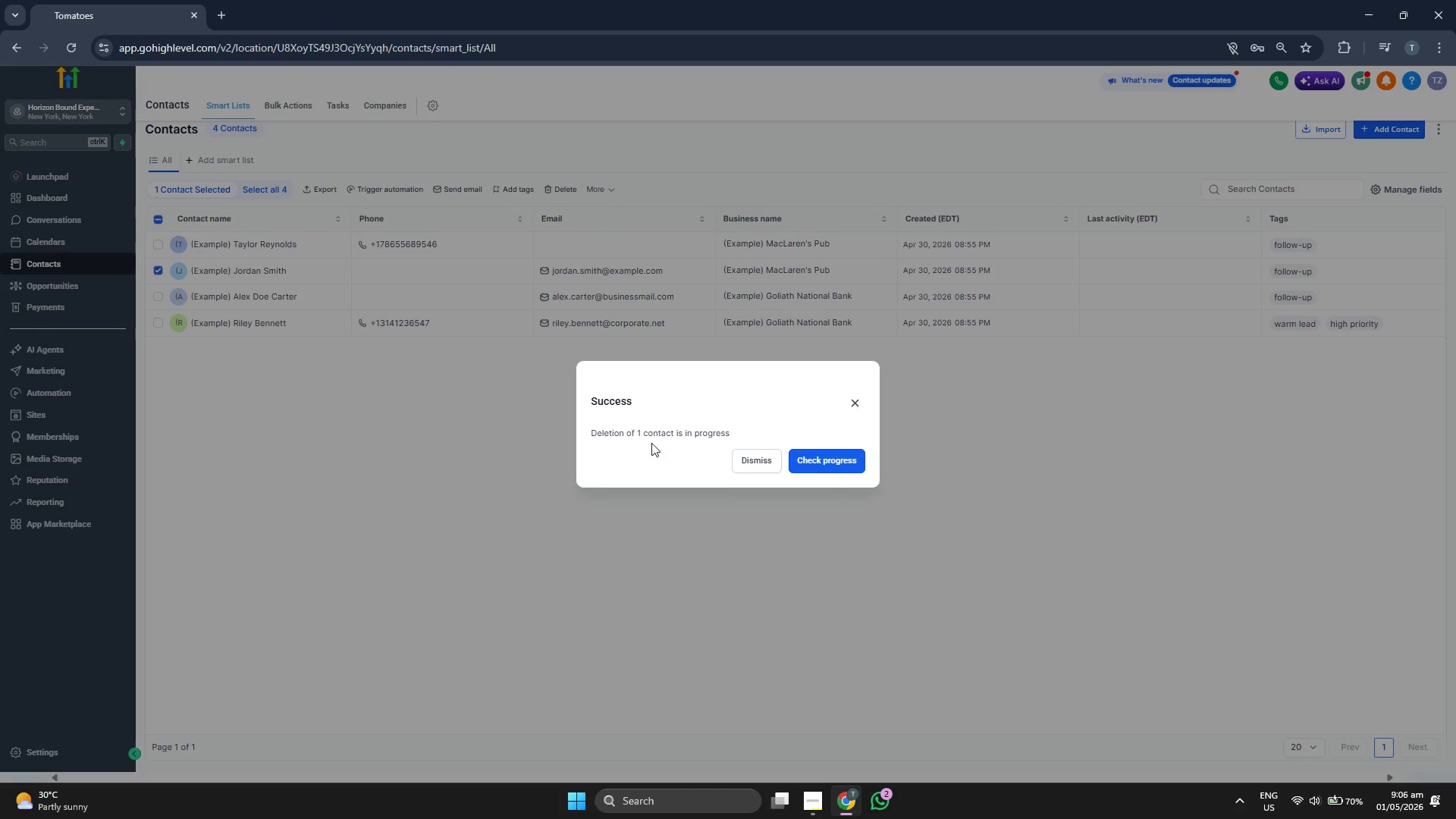 
left_click([749, 449])
 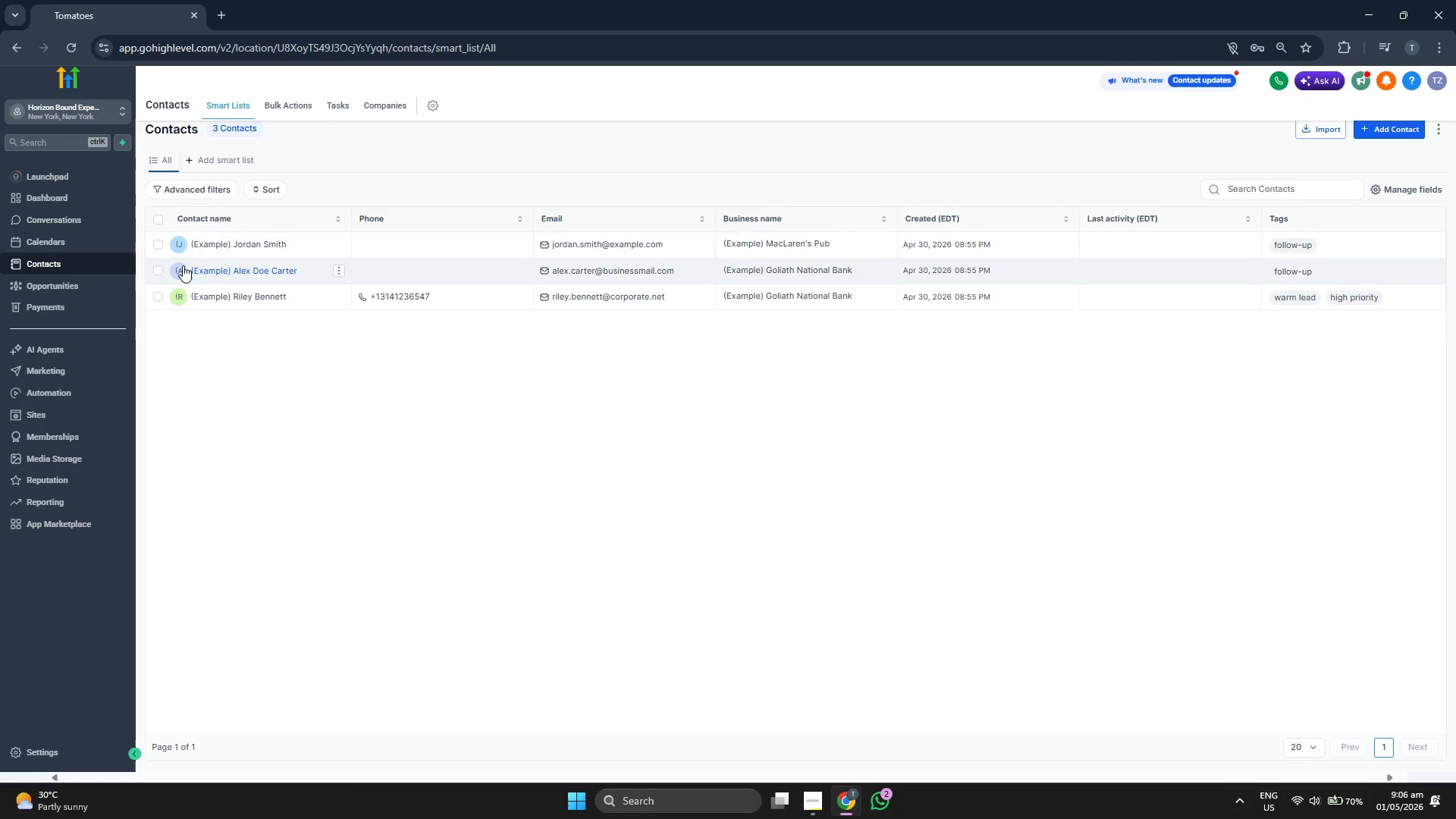 
left_click([157, 266])
 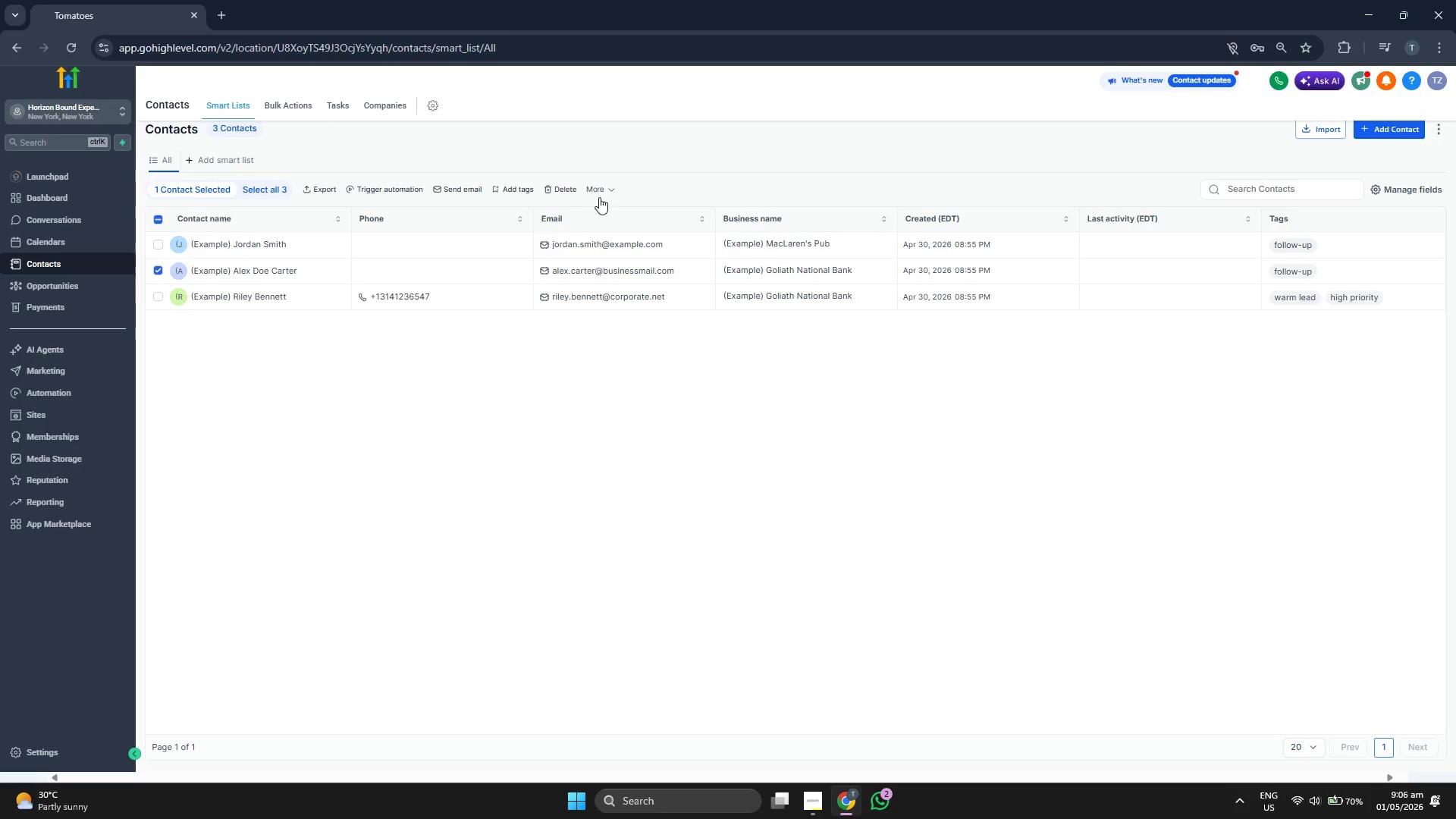 
left_click([598, 196])
 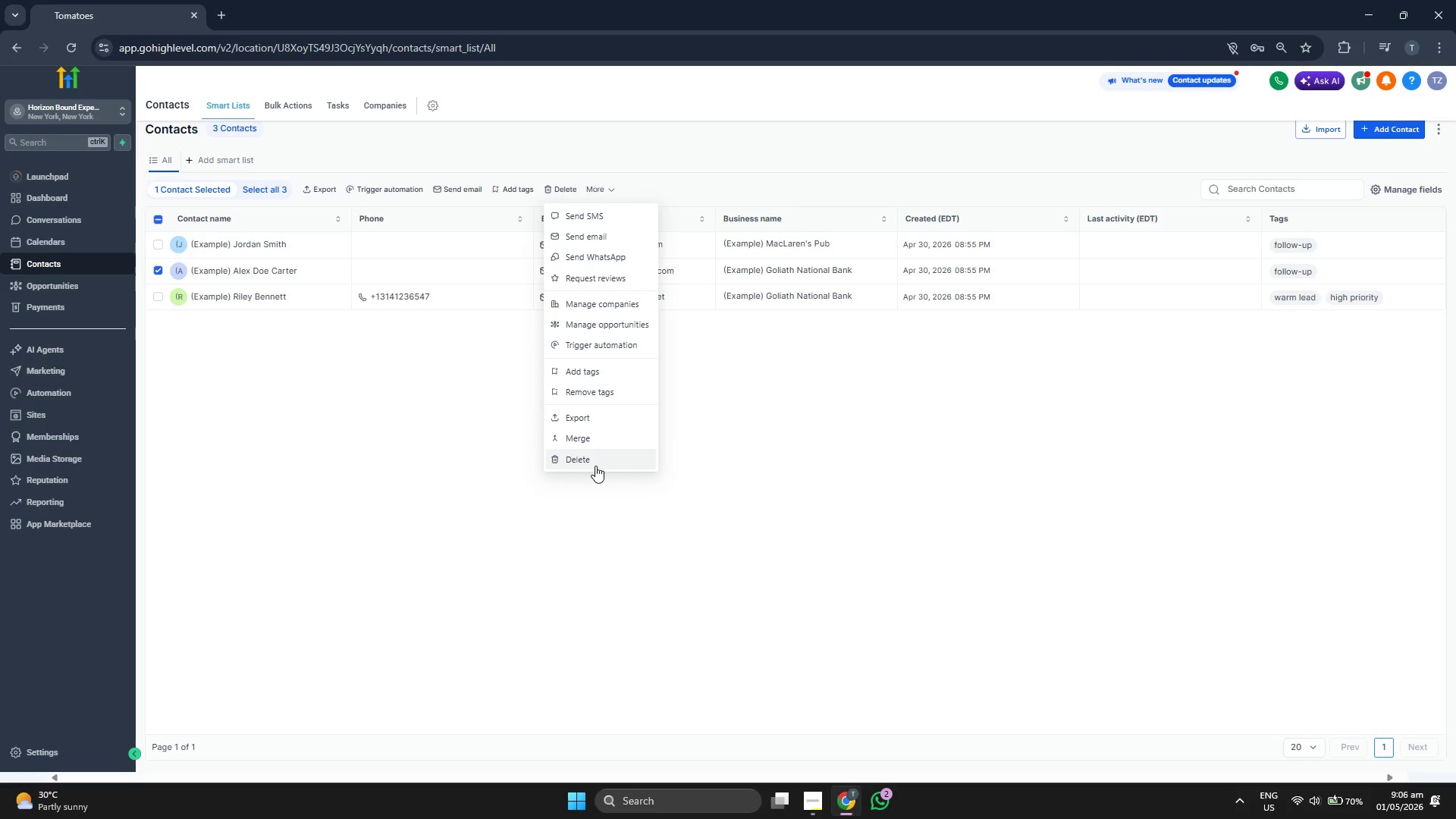 
left_click([595, 466])
 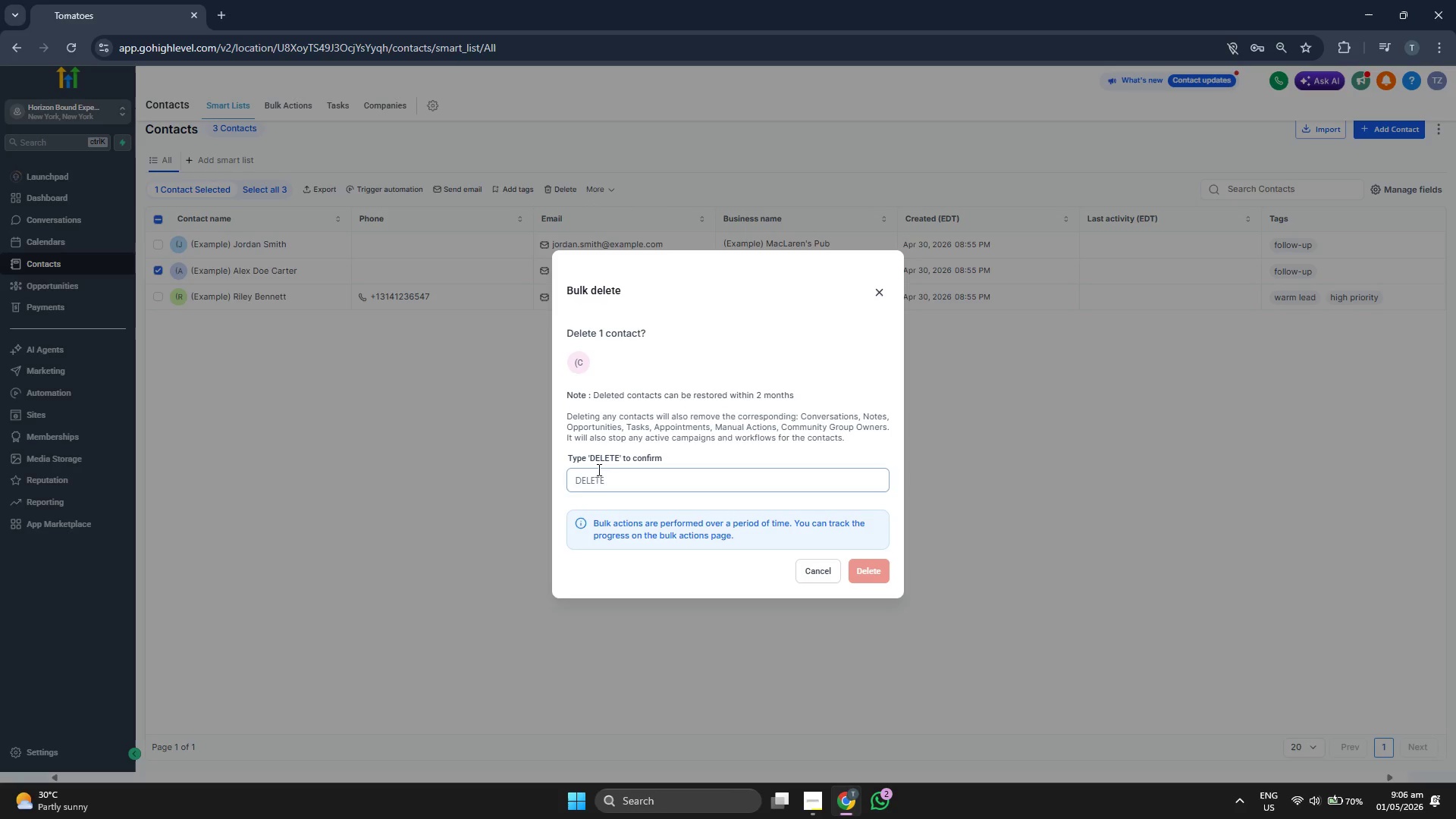 
left_click([599, 472])
 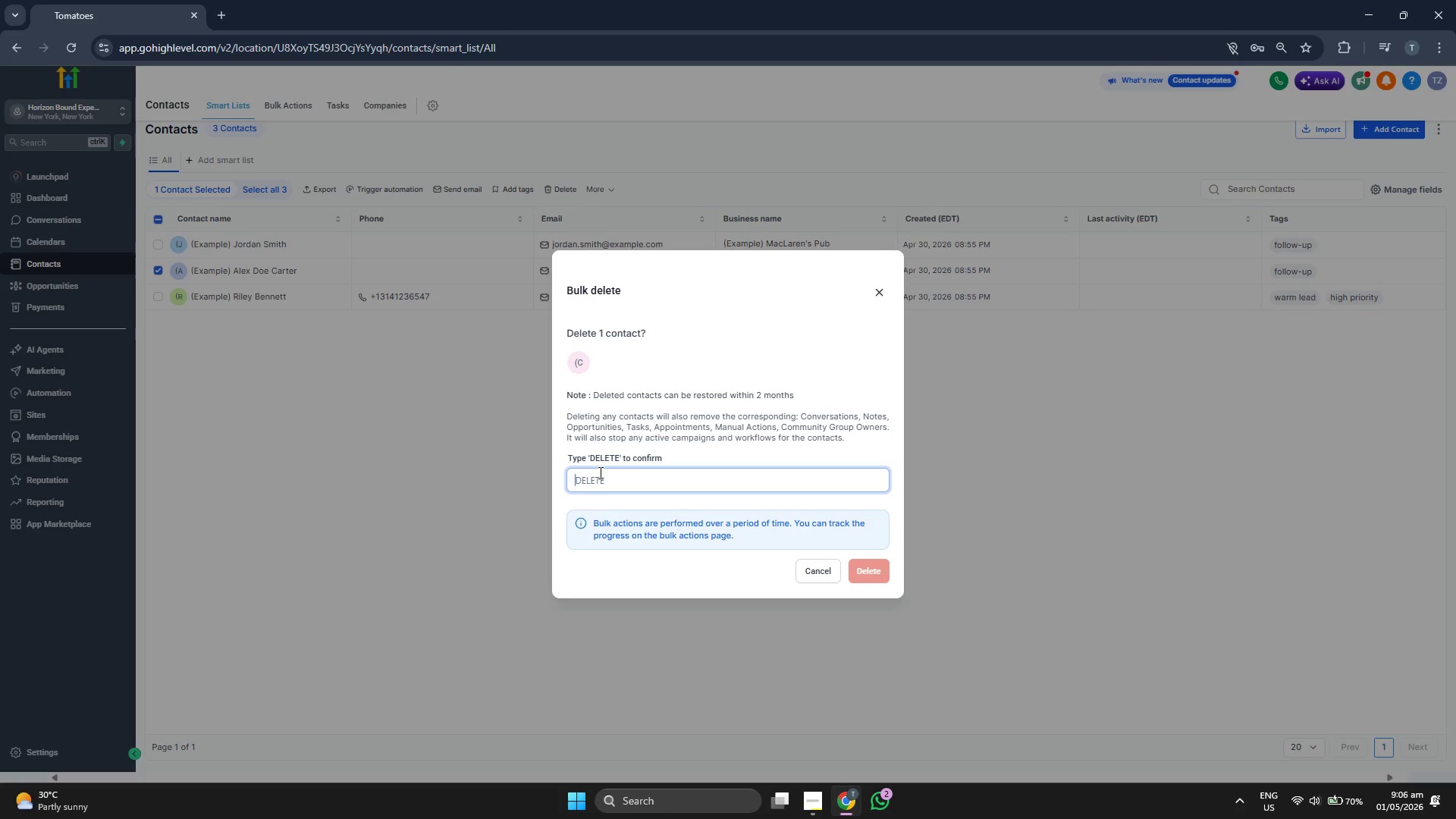 
type(DELETE)
 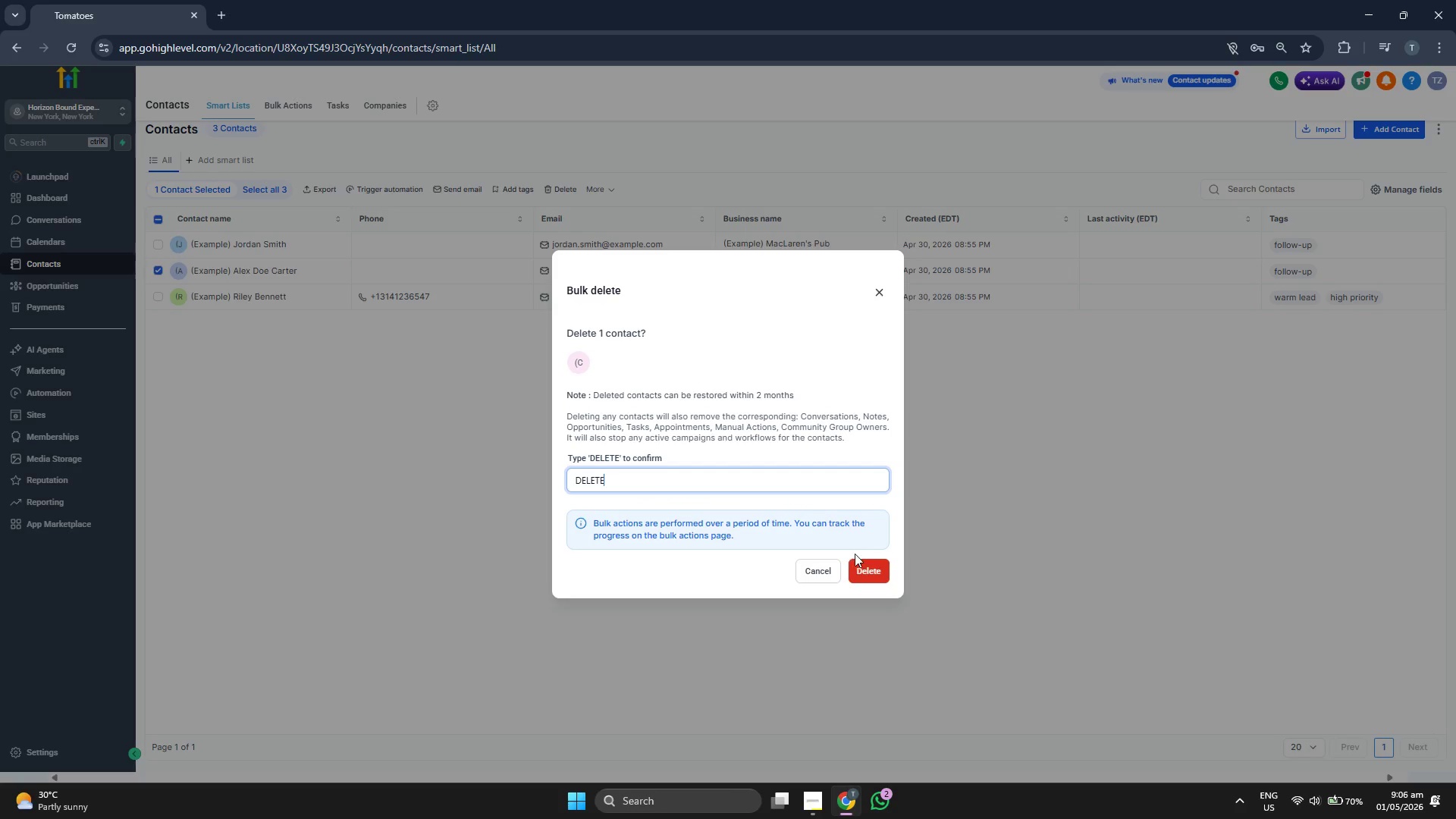 
left_click([868, 569])
 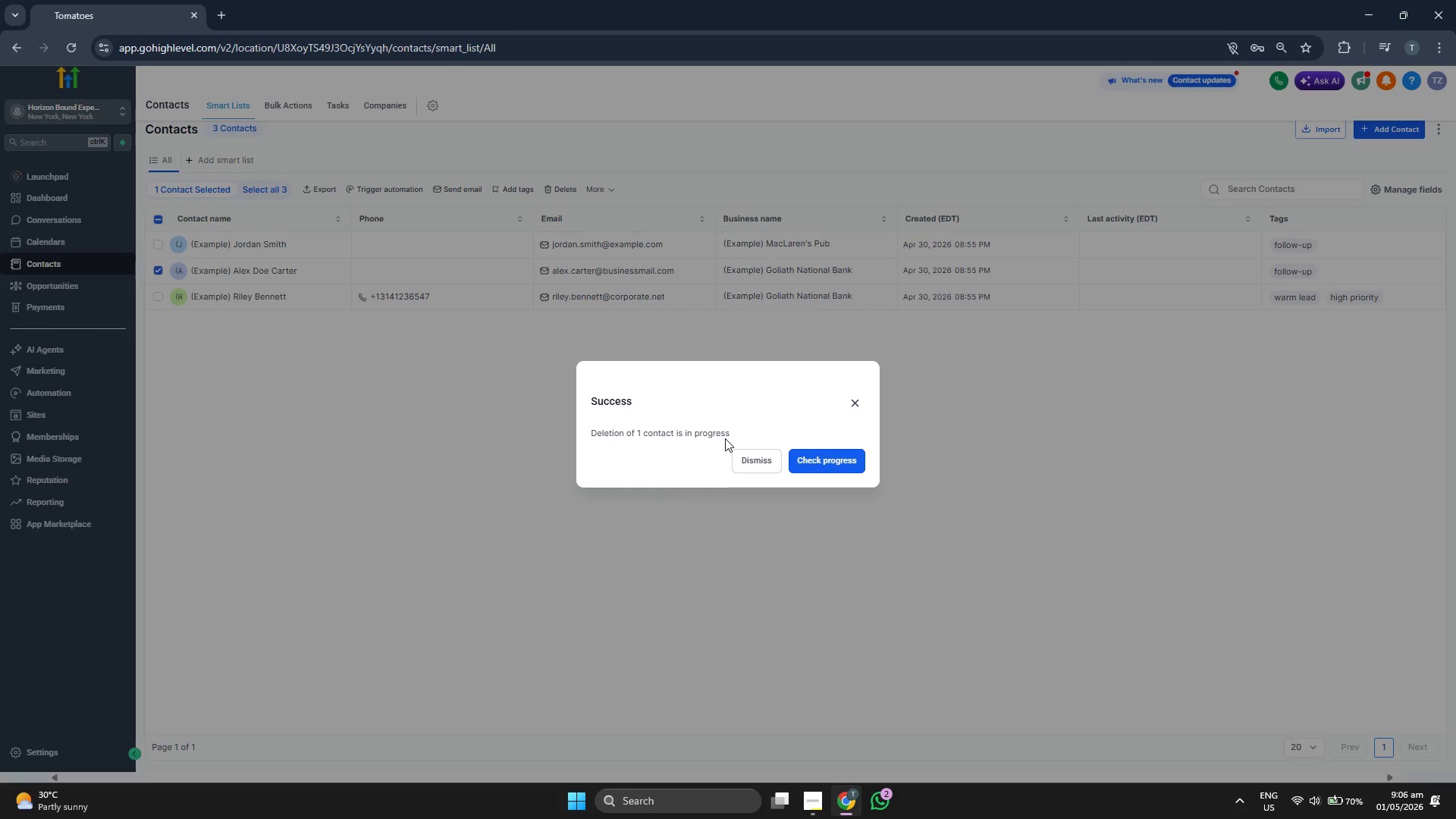 
left_click([740, 455])
 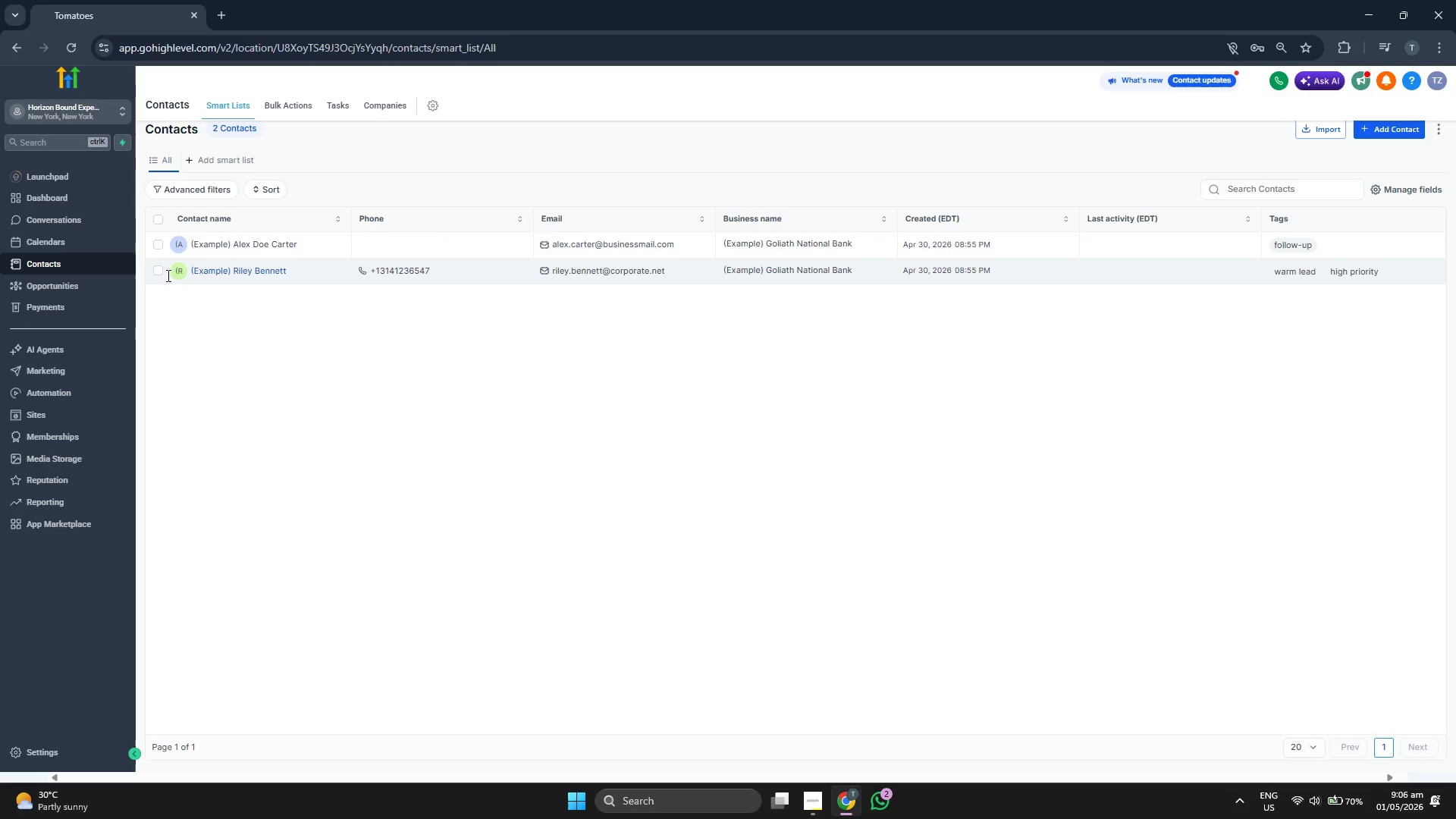 
left_click([160, 273])
 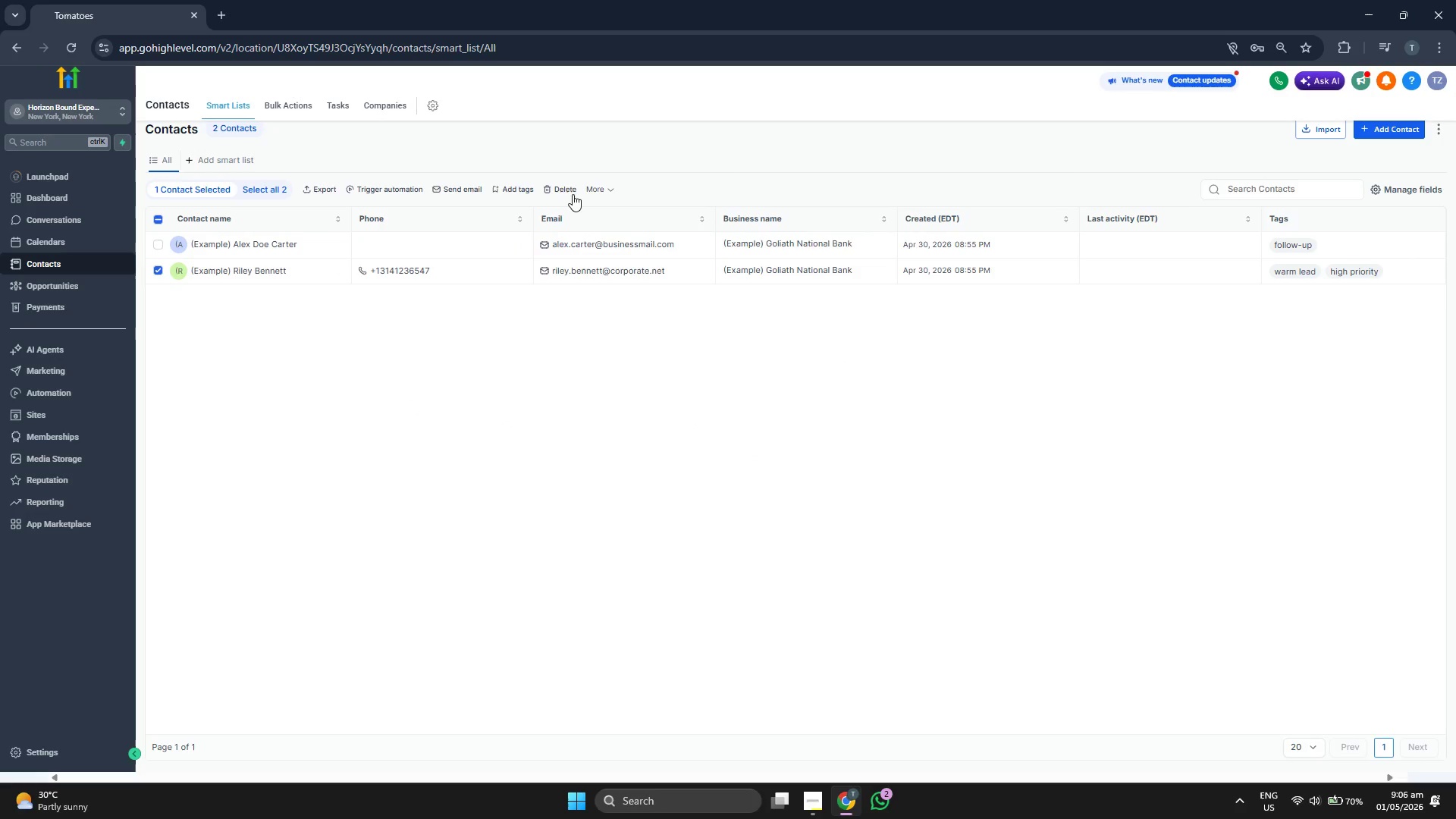 
left_click([588, 186])
 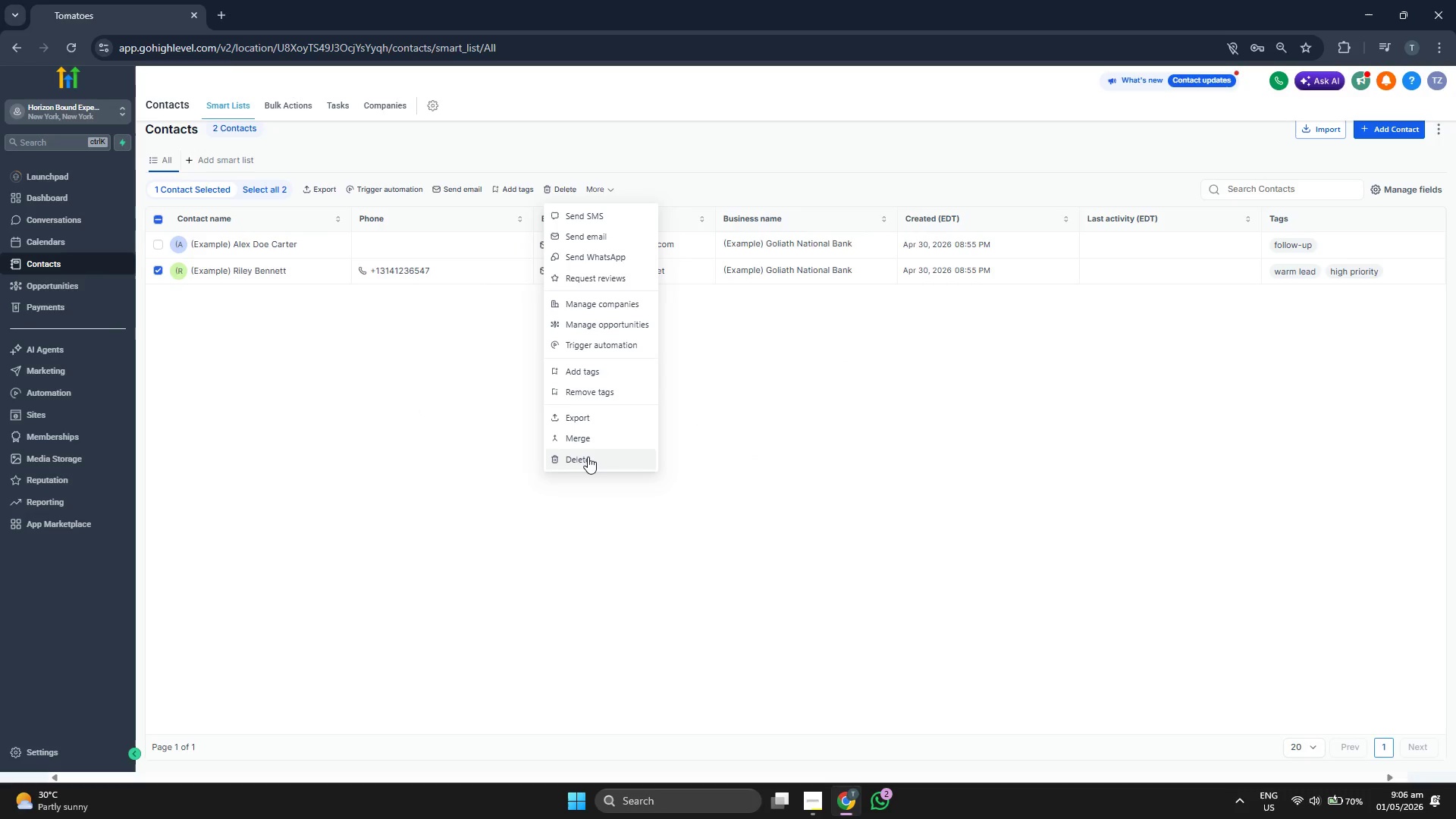 
left_click([588, 457])
 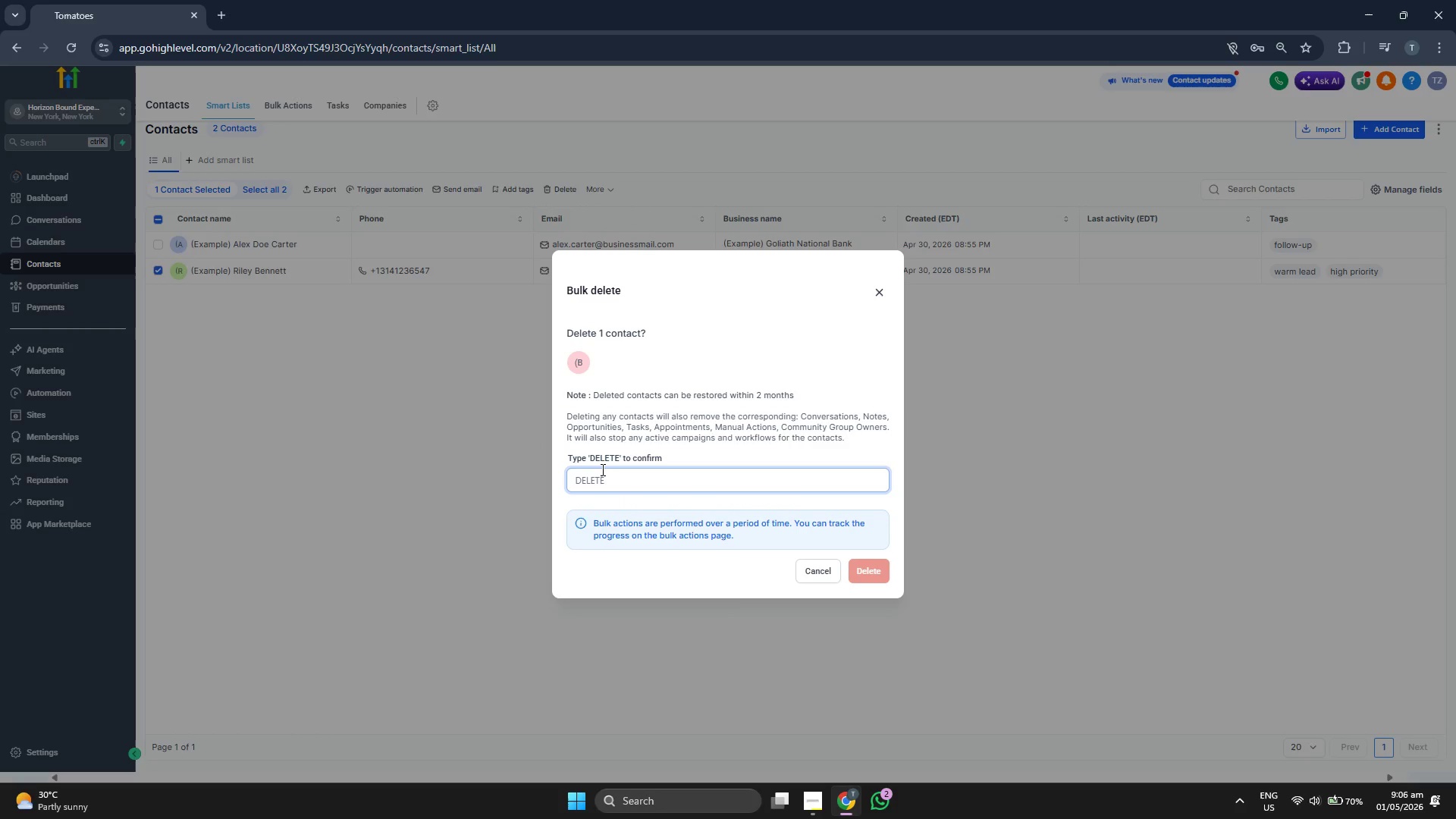 
type(DELETE)
 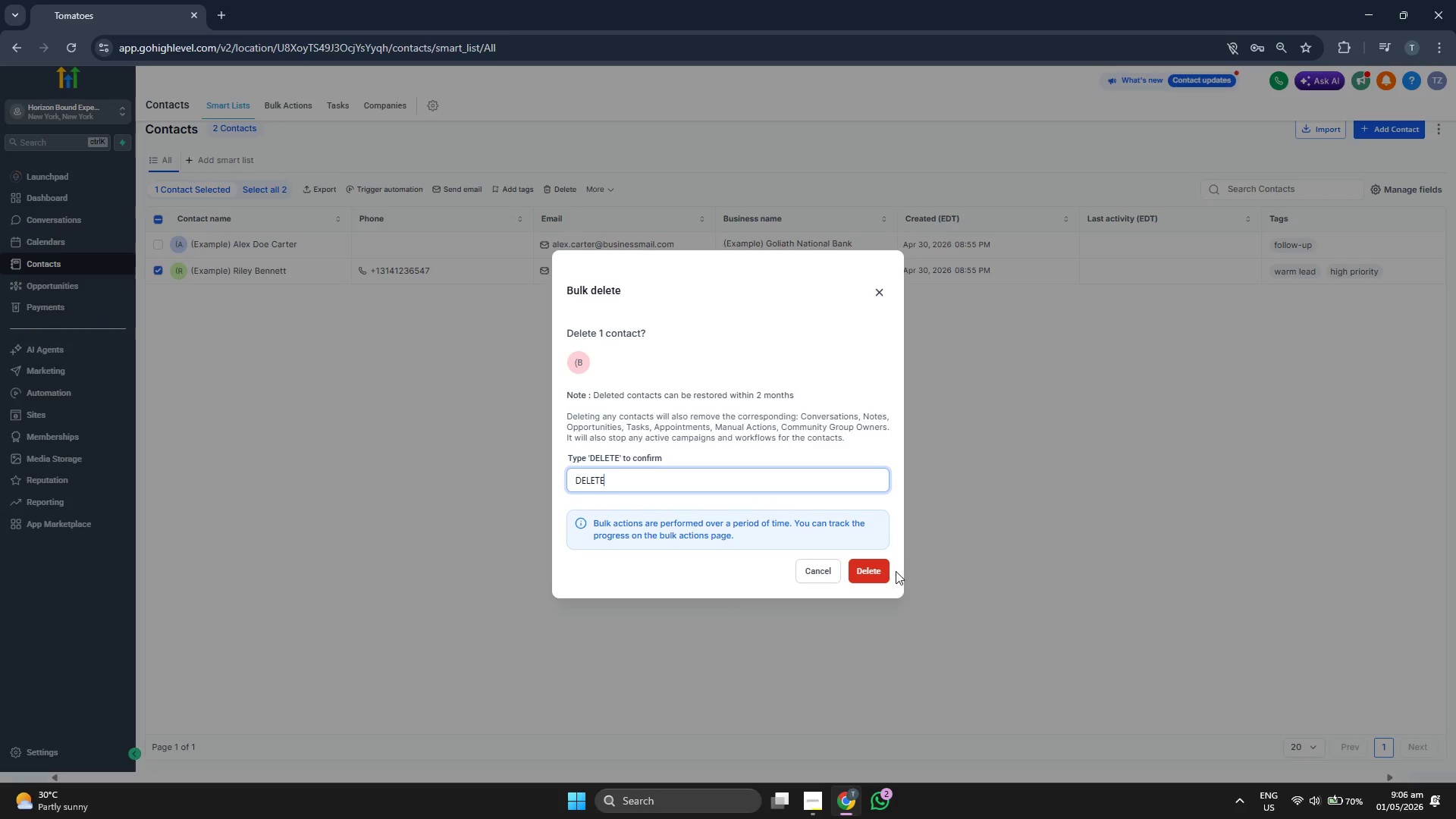 
left_click([871, 573])
 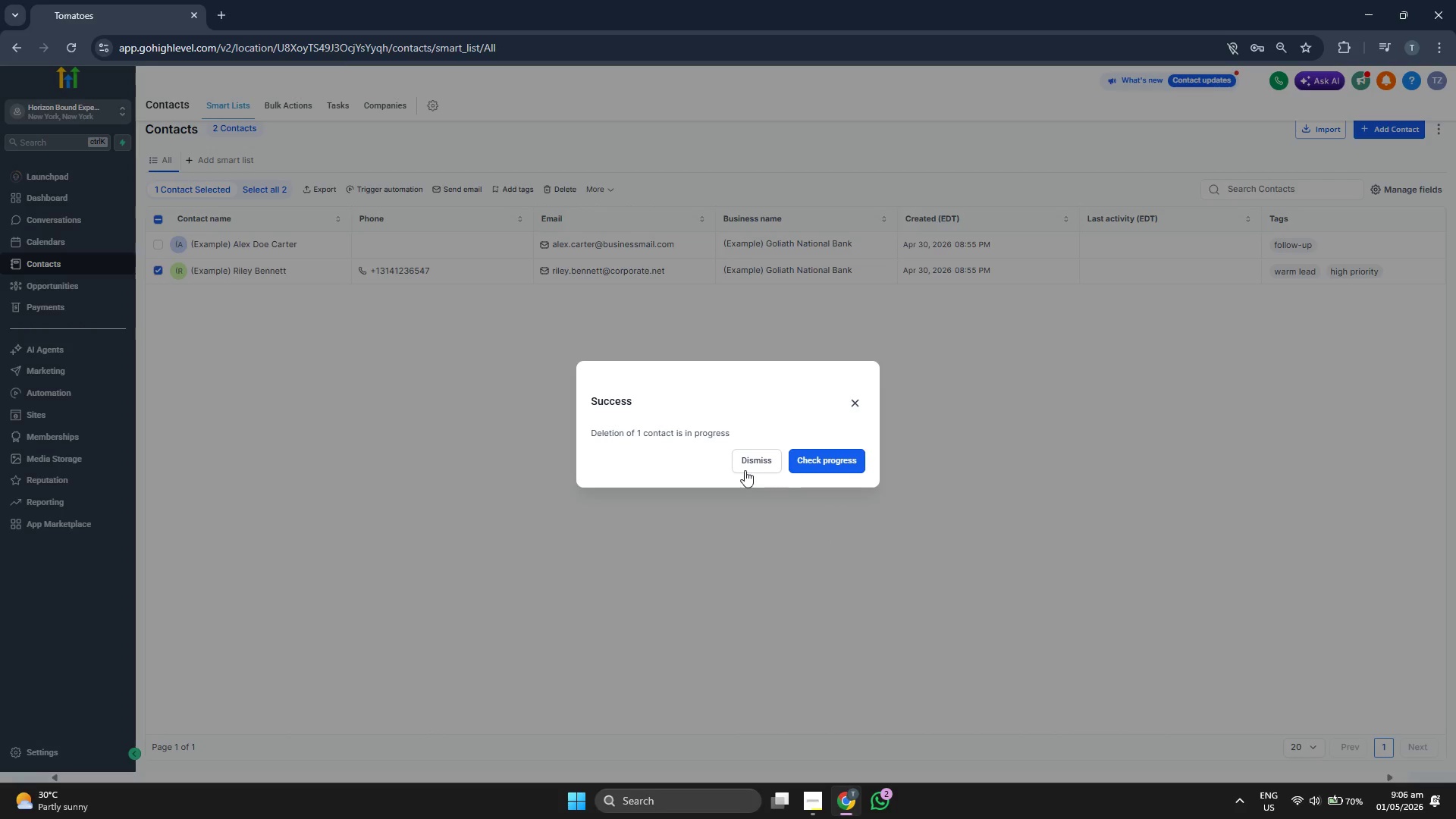 
left_click([762, 461])
 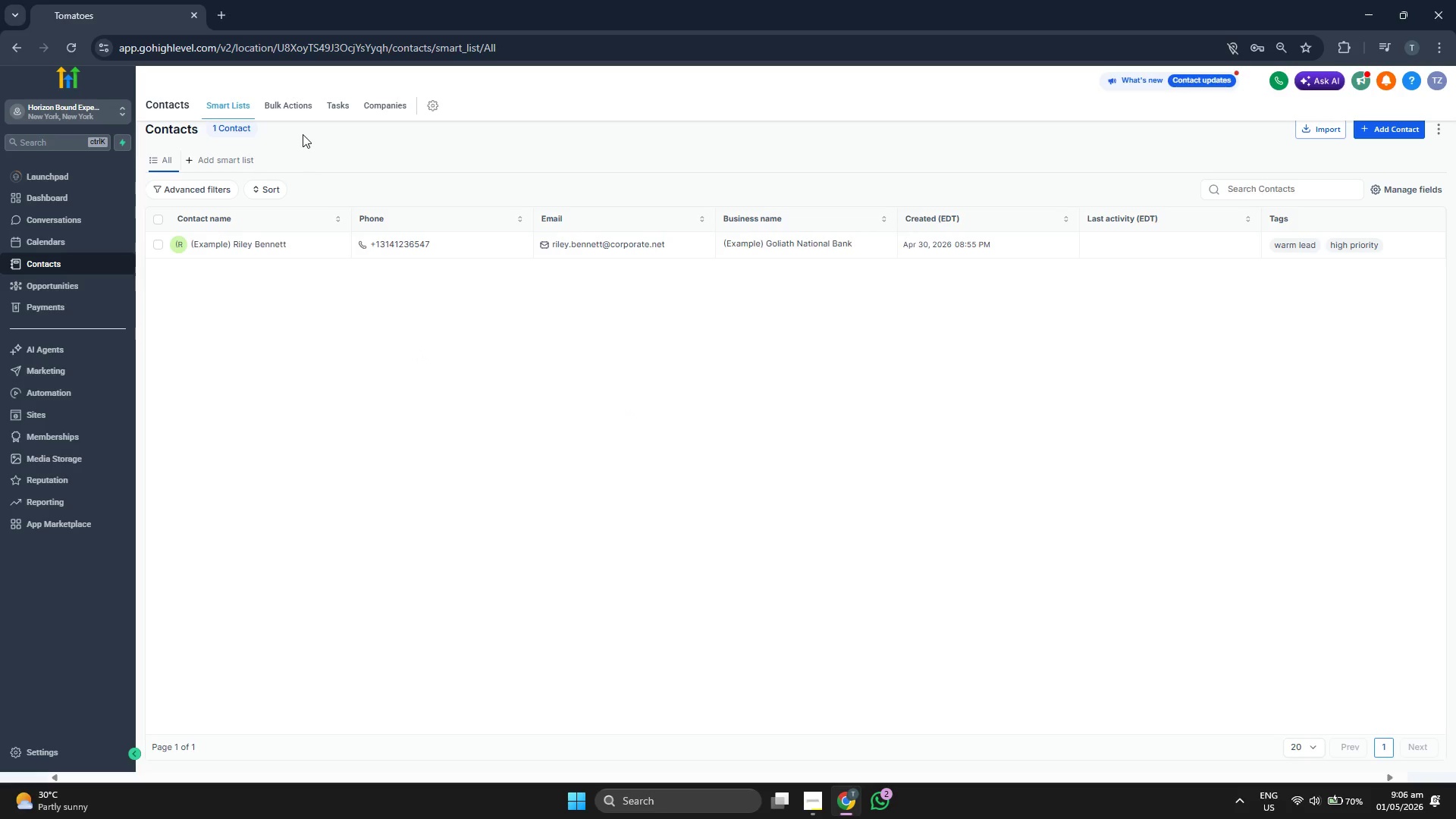 
left_click([293, 107])
 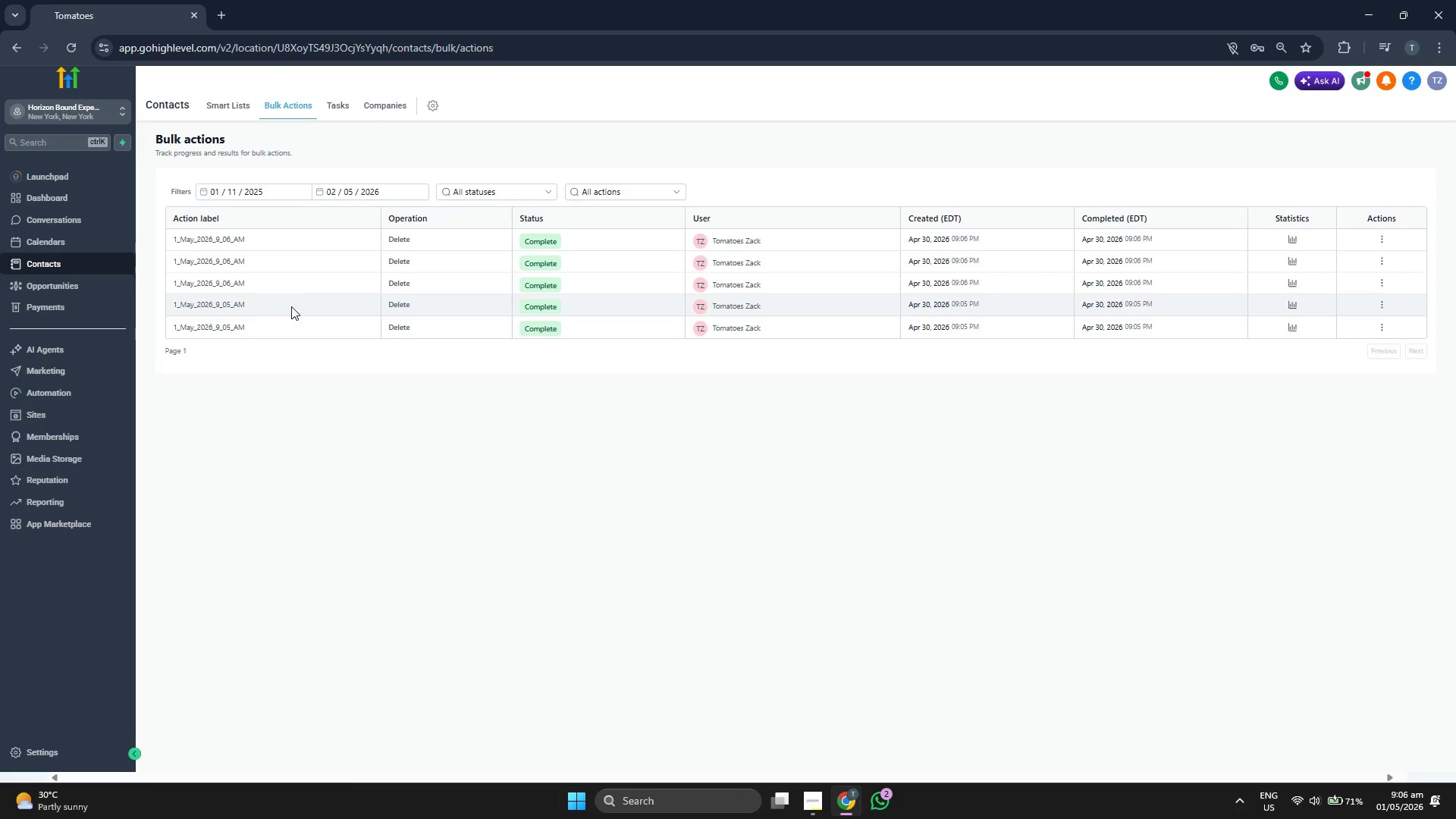 
wait(6.34)
 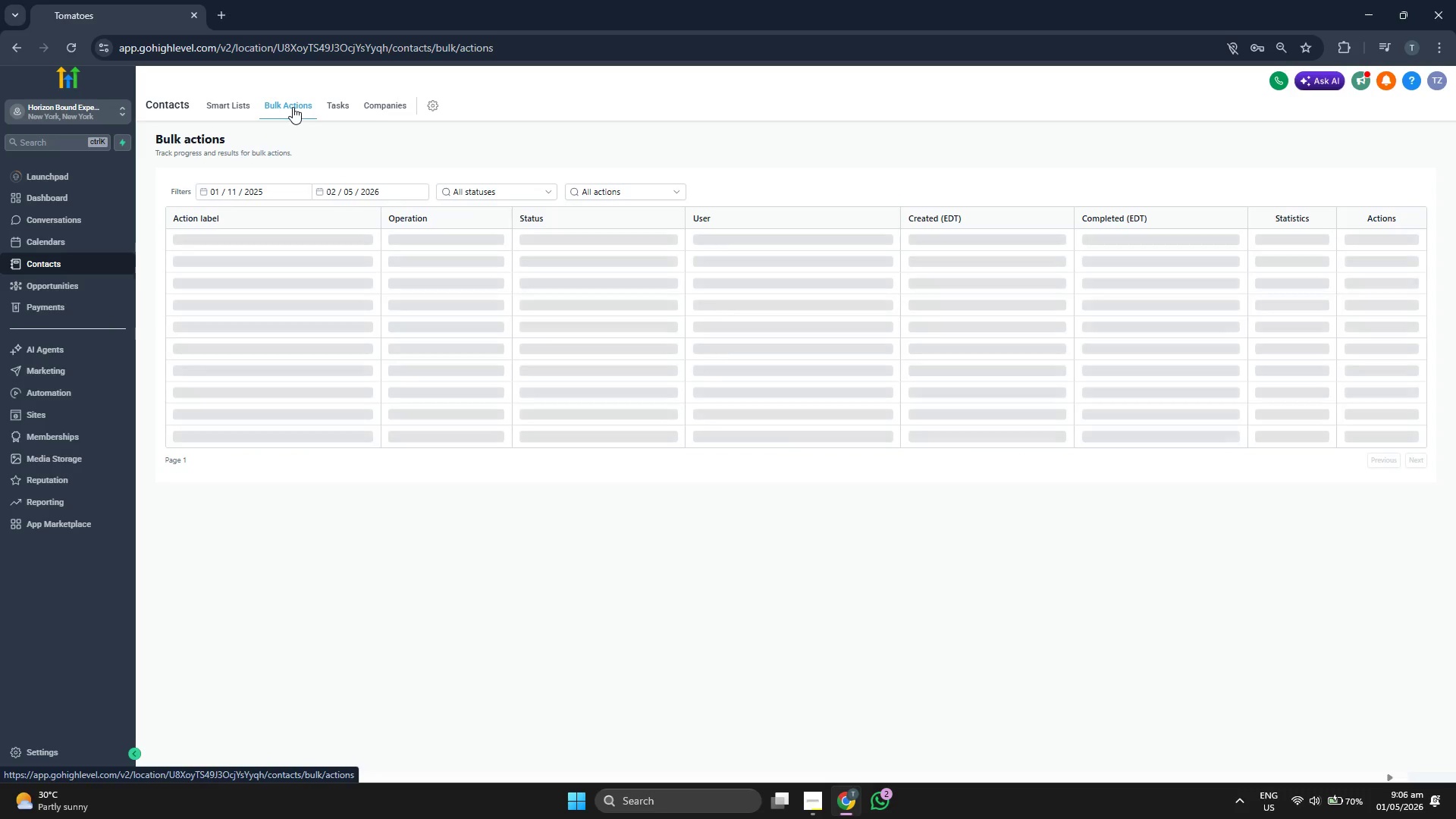 
left_click([242, 111])
 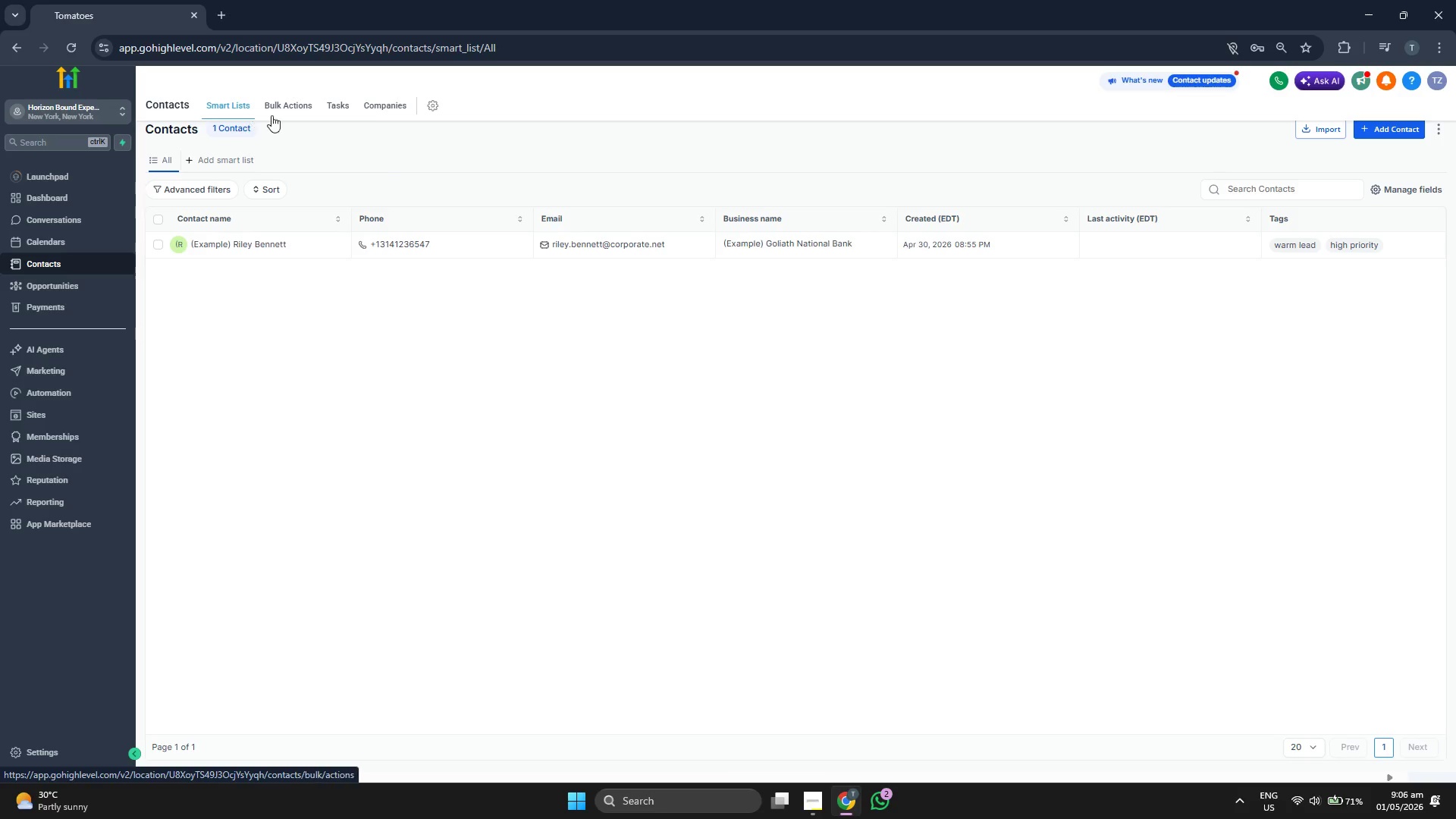 
left_click([296, 111])
 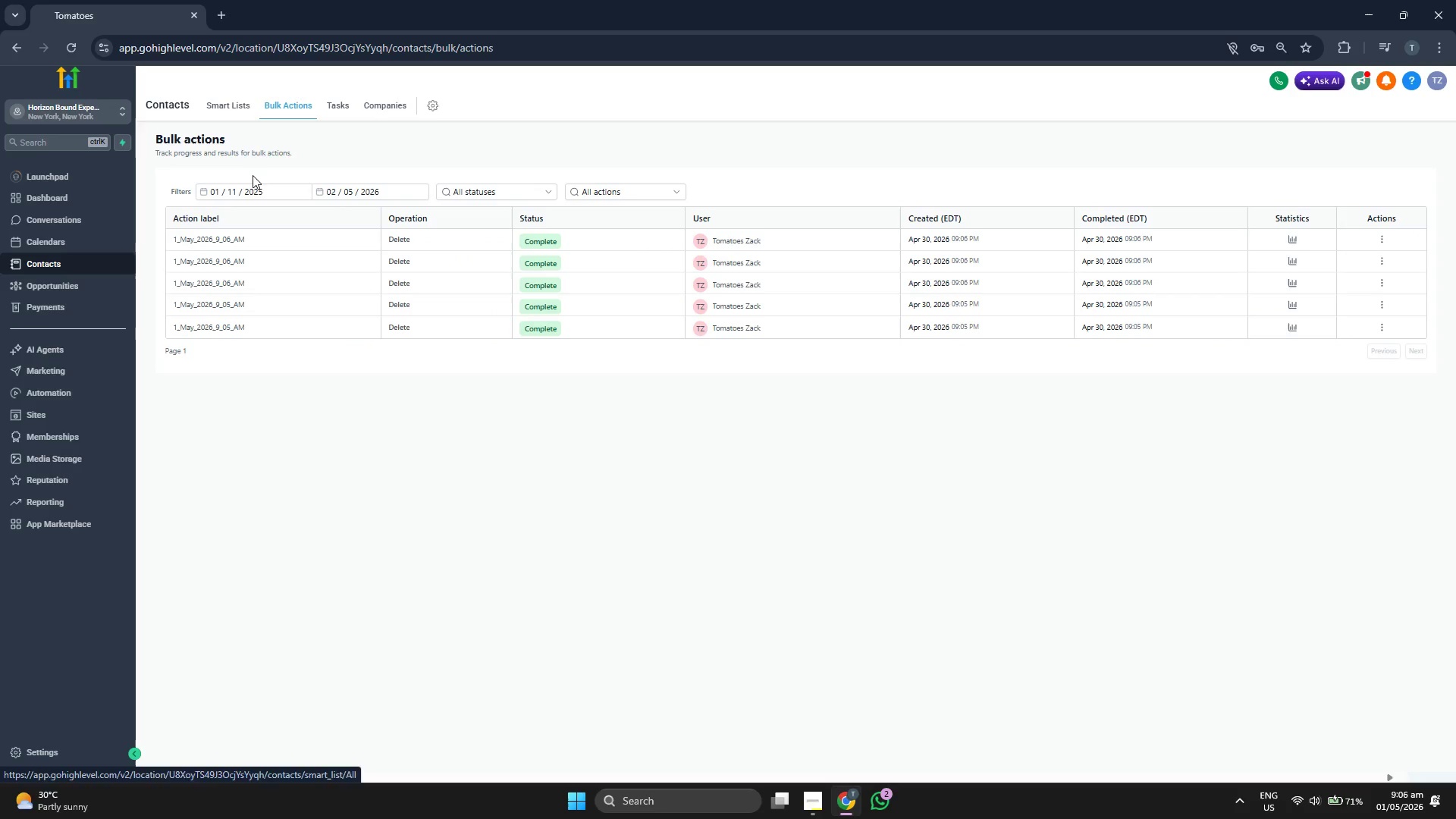 
left_click([220, 108])
 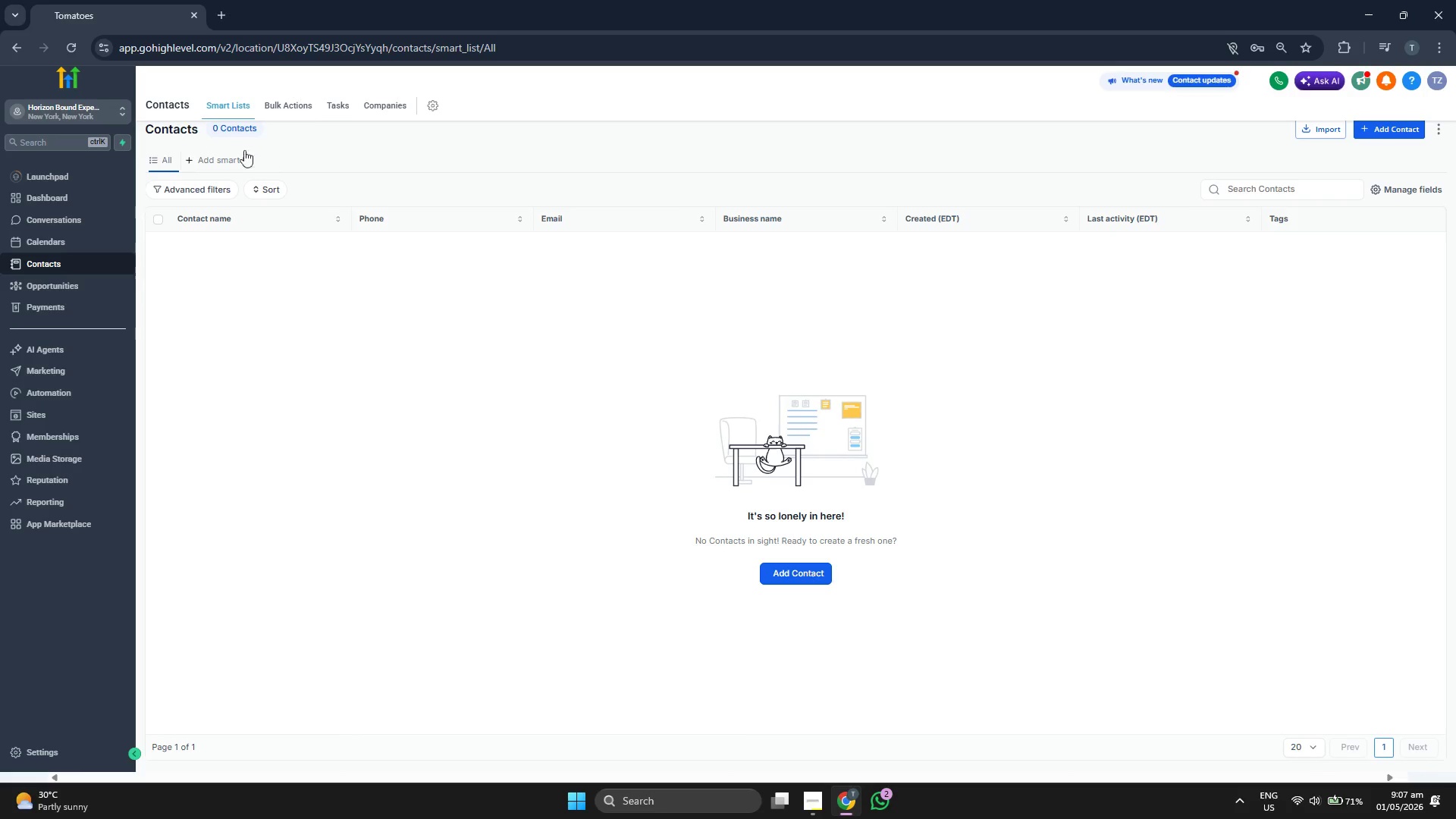 
wait(6.19)
 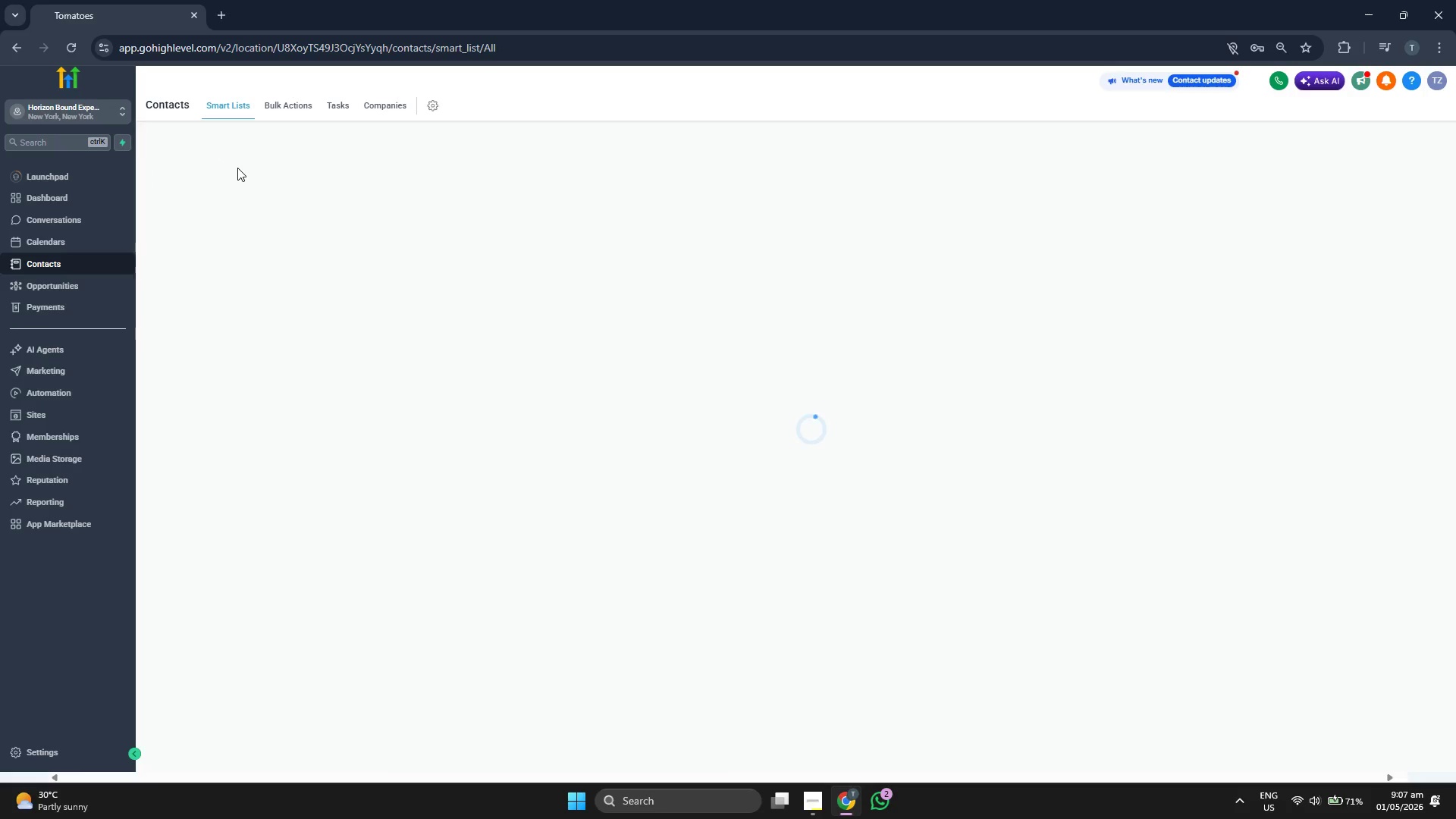 
left_click([65, 199])
 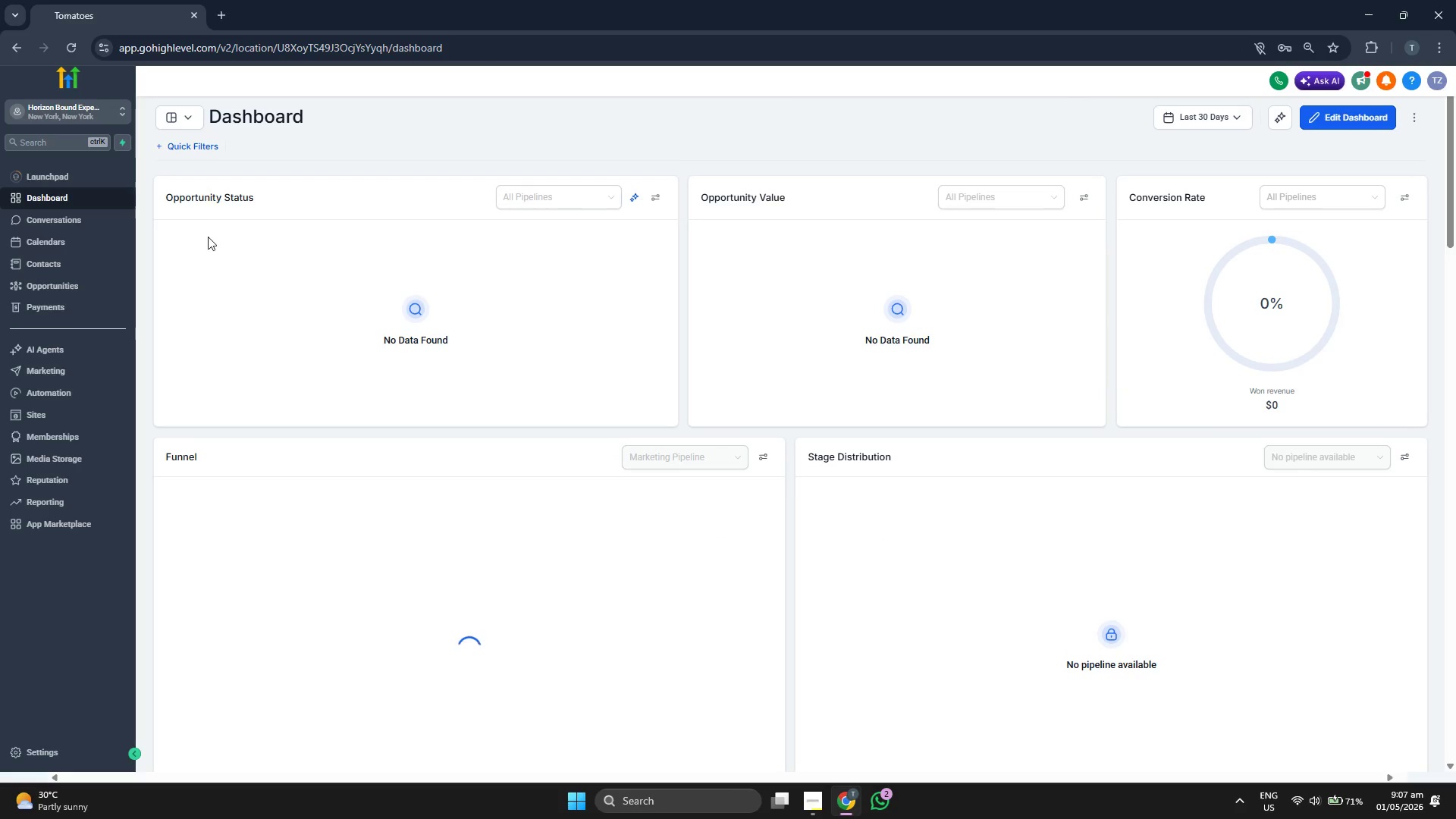 
wait(5.16)
 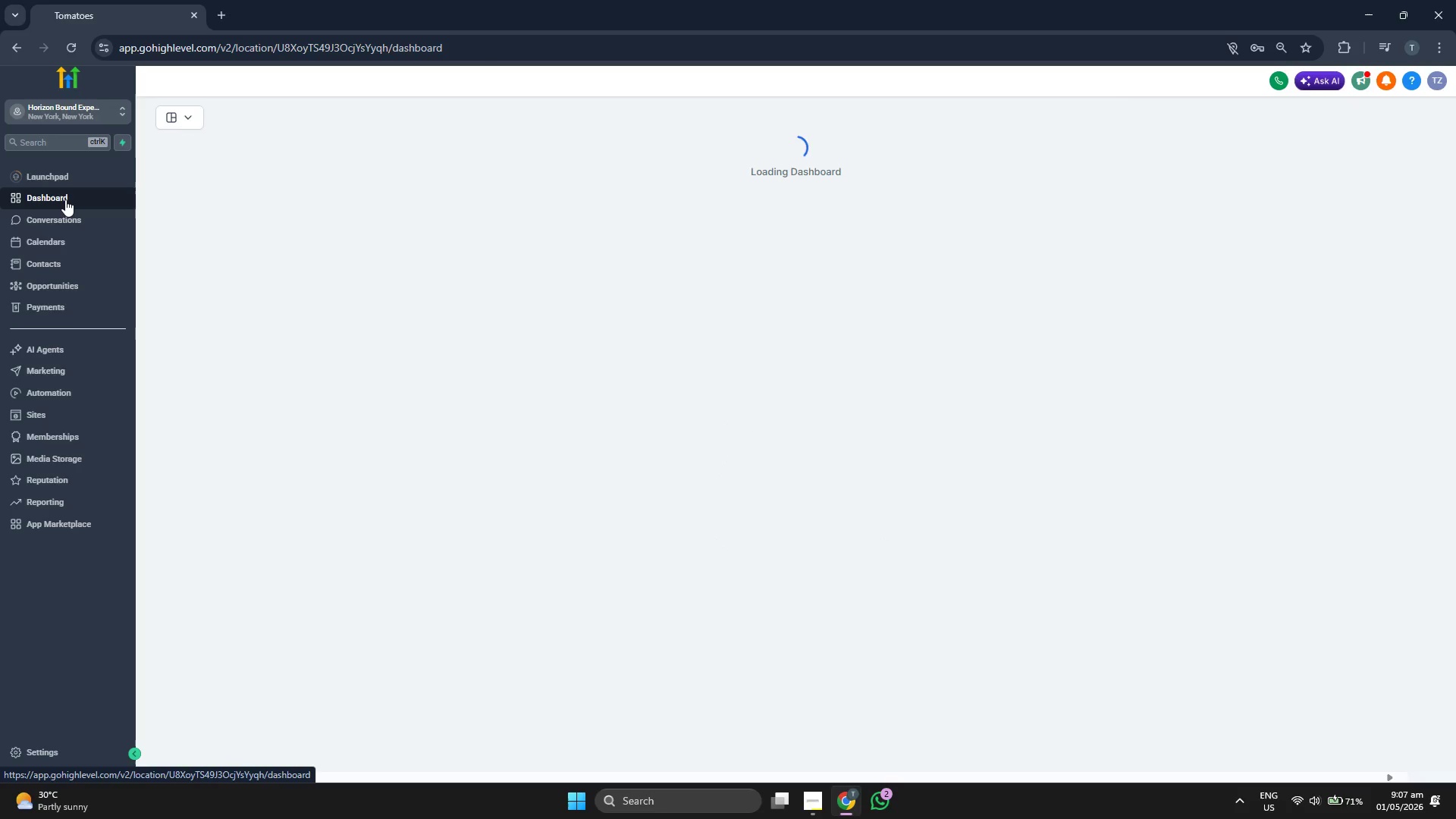 
scroll: coordinate [800, 329], scroll_direction: down, amount: 1.0
 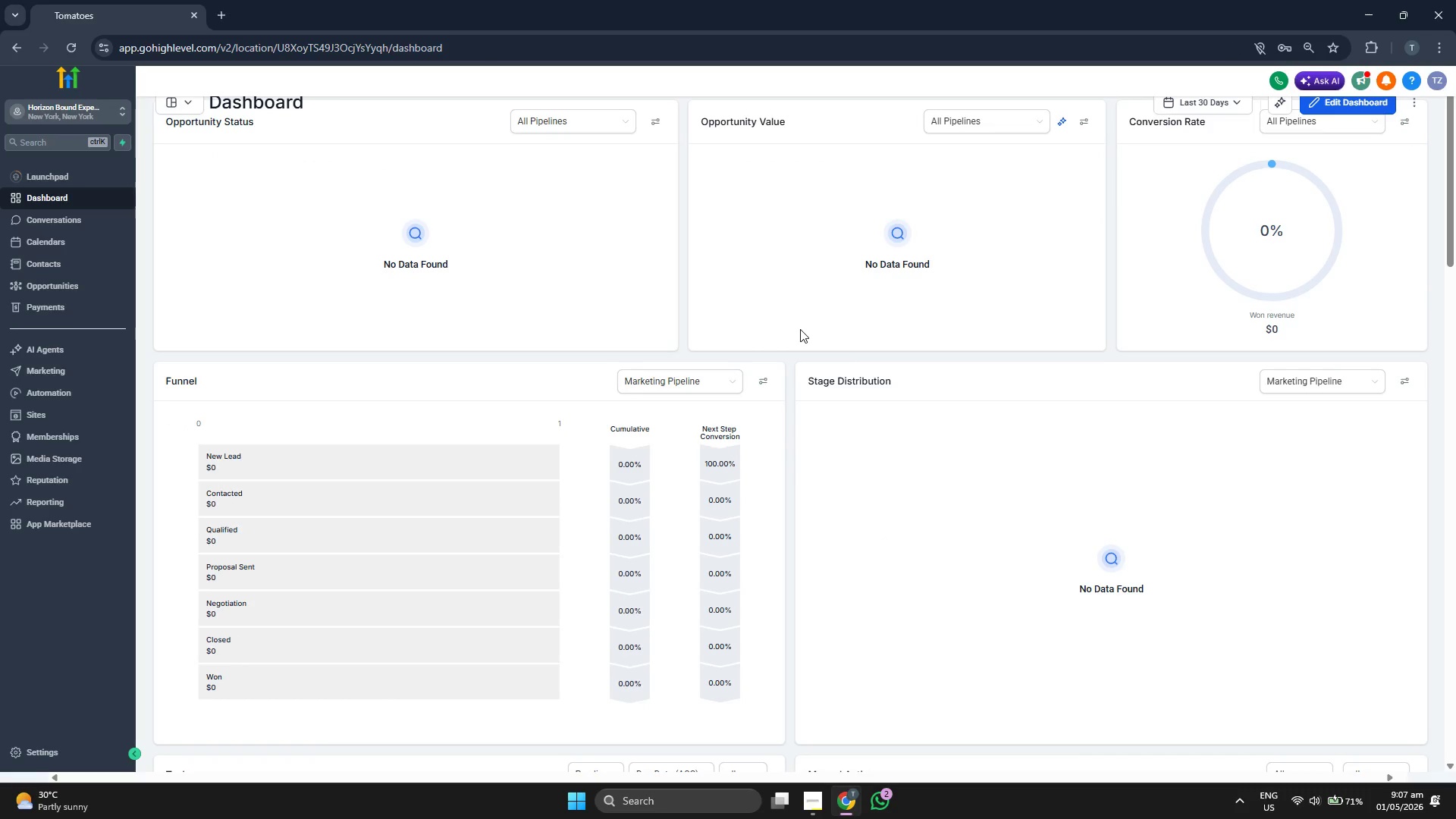 
scroll: coordinate [800, 329], scroll_direction: up, amount: 1.0
 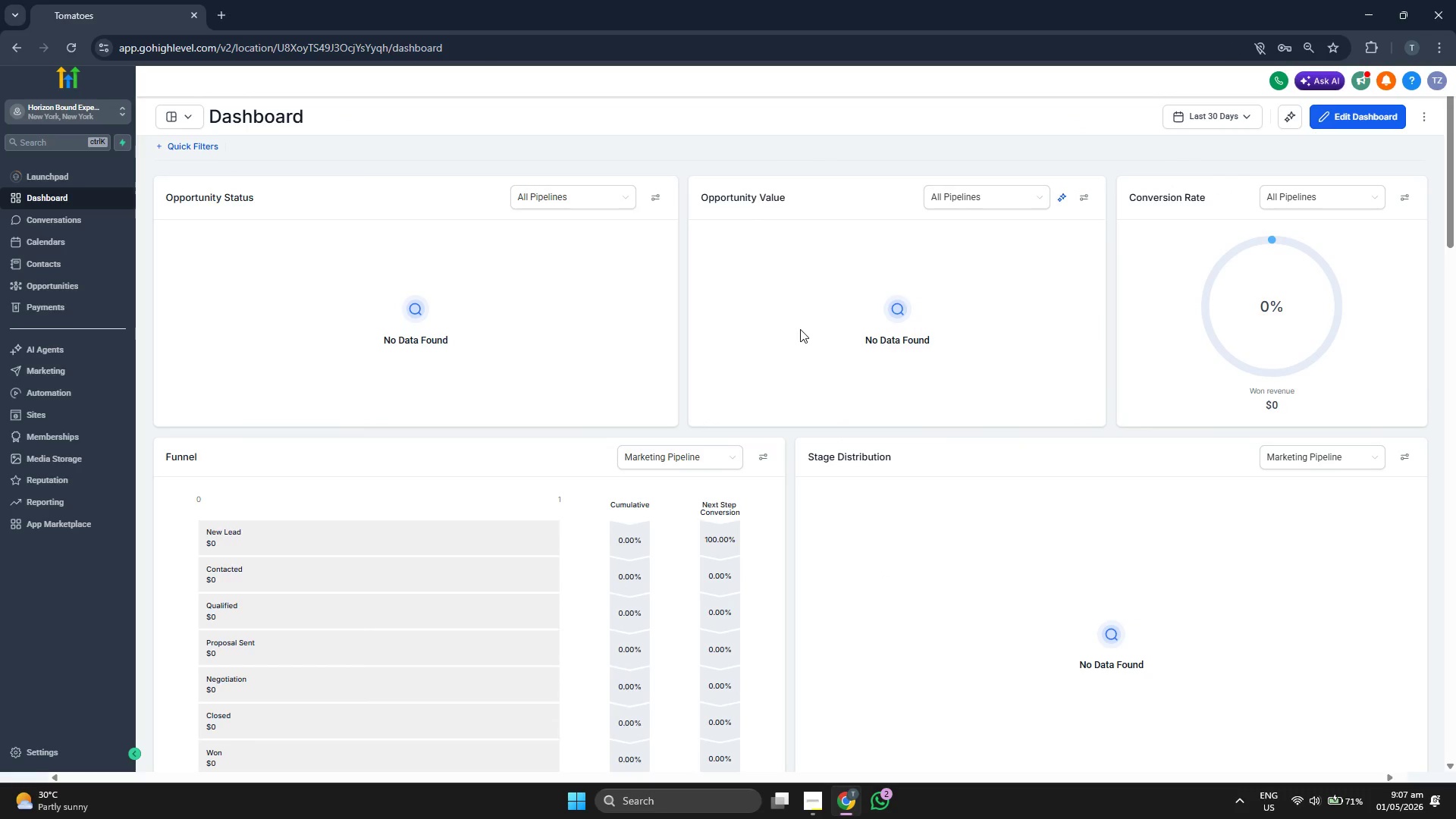 
scroll: coordinate [798, 407], scroll_direction: down, amount: 5.0
 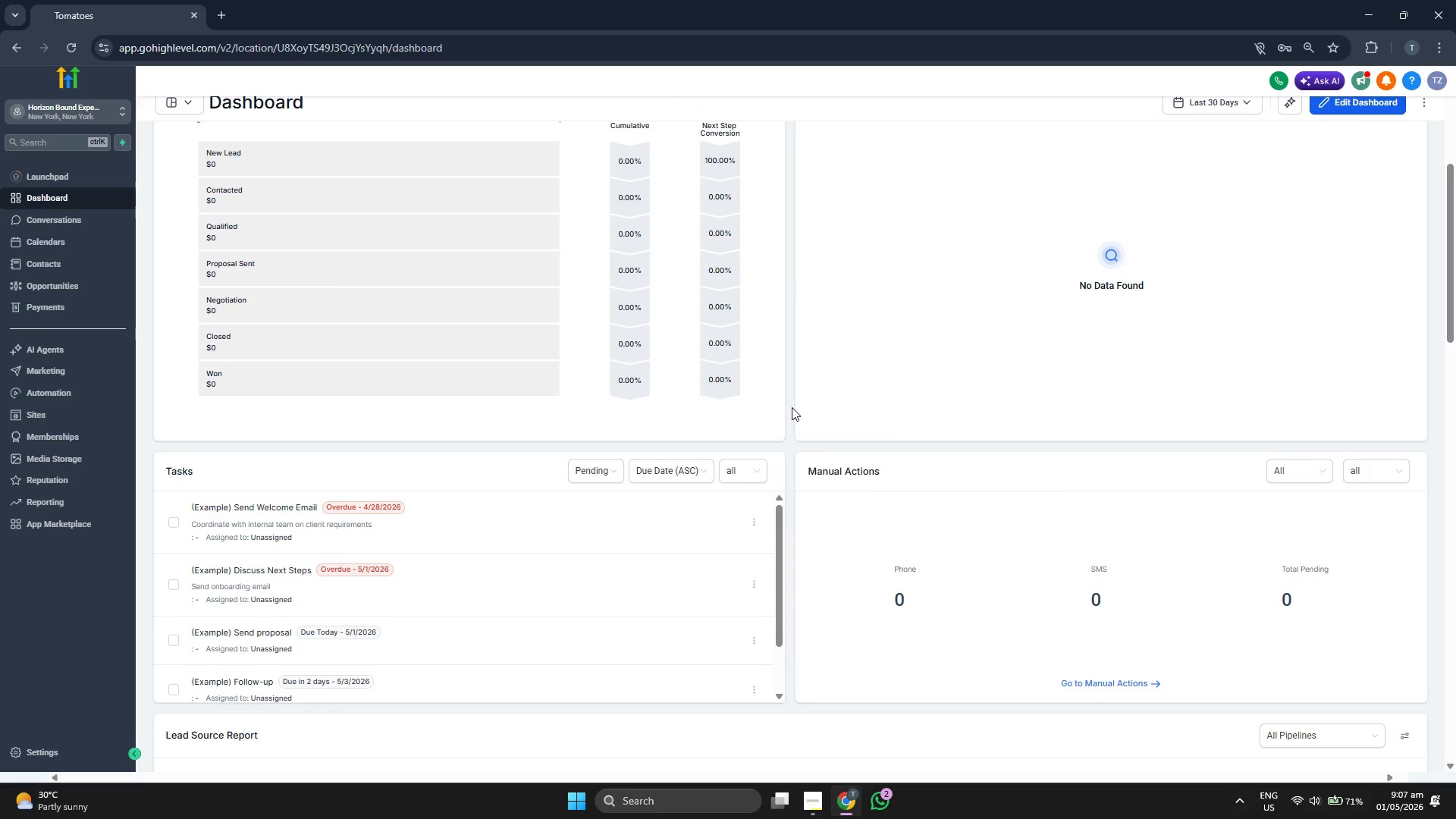 
scroll: coordinate [792, 407], scroll_direction: down, amount: 1.0
 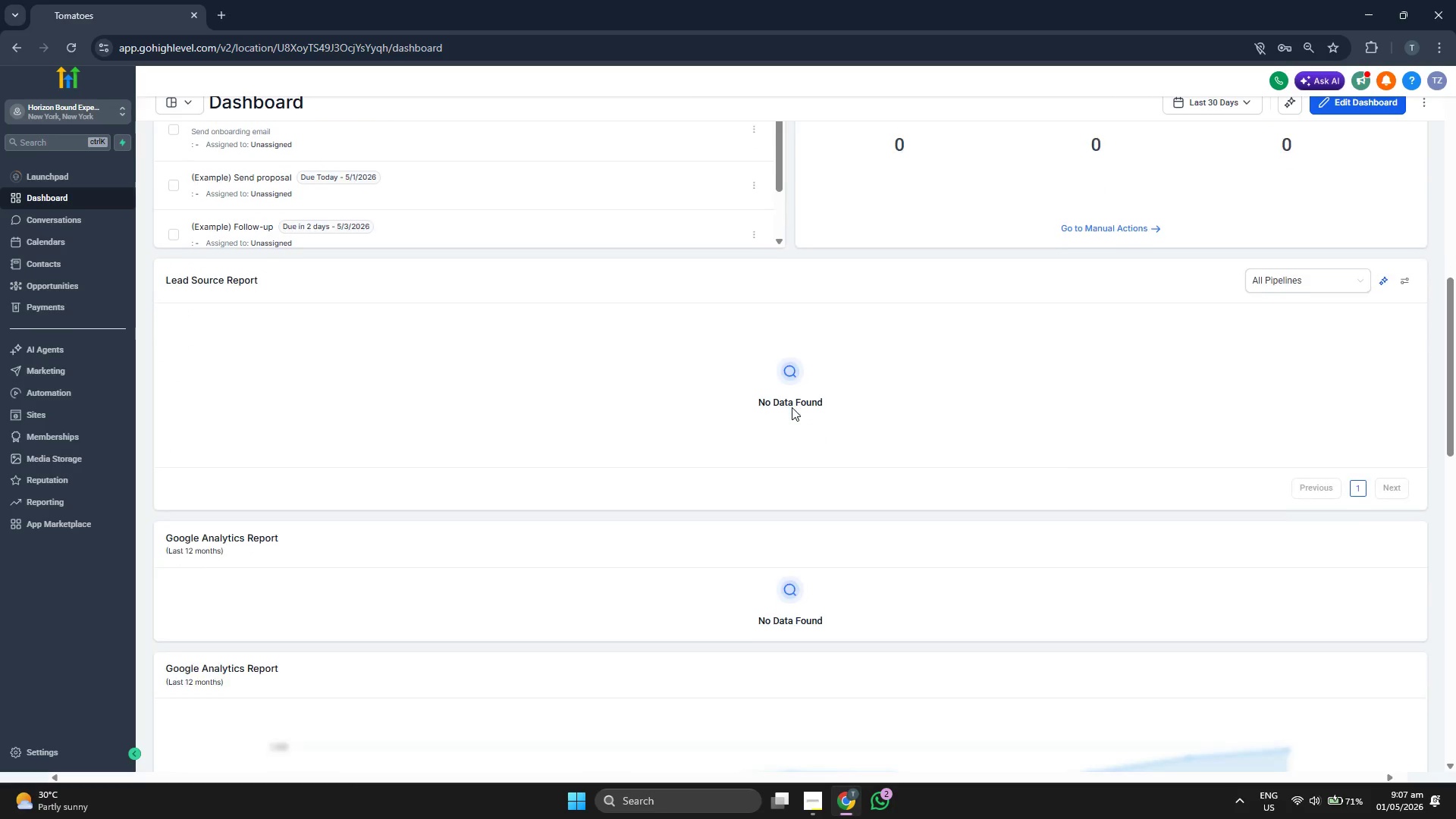 
scroll: coordinate [792, 407], scroll_direction: none, amount: 0.0
 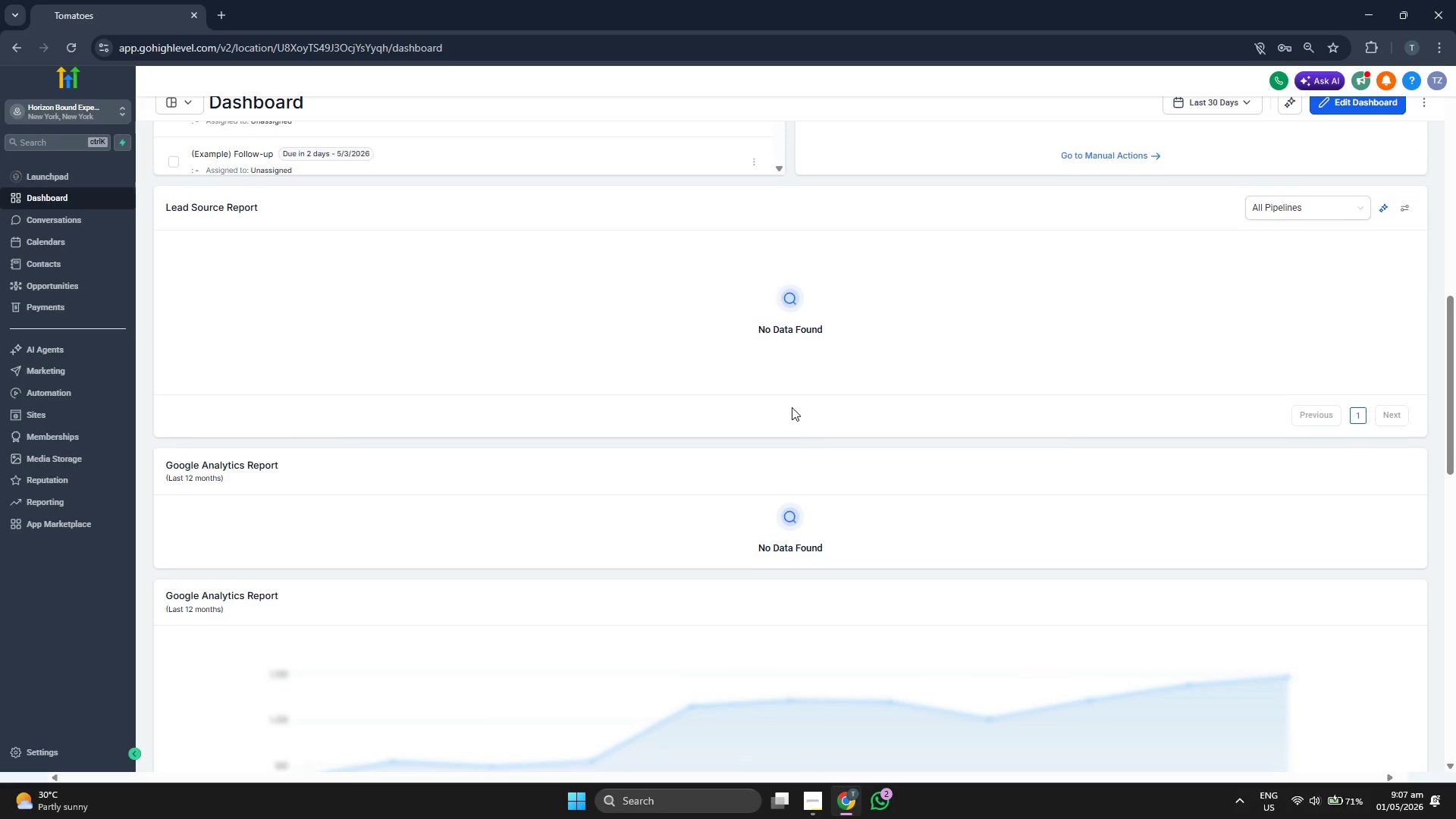 
scroll: coordinate [792, 407], scroll_direction: up, amount: 1.0
 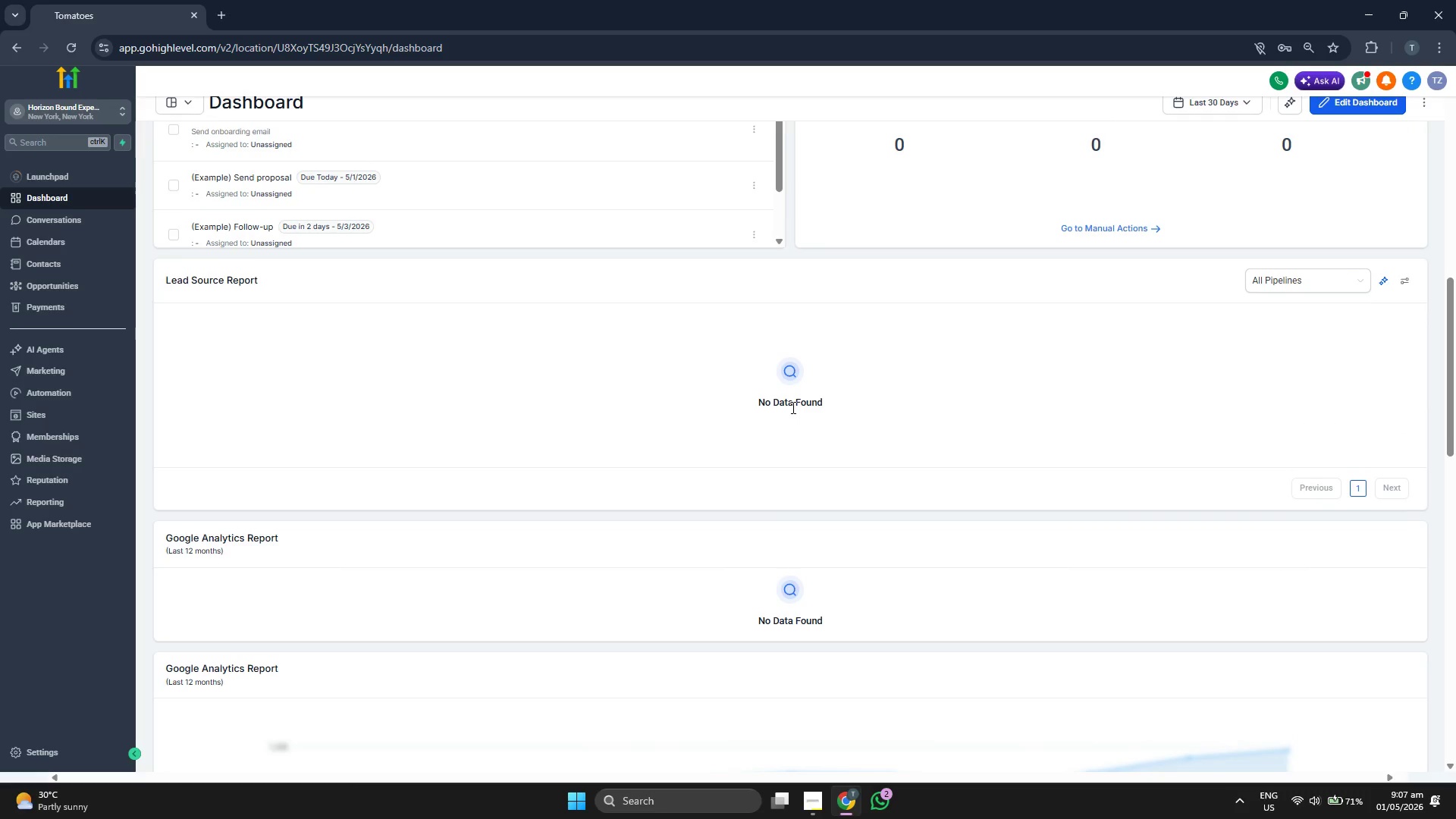 
scroll: coordinate [792, 407], scroll_direction: down, amount: 12.0
 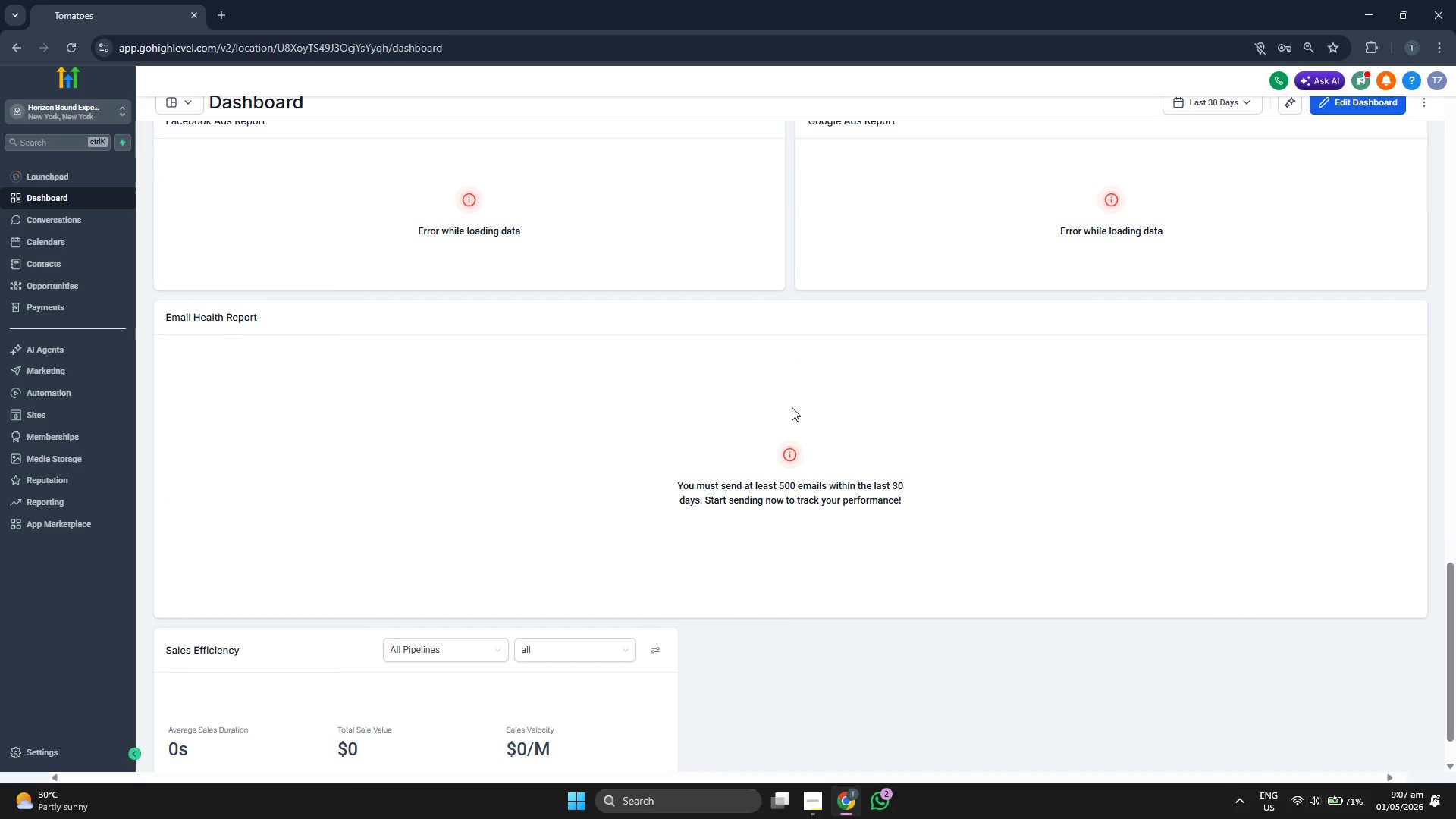 
scroll: coordinate [792, 407], scroll_direction: up, amount: 20.0
 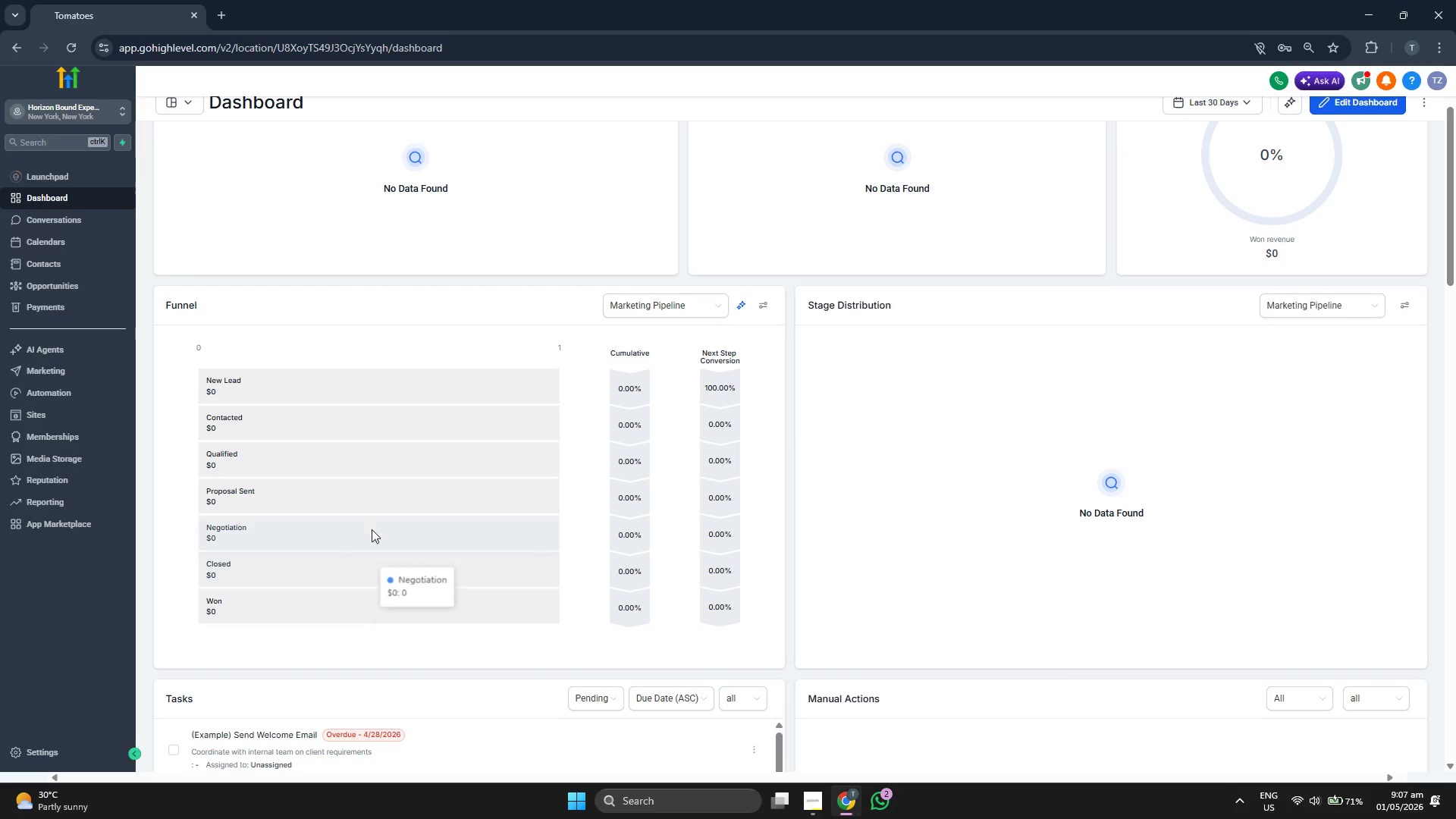 
wait(5.47)
 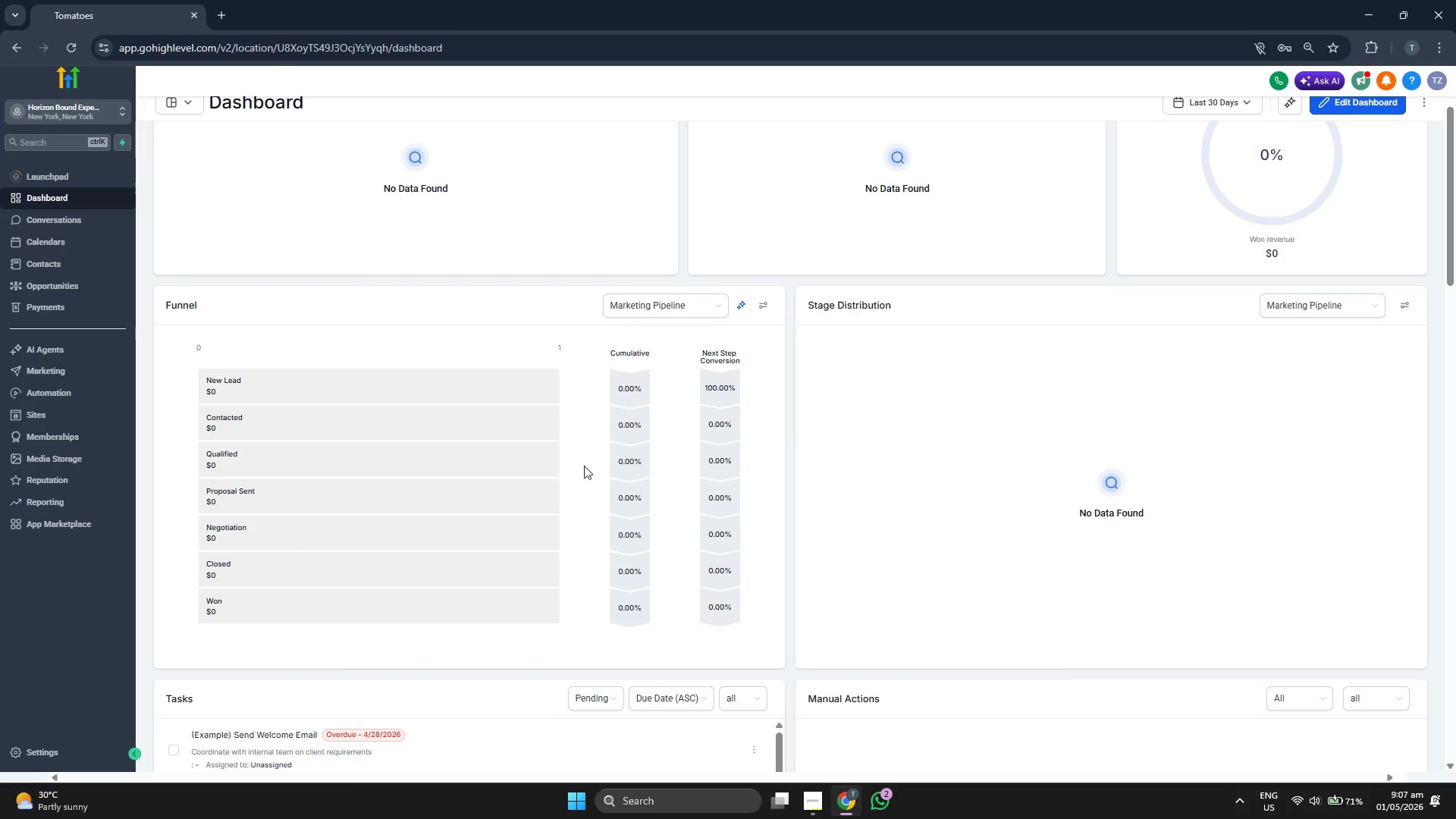 
scroll: coordinate [771, 508], scroll_direction: up, amount: 1.0
 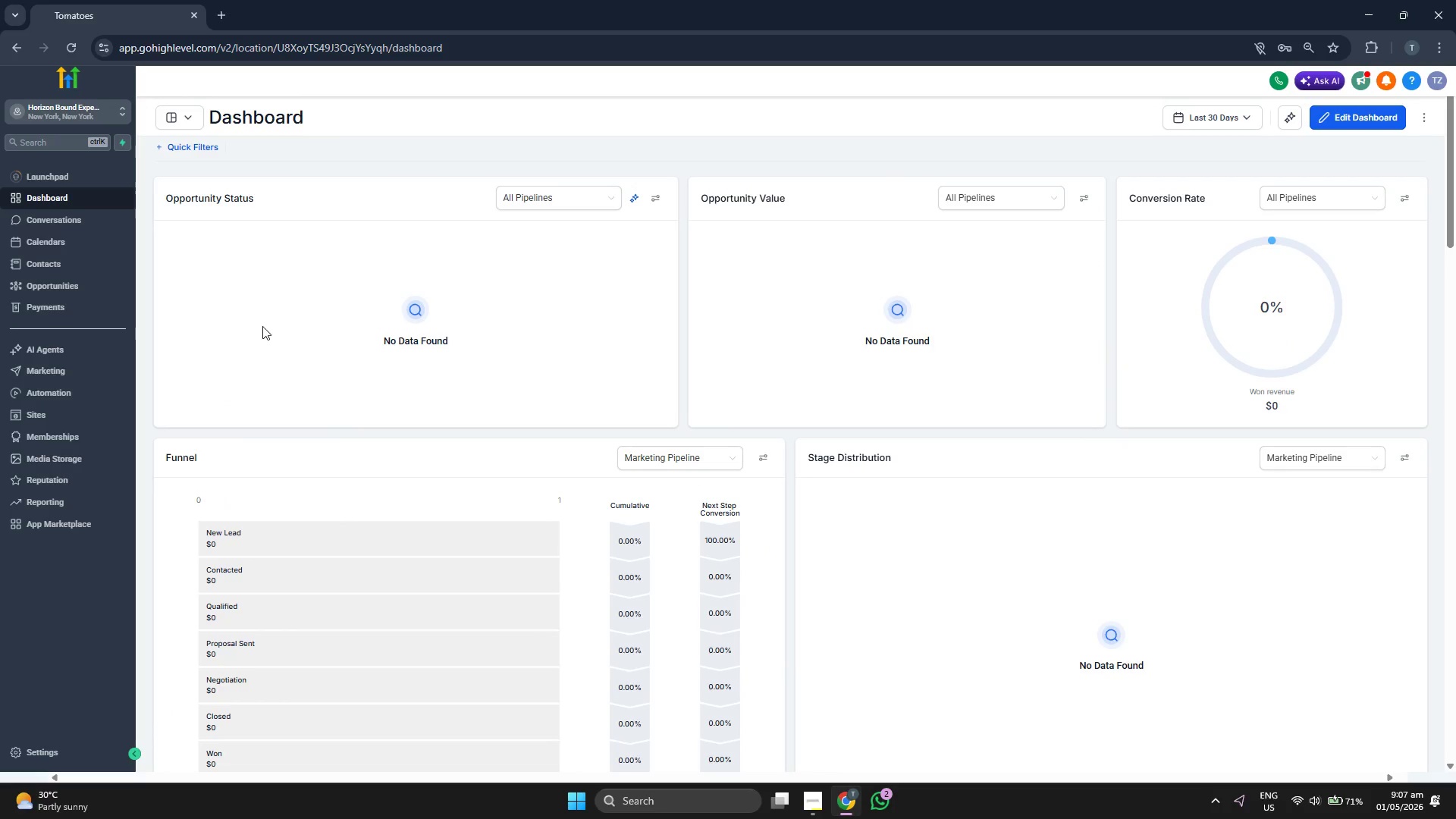 
left_click([107, 284])
 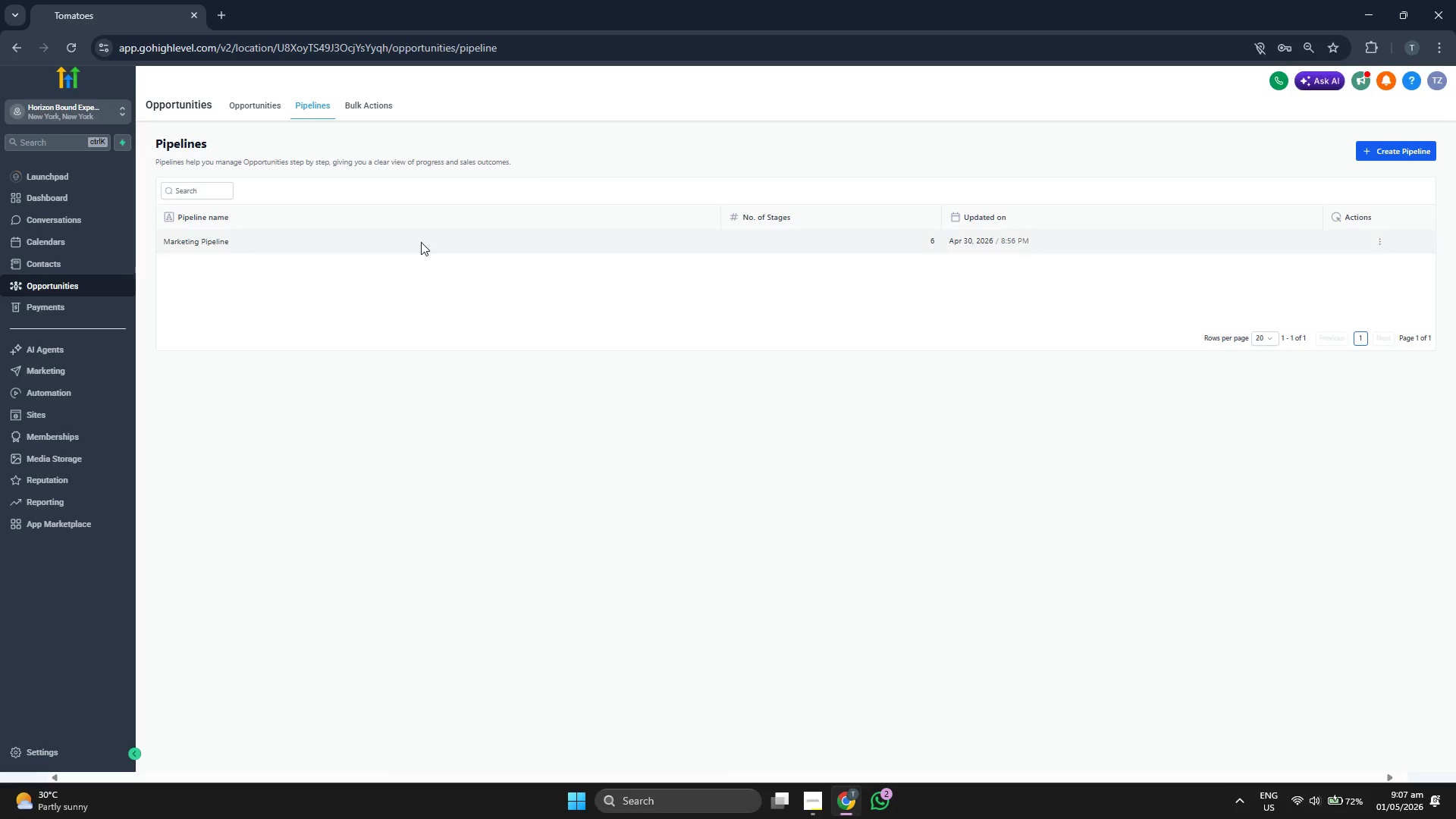 
wait(18.52)
 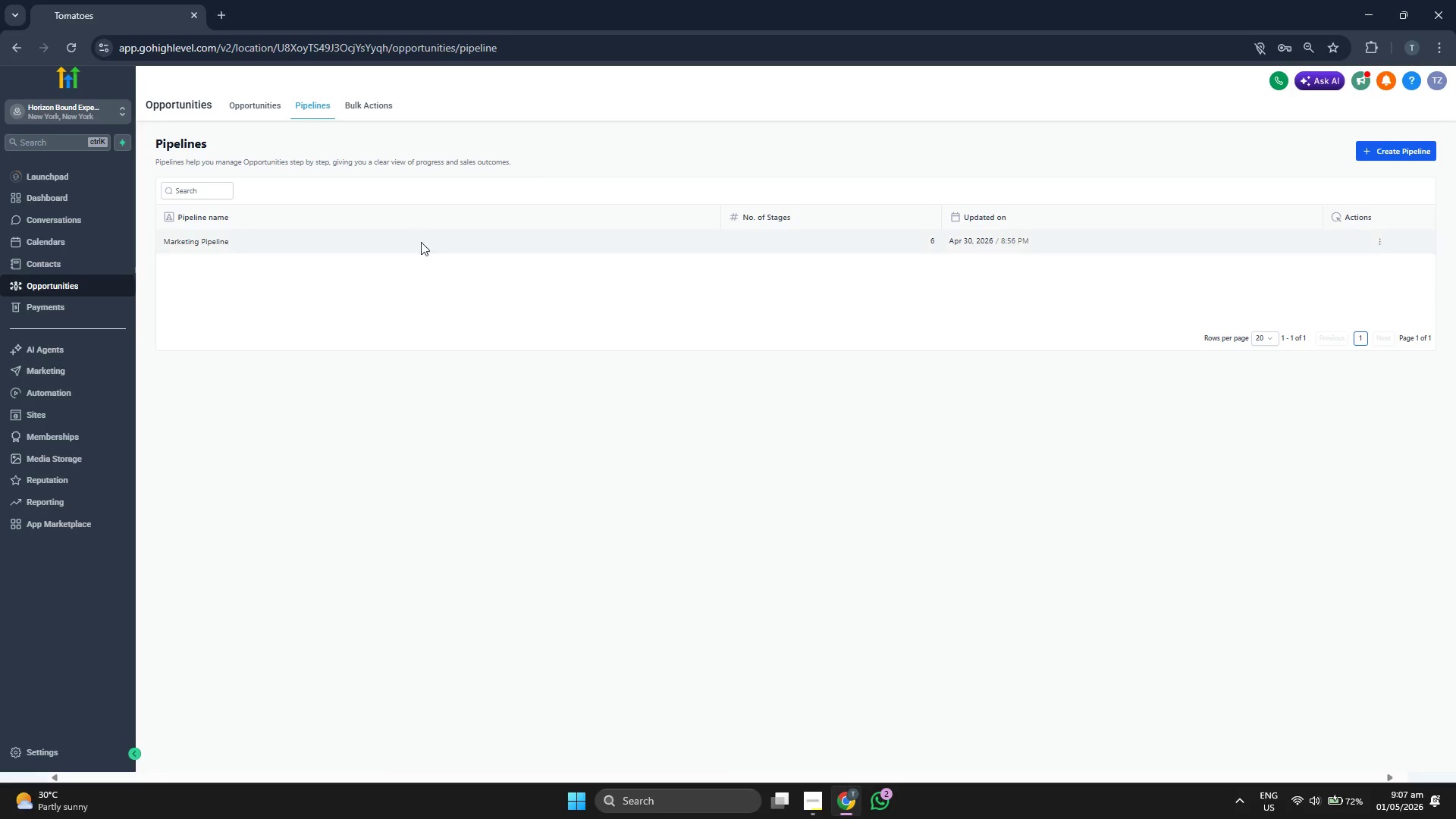 
left_click([1385, 246])
 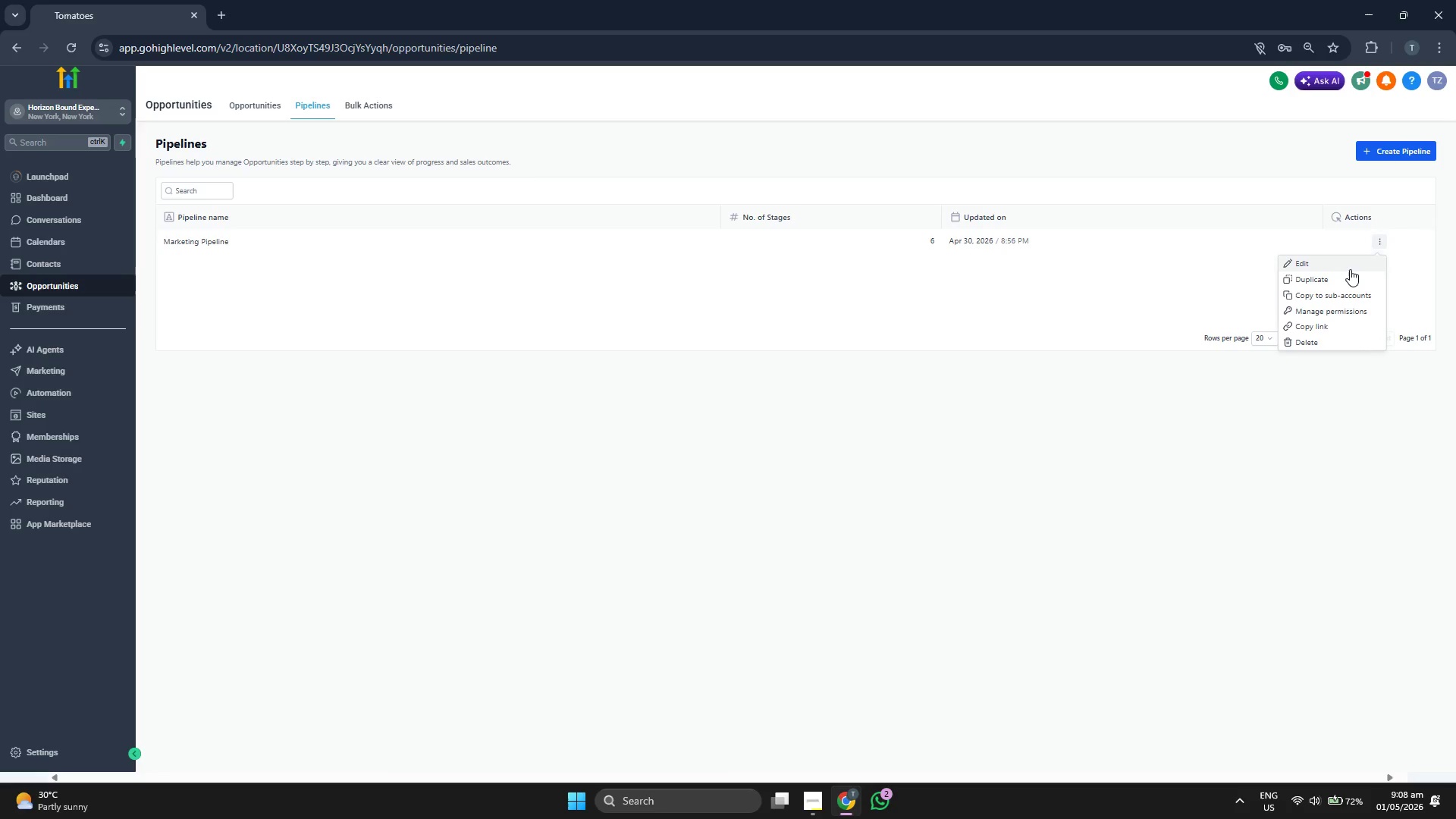 
left_click([1348, 268])
 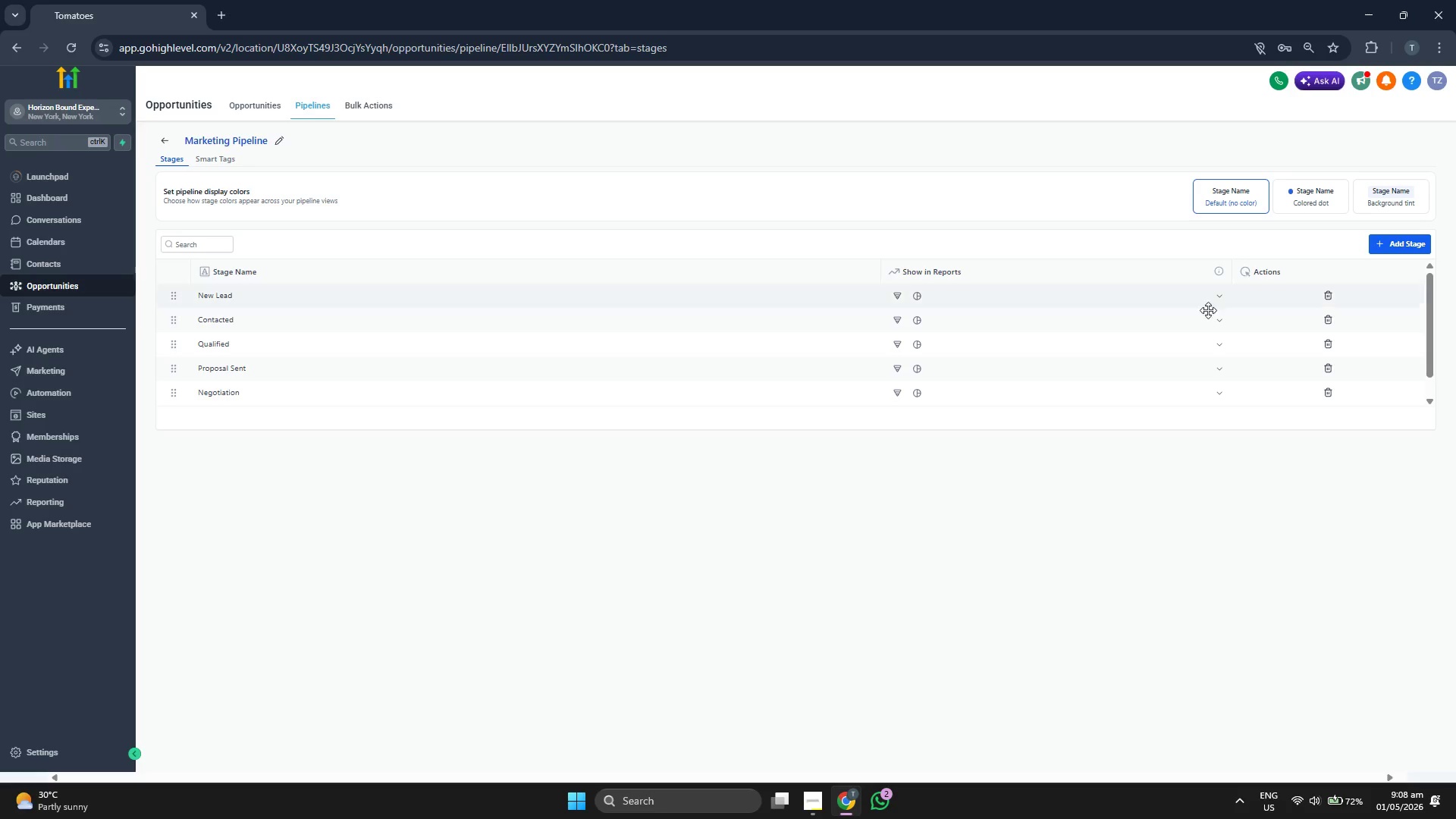 
wait(6.64)
 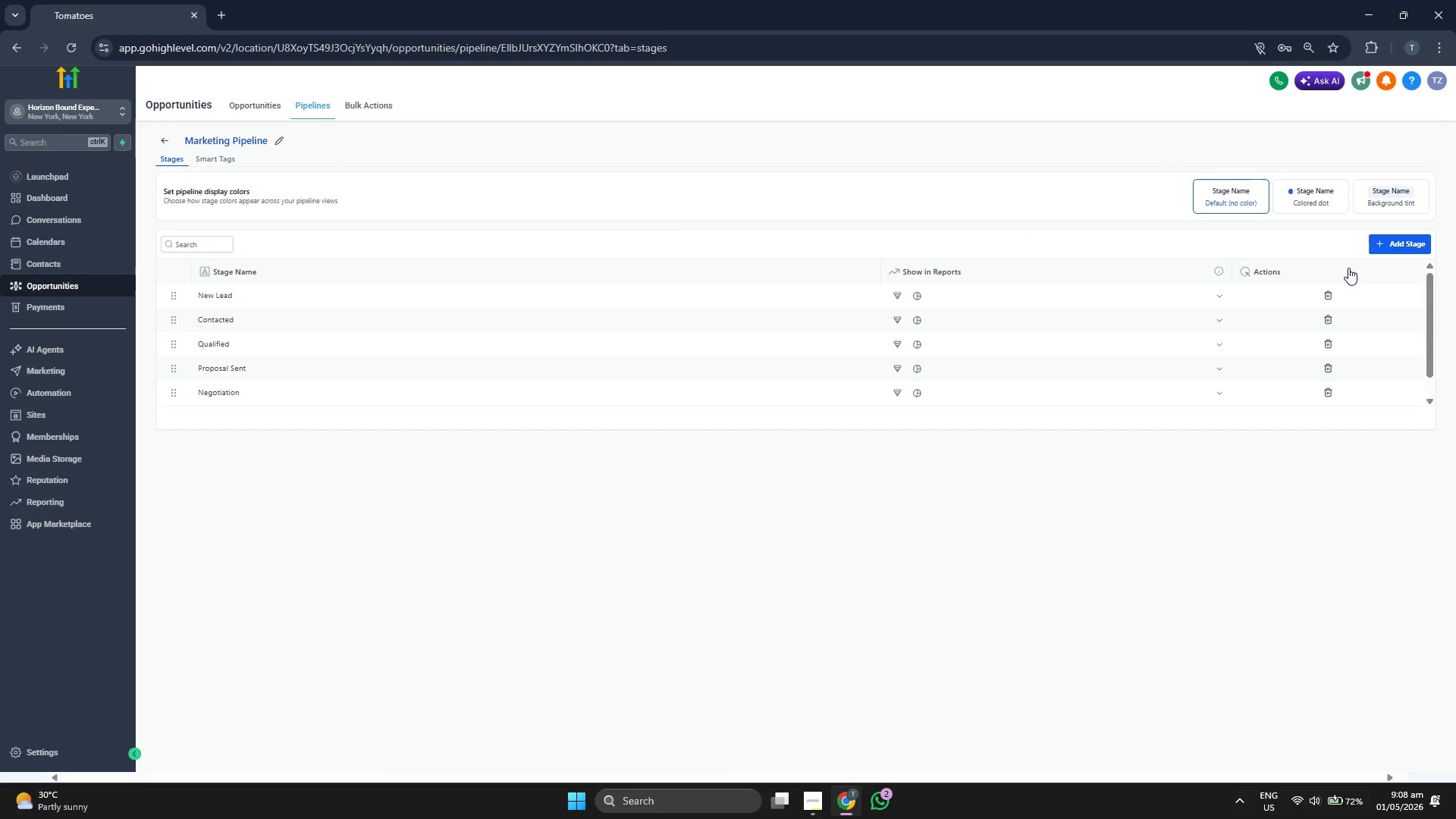 
left_click([1332, 291])
 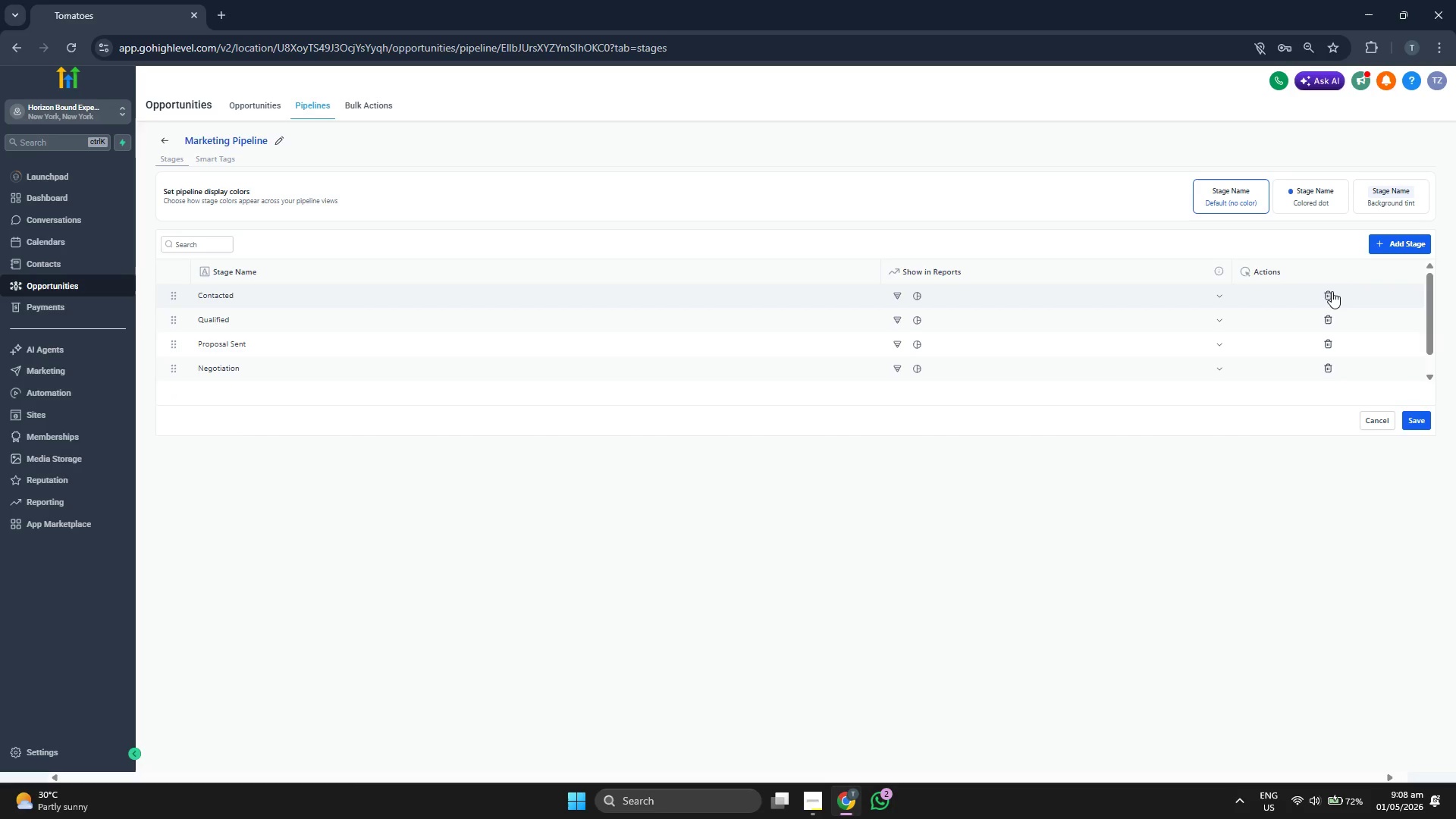 
left_click([1332, 291])
 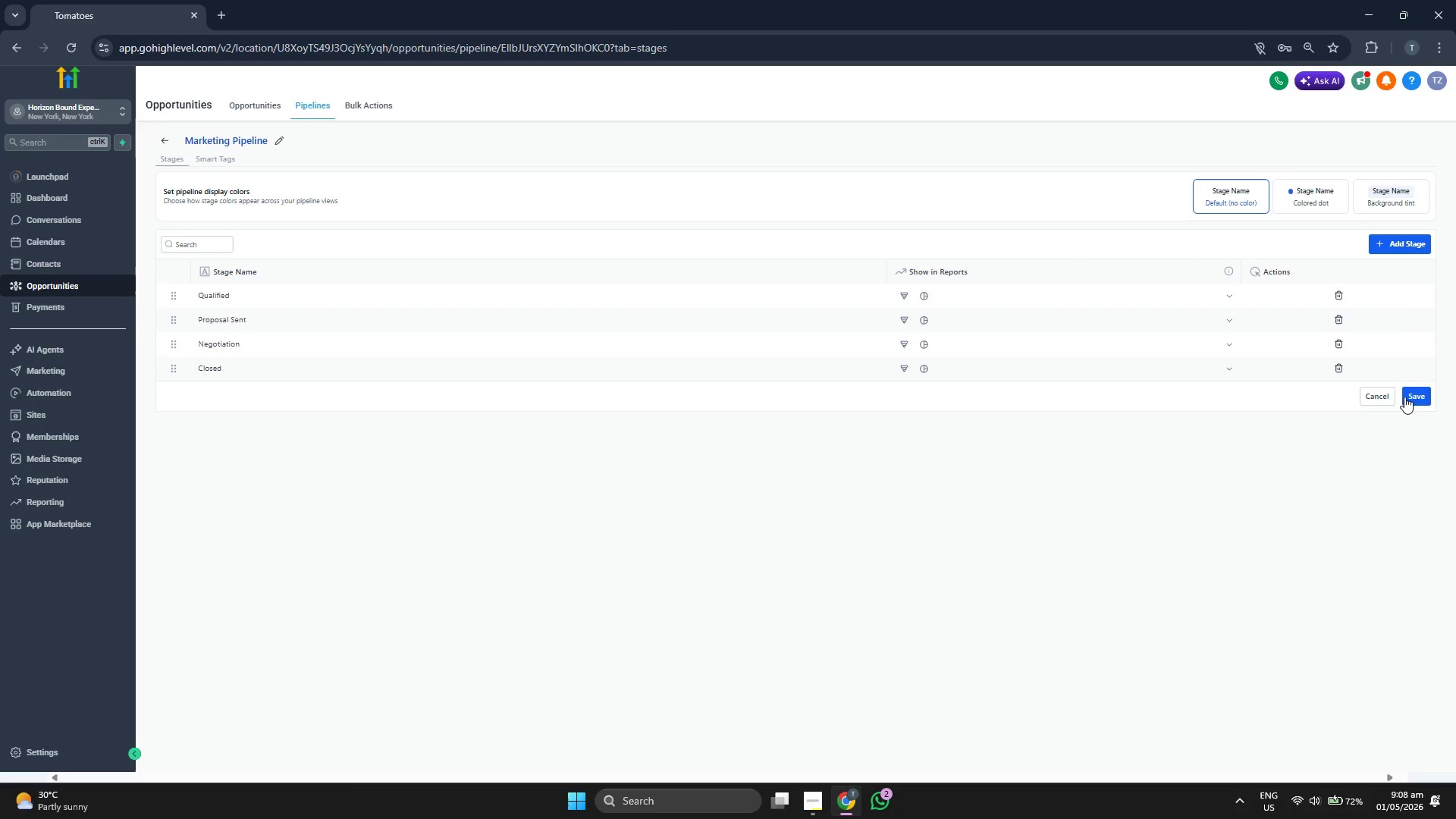 
left_click([1426, 398])
 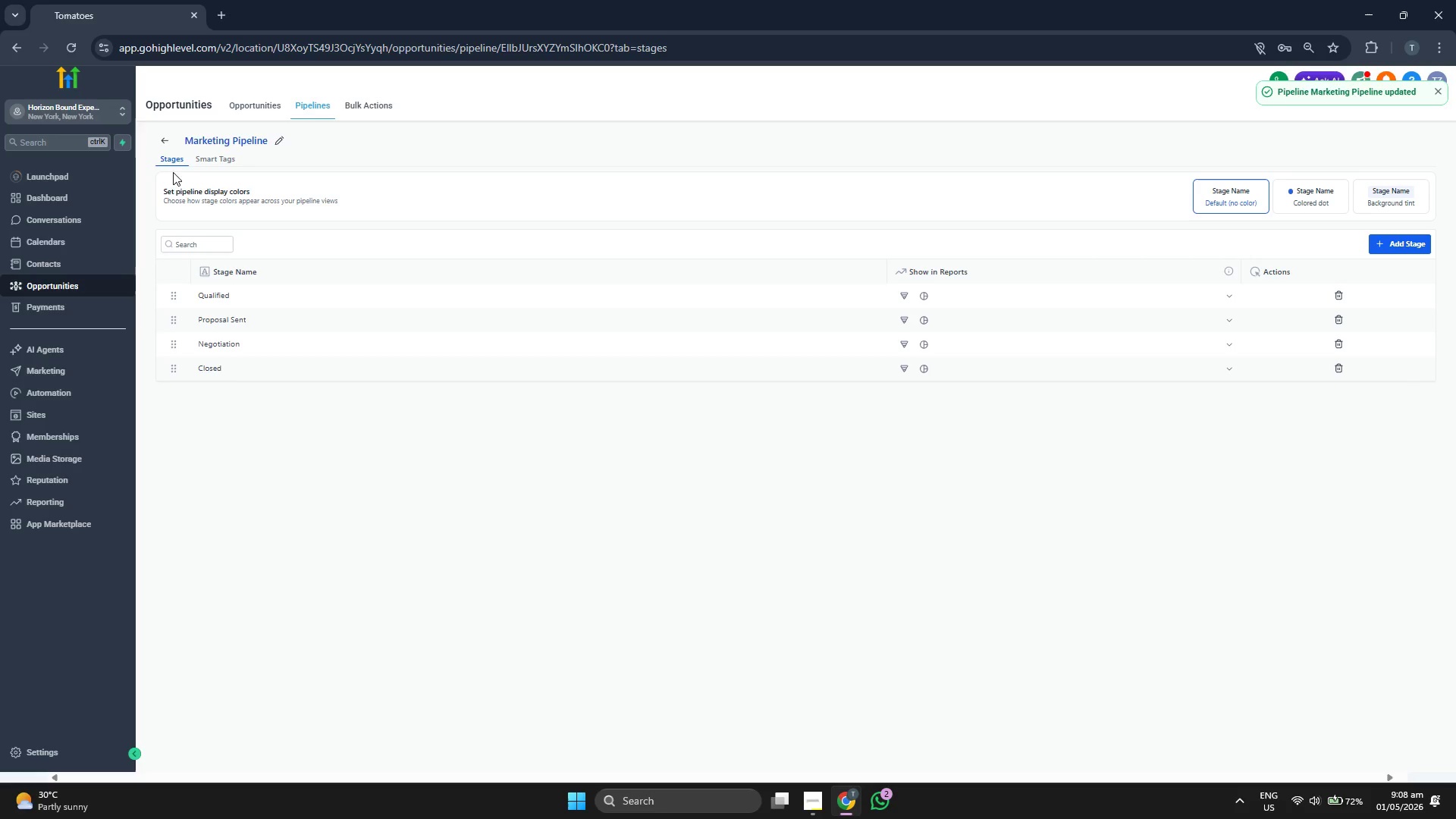 
wait(7.03)
 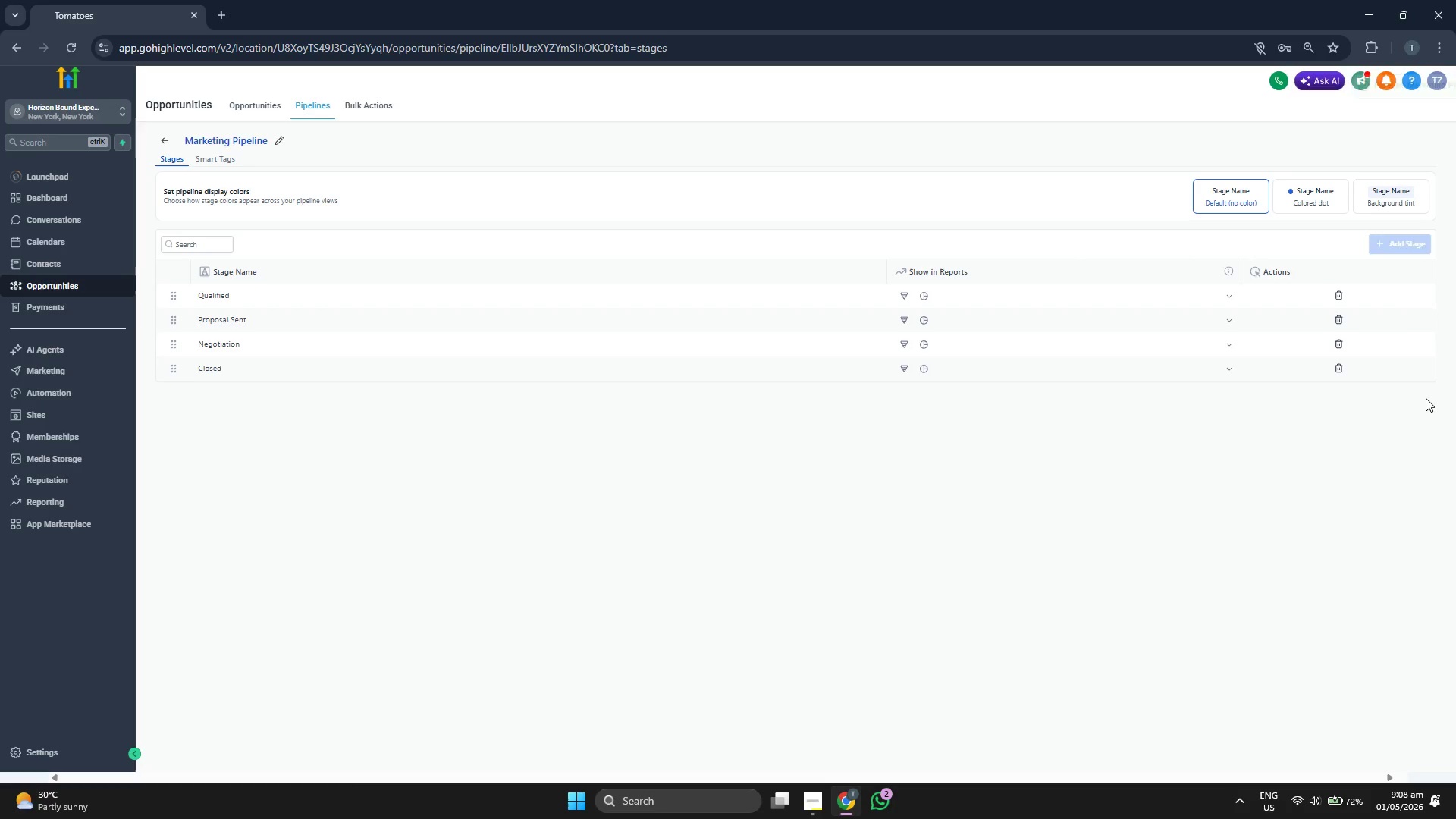 
left_click([274, 107])
 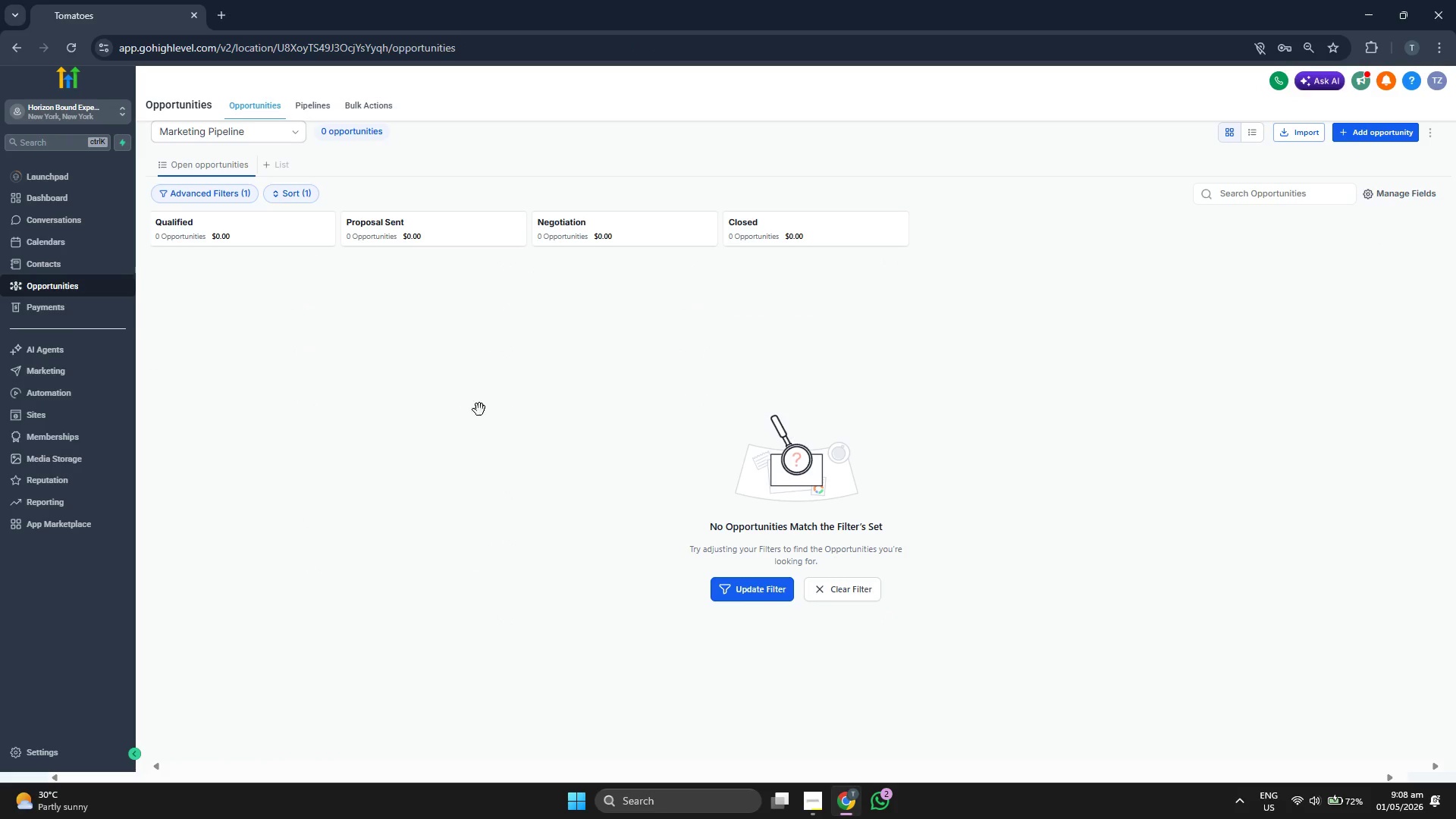 
wait(8.31)
 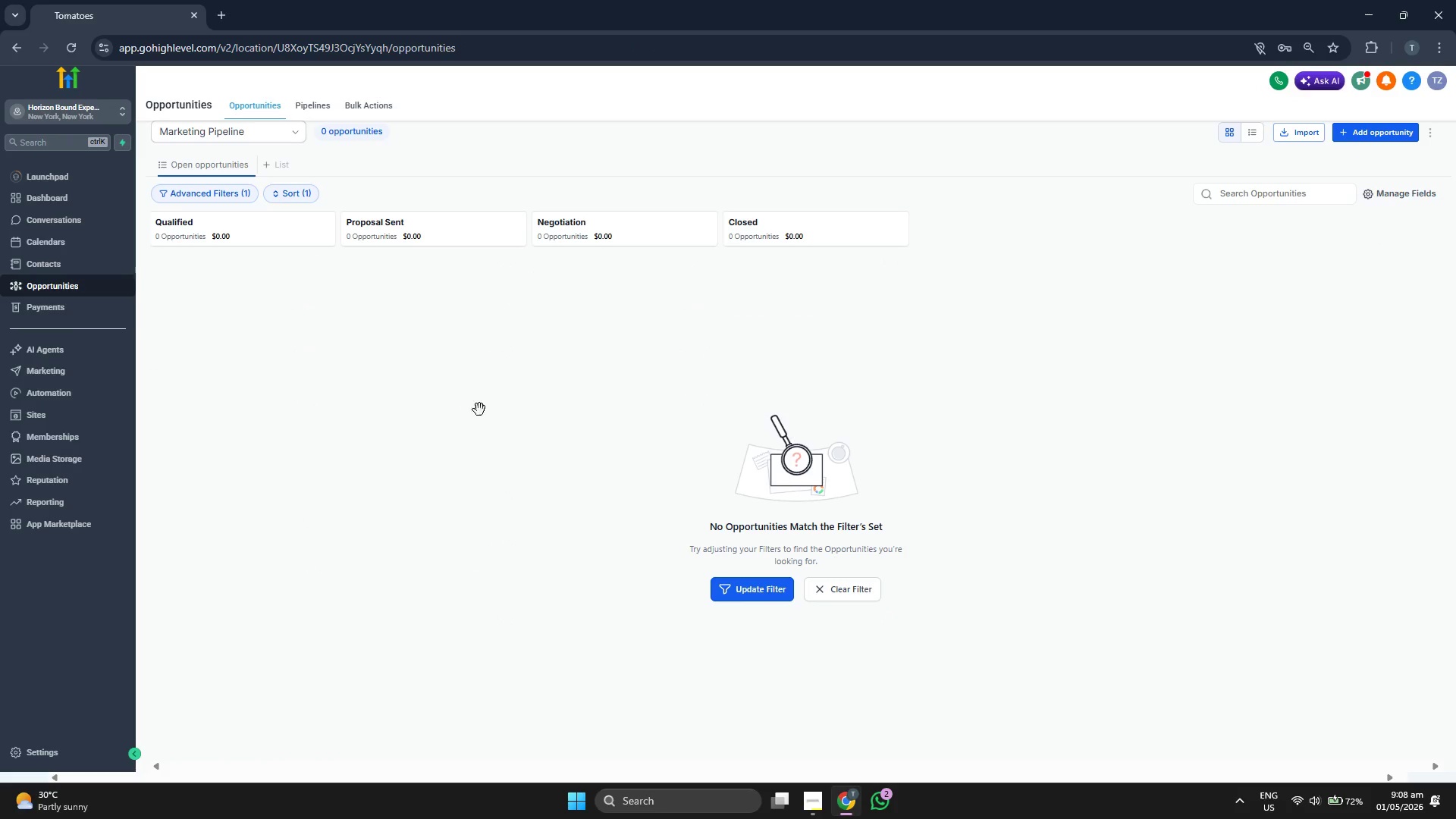 
left_click([308, 109])
 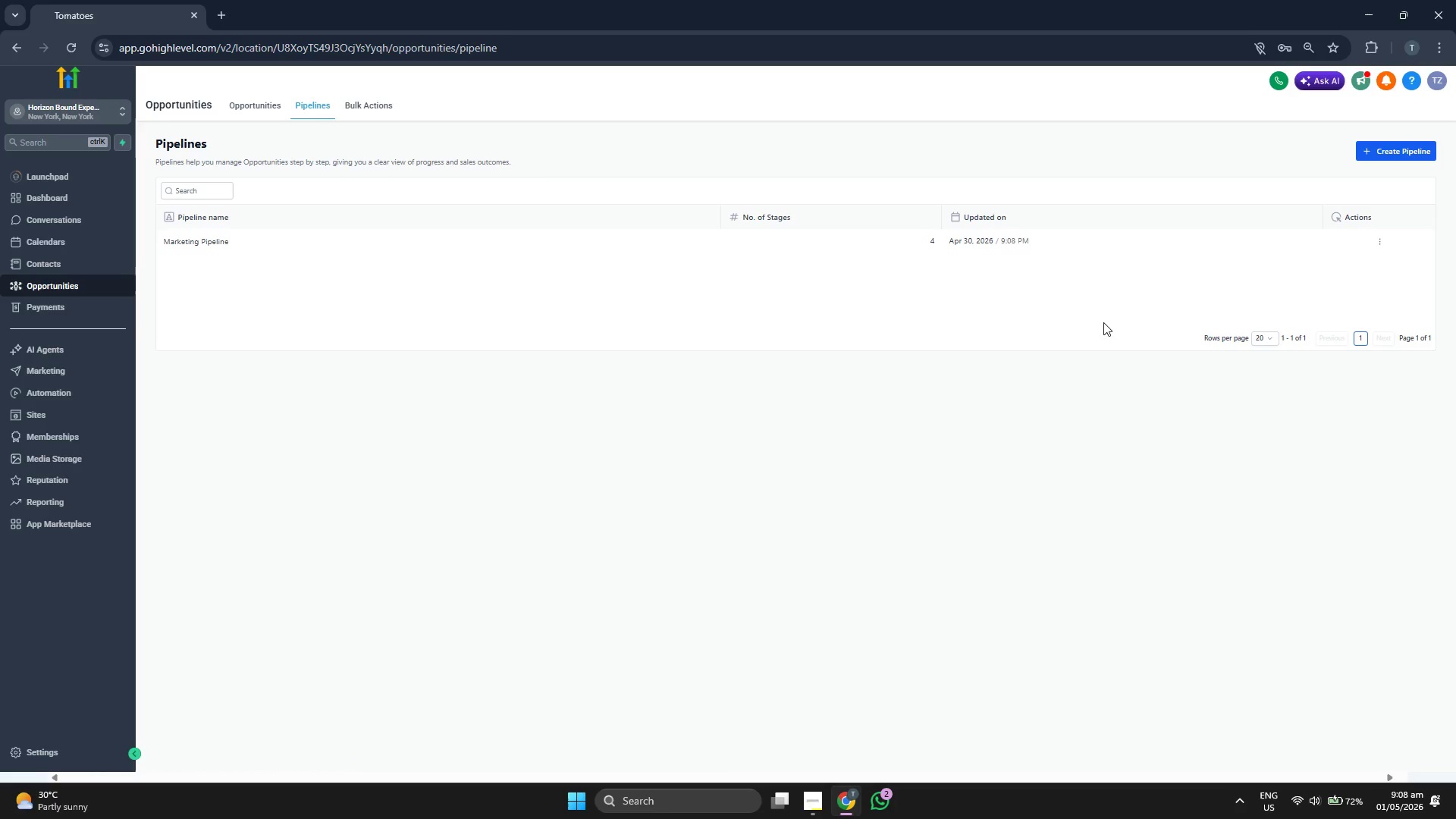 
left_click([1385, 239])
 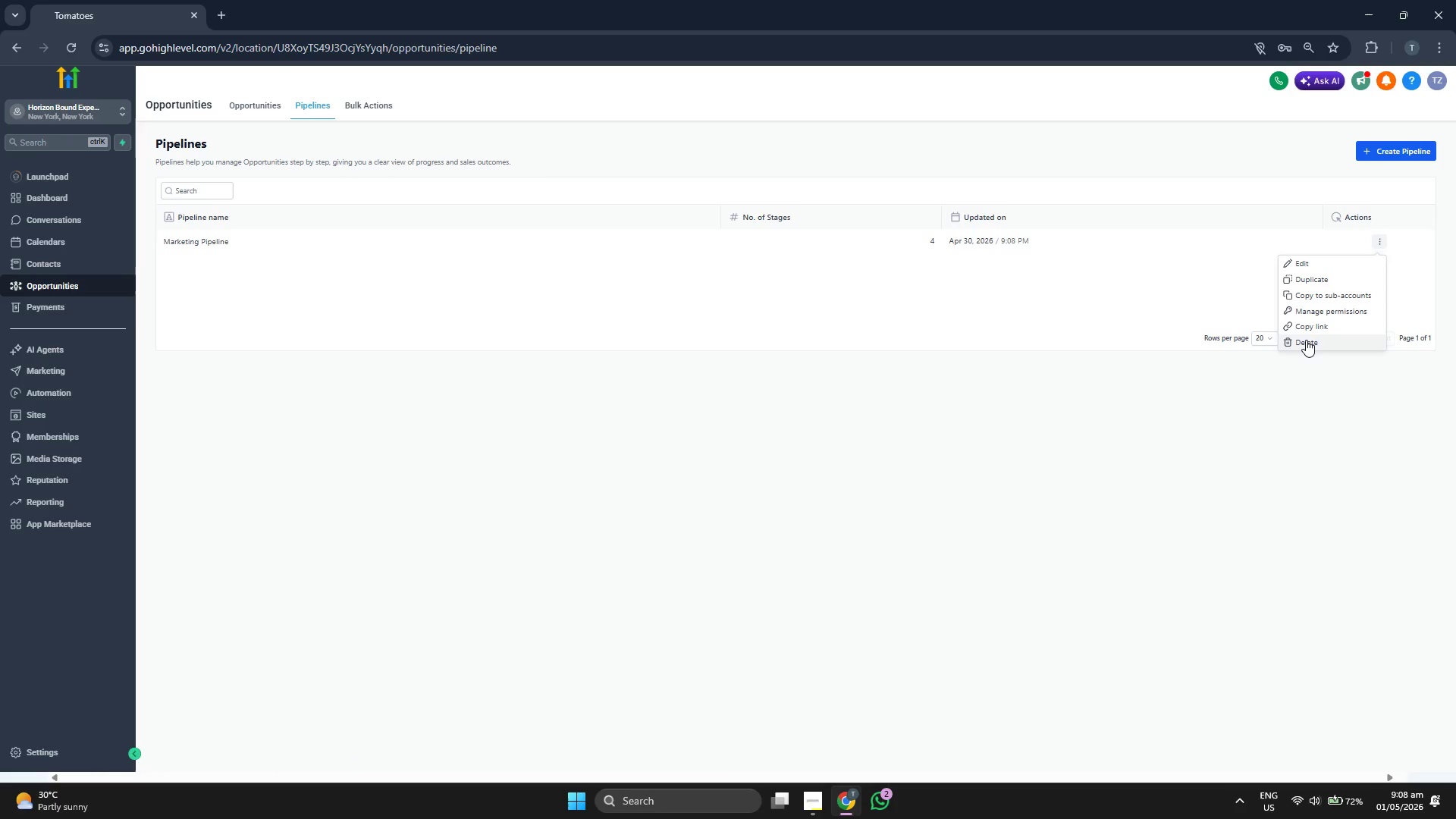 
left_click([1306, 340])
 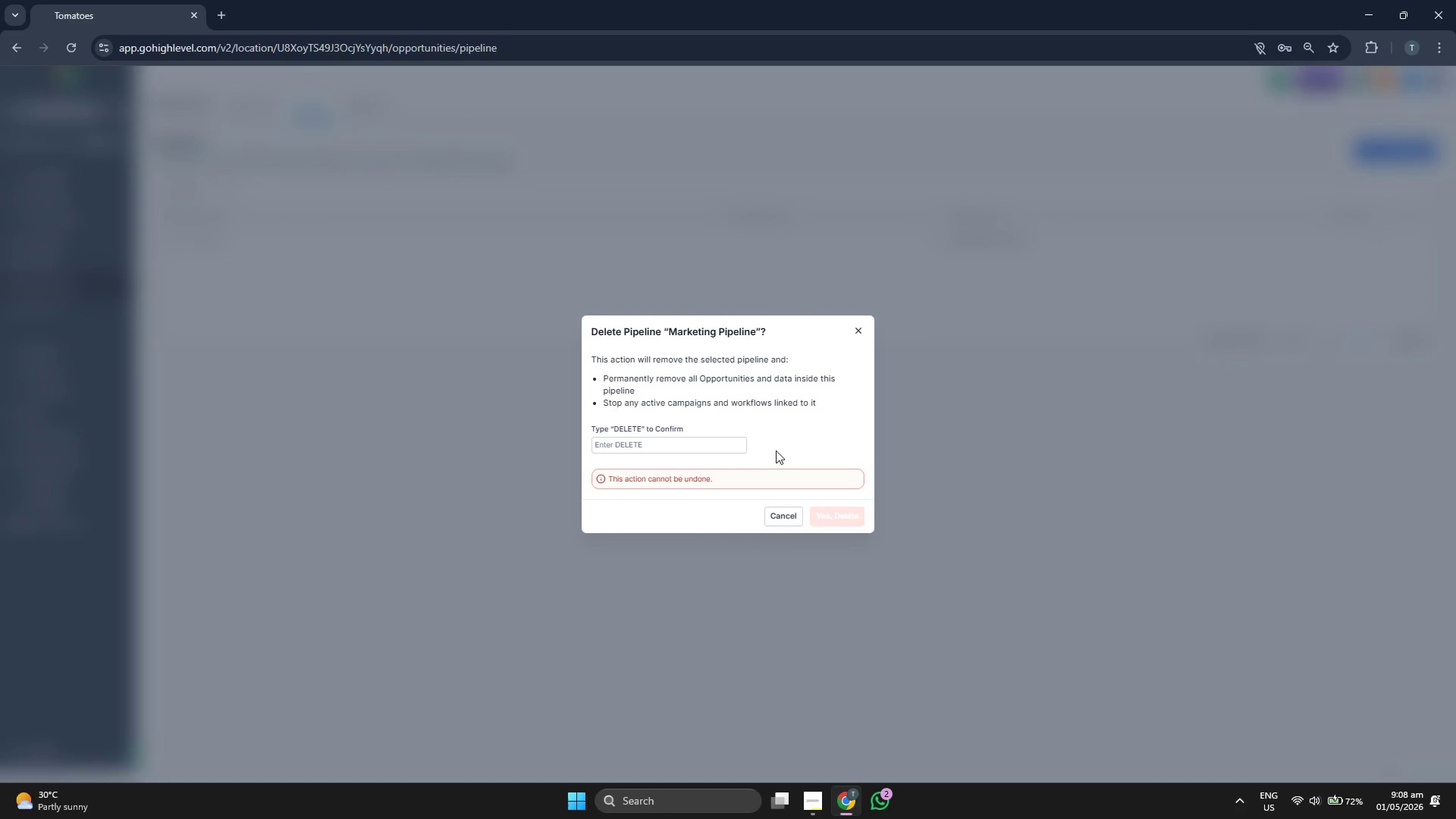 
left_click([681, 450])
 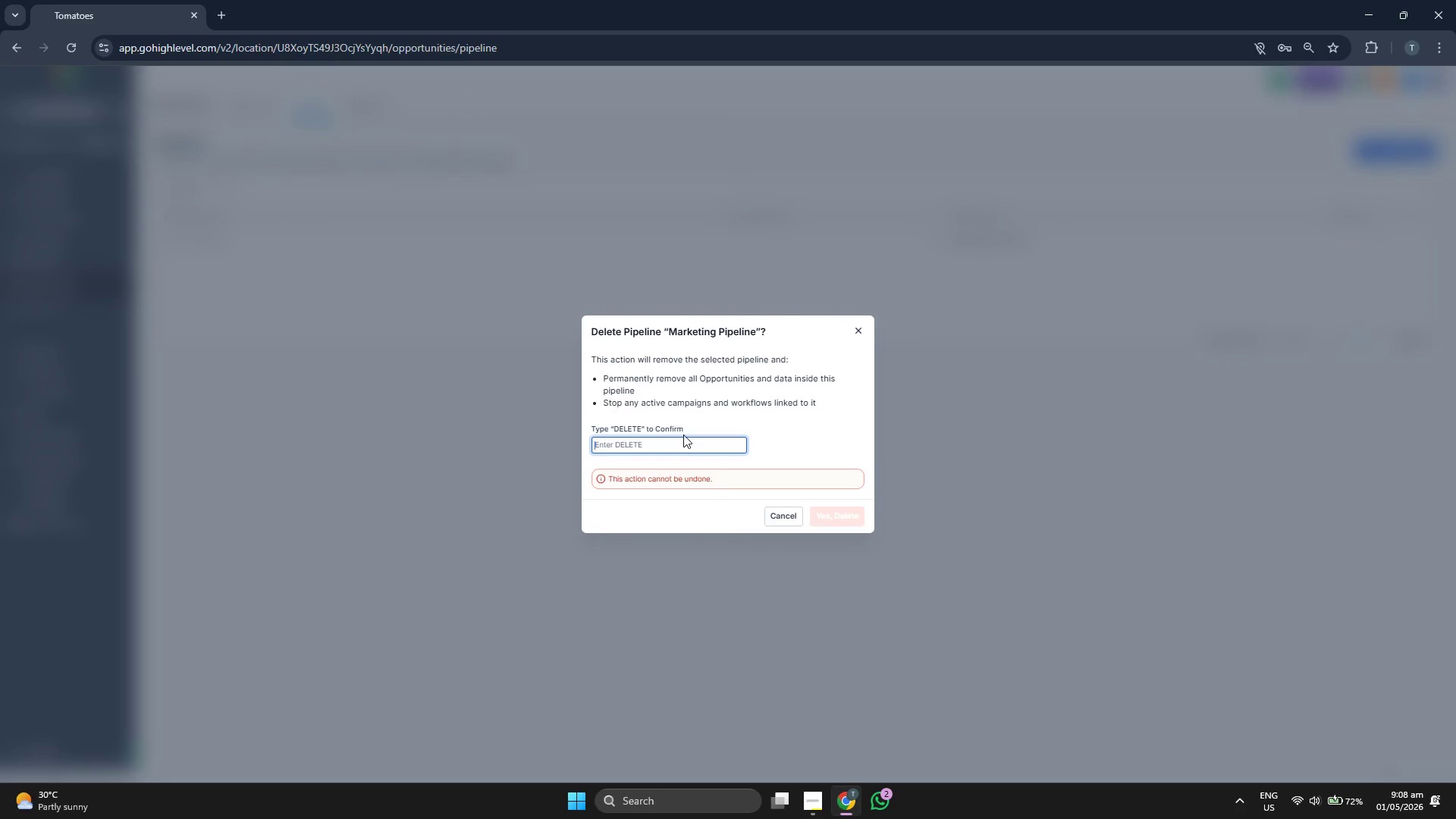 
type(DE)
 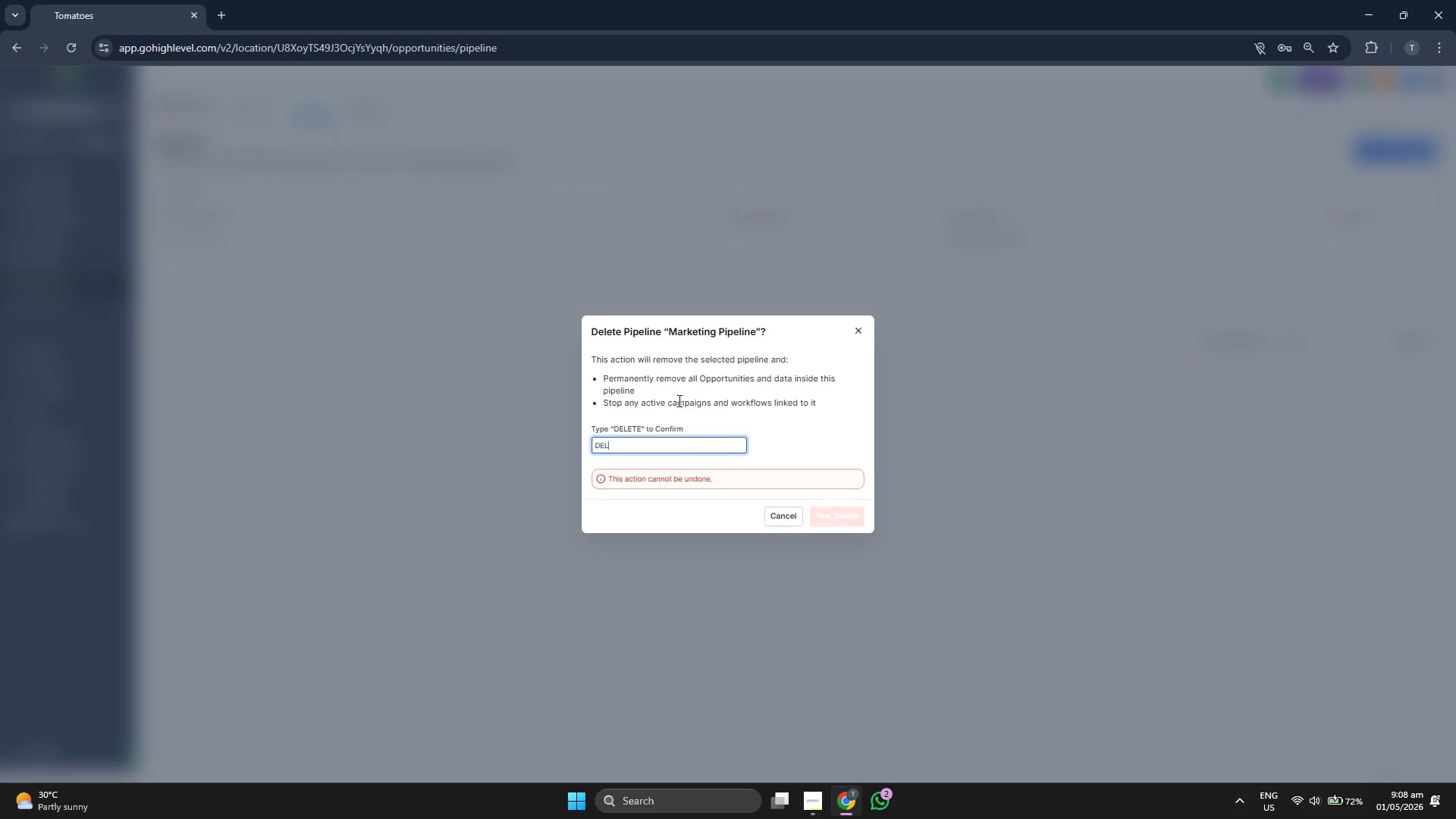 
type(LETE)
 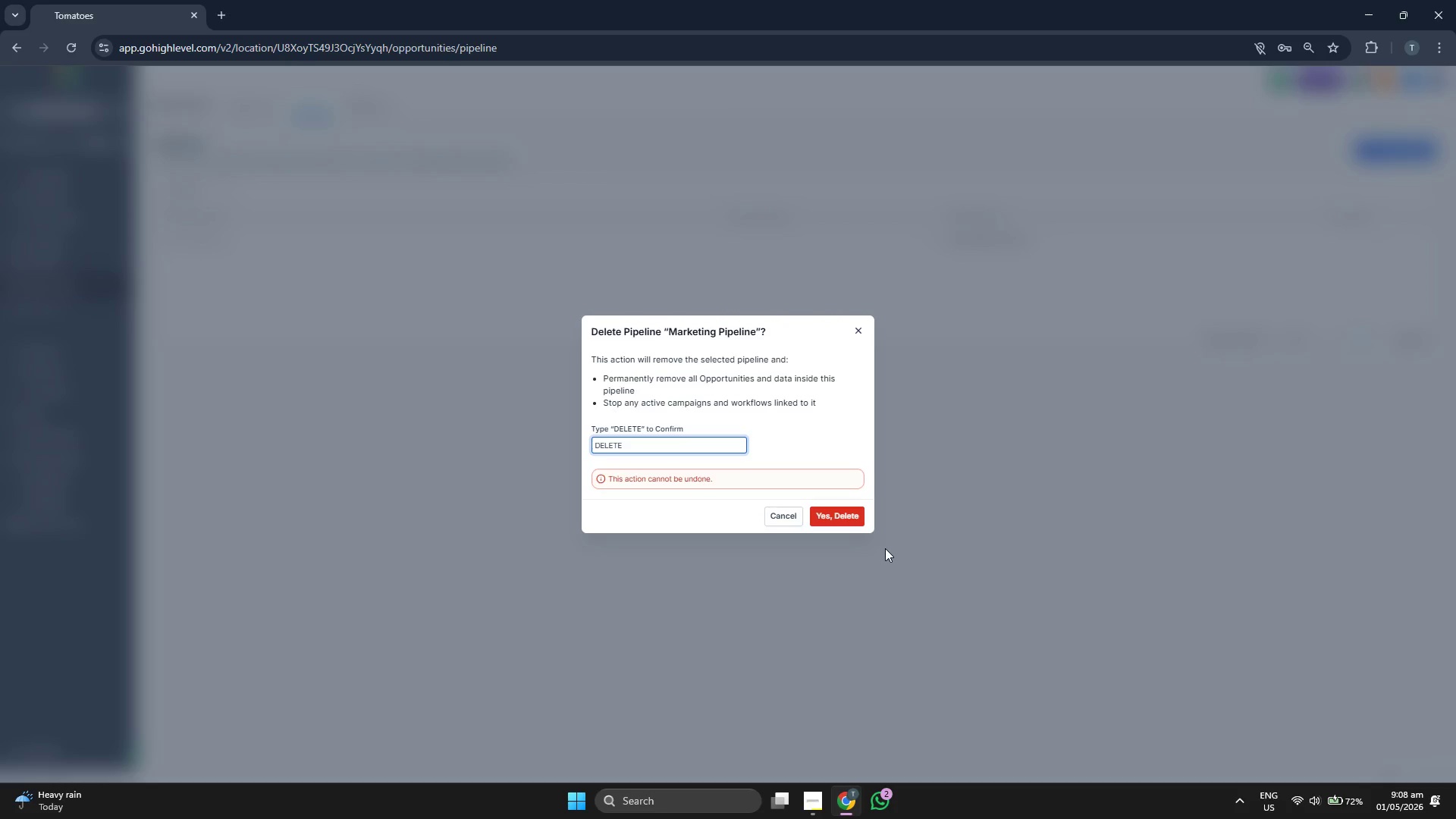 
left_click([854, 508])
 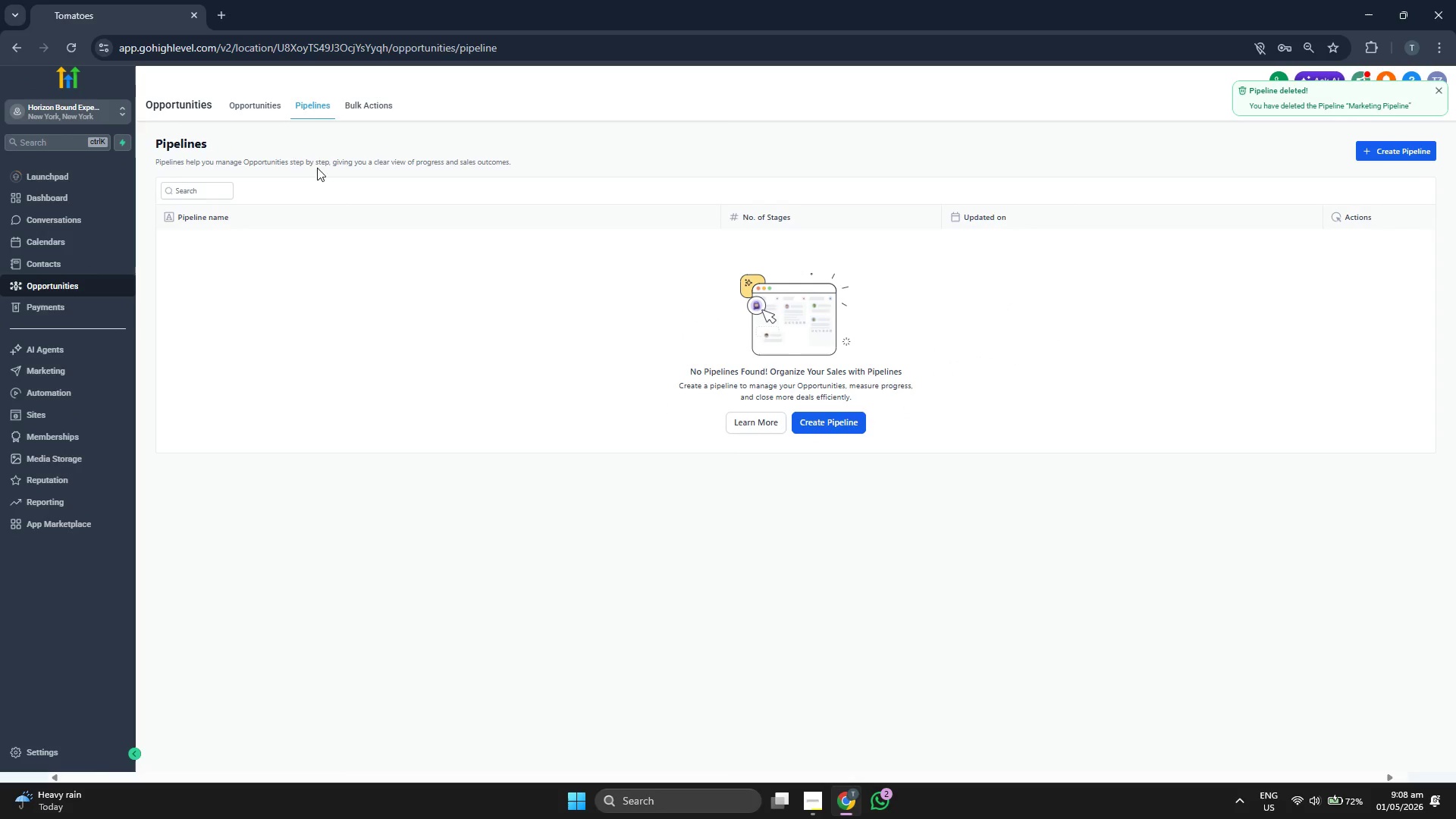 
left_click([258, 112])
 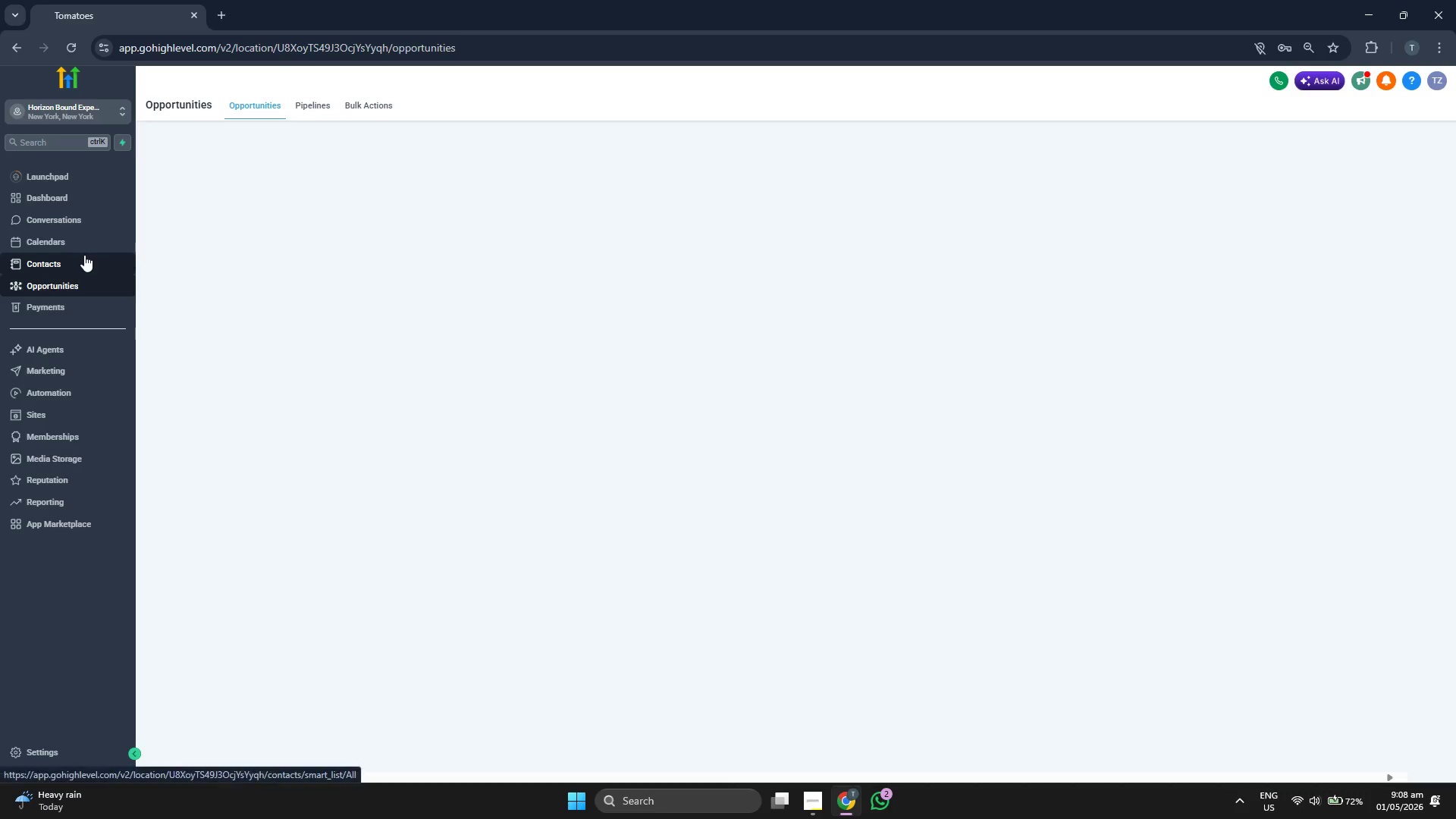 
wait(6.75)
 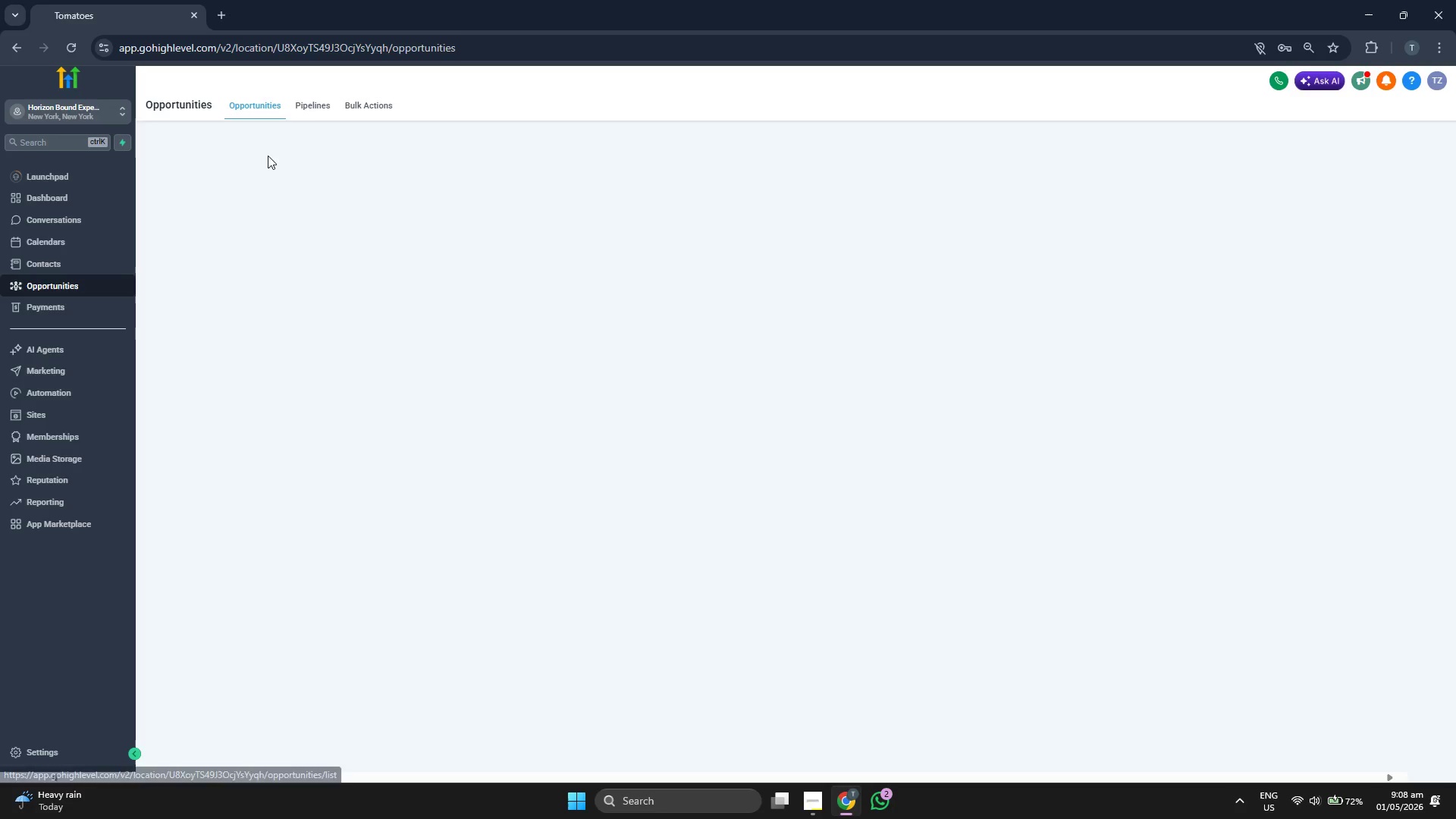 
left_click([79, 200])
 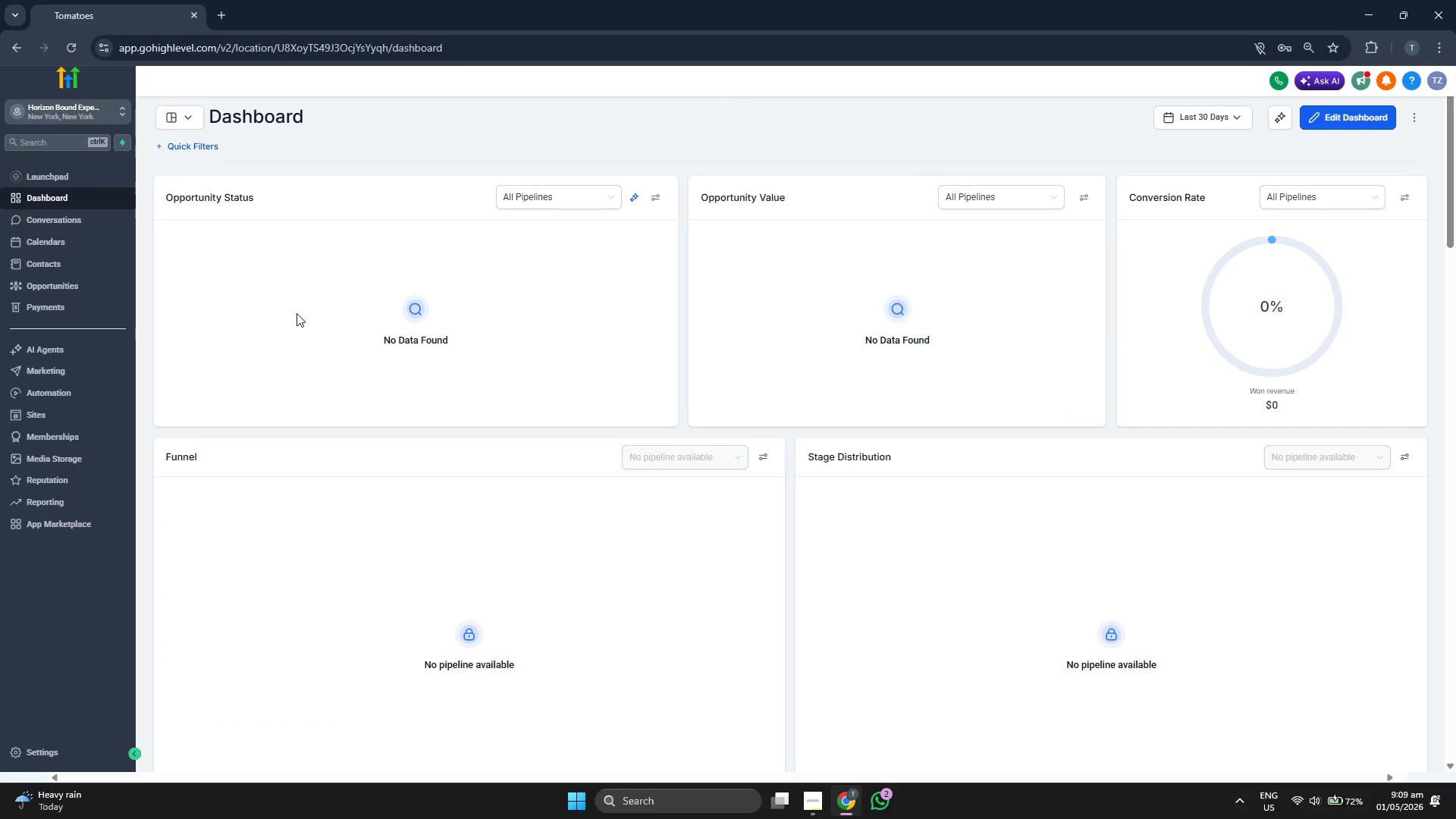 
wait(5.42)
 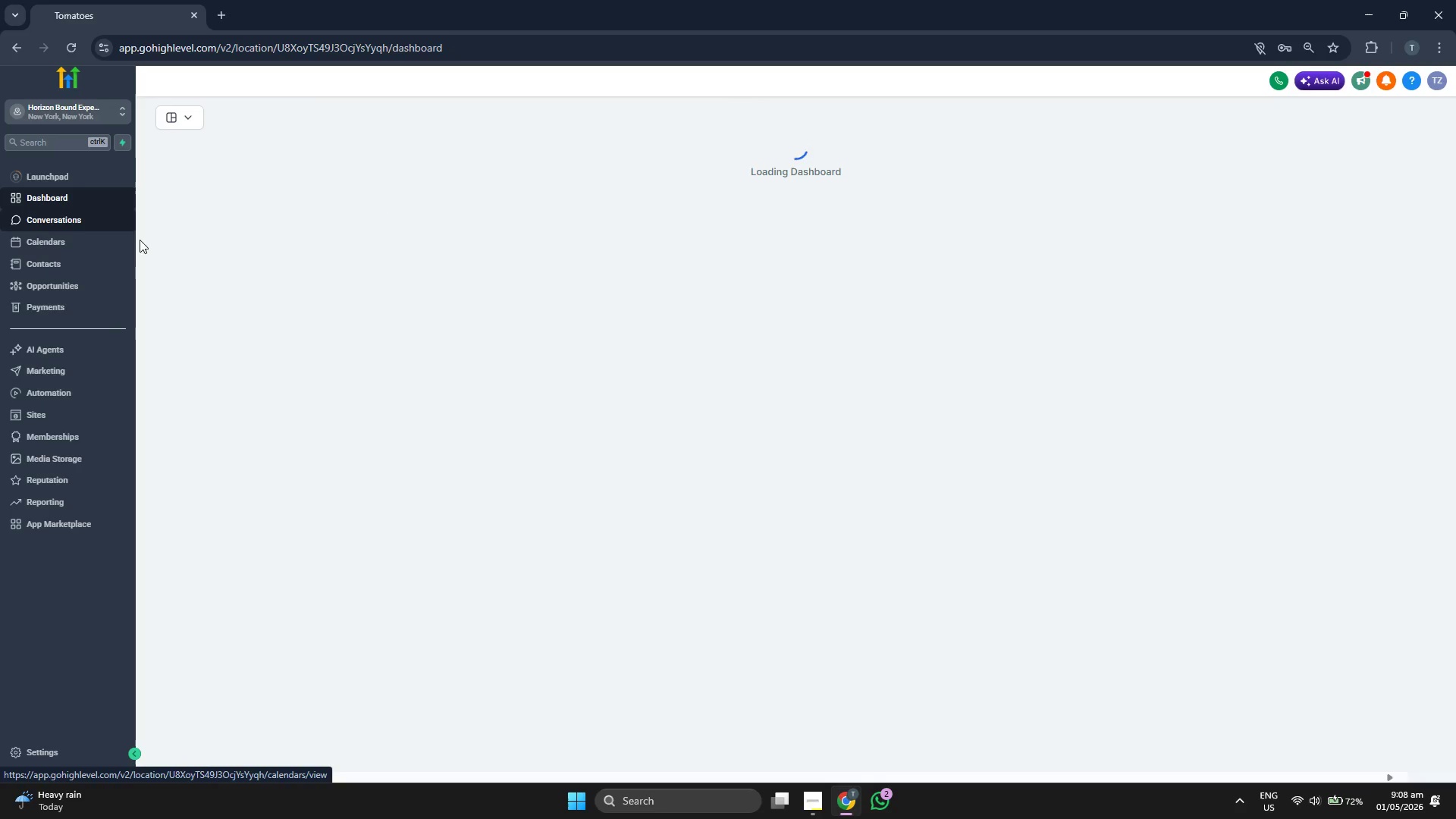 
scroll: coordinate [542, 325], scroll_direction: down, amount: 6.0
 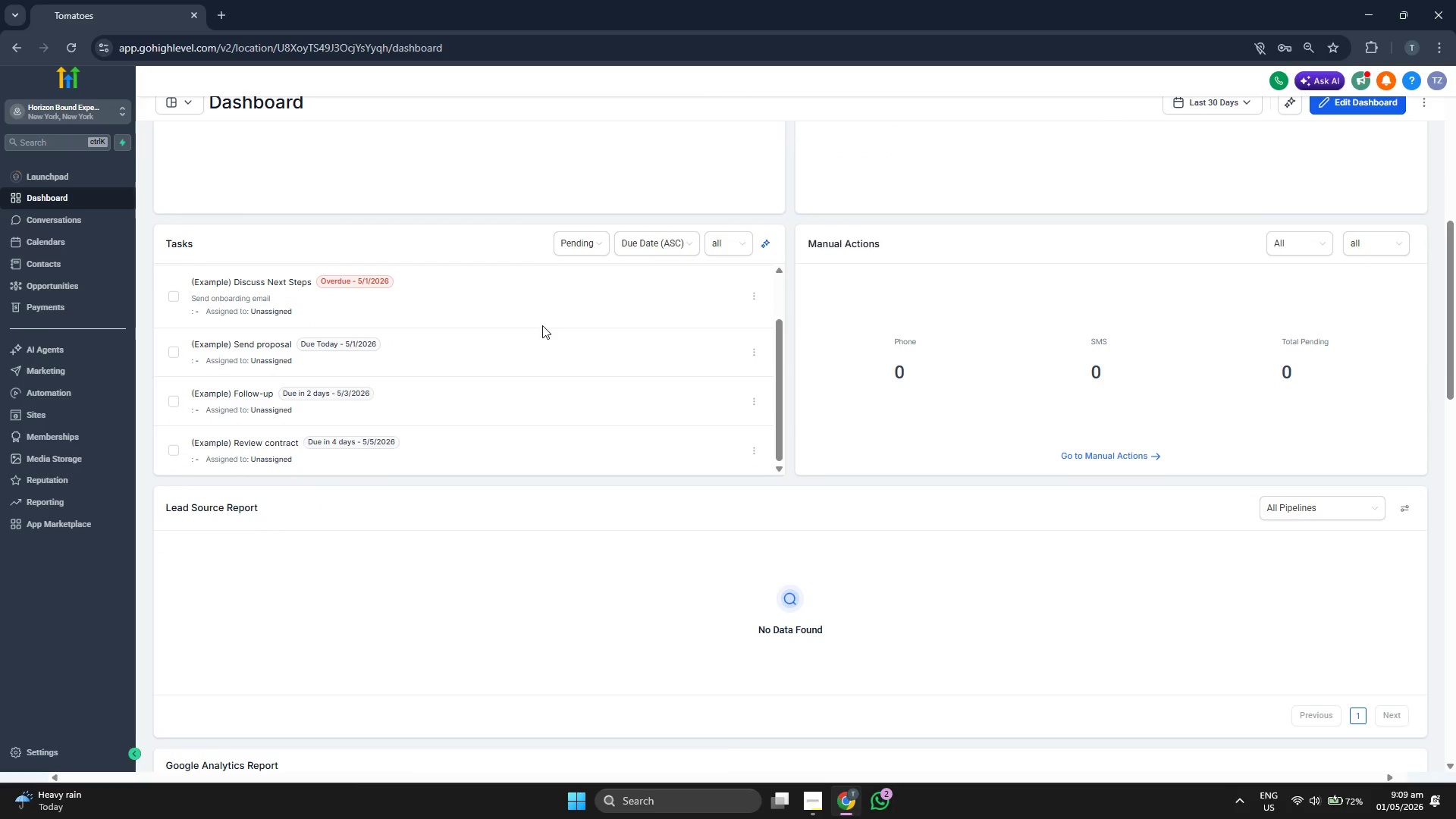 
scroll: coordinate [542, 325], scroll_direction: down, amount: 5.0
 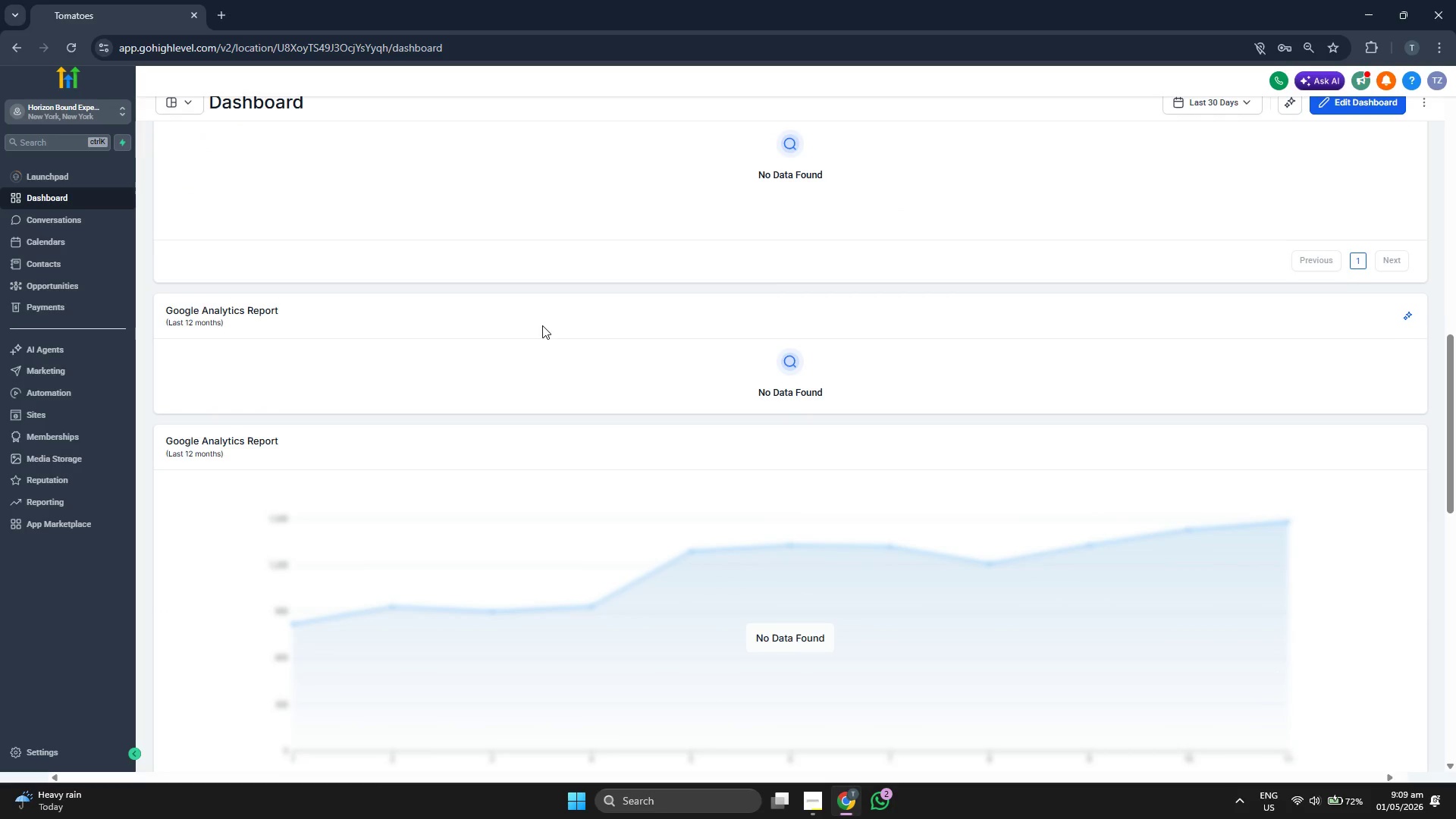 
scroll: coordinate [542, 325], scroll_direction: down, amount: 1.0
 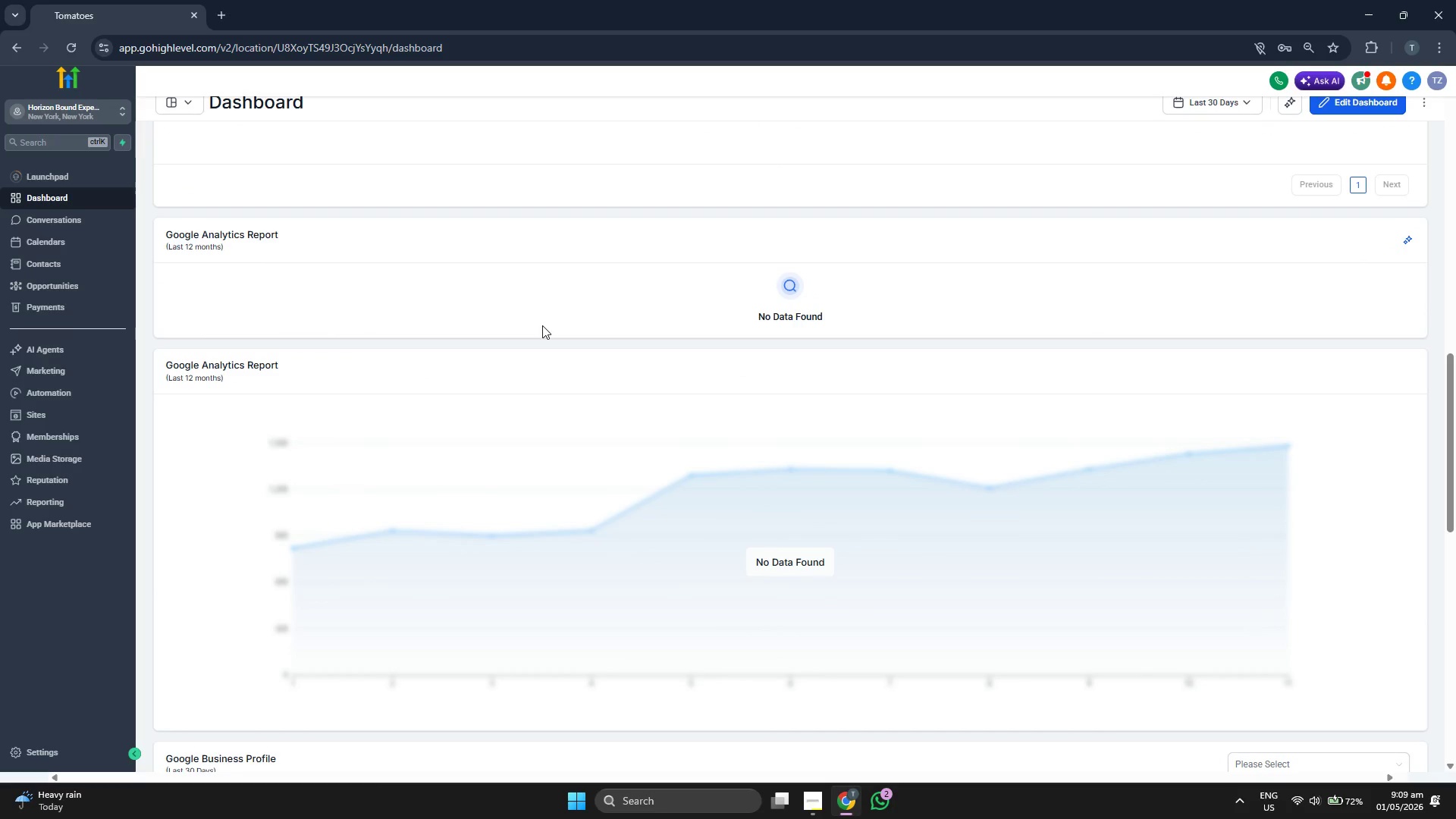 
scroll: coordinate [542, 325], scroll_direction: up, amount: 1.0
 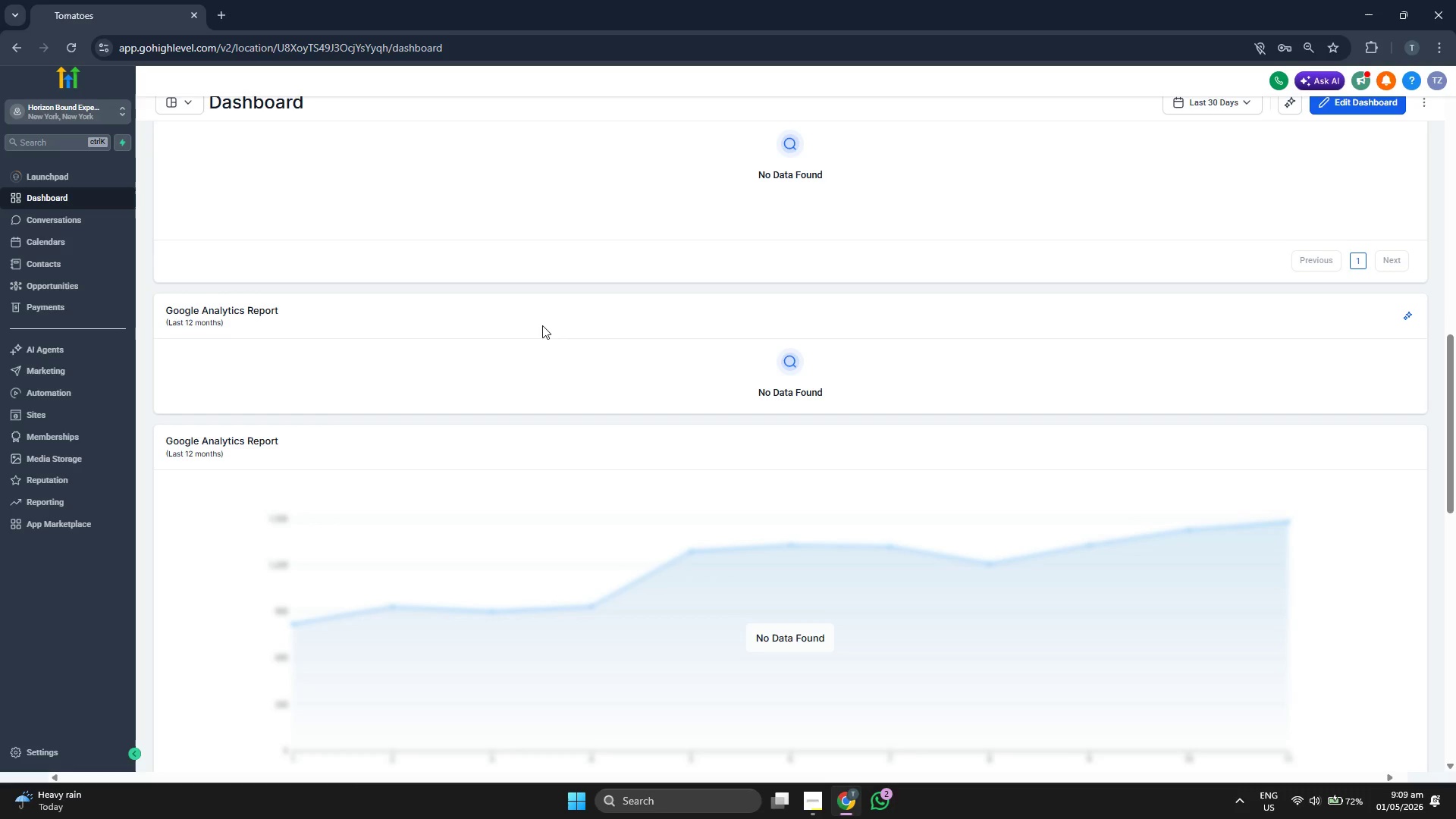 
scroll: coordinate [542, 325], scroll_direction: down, amount: 5.0
 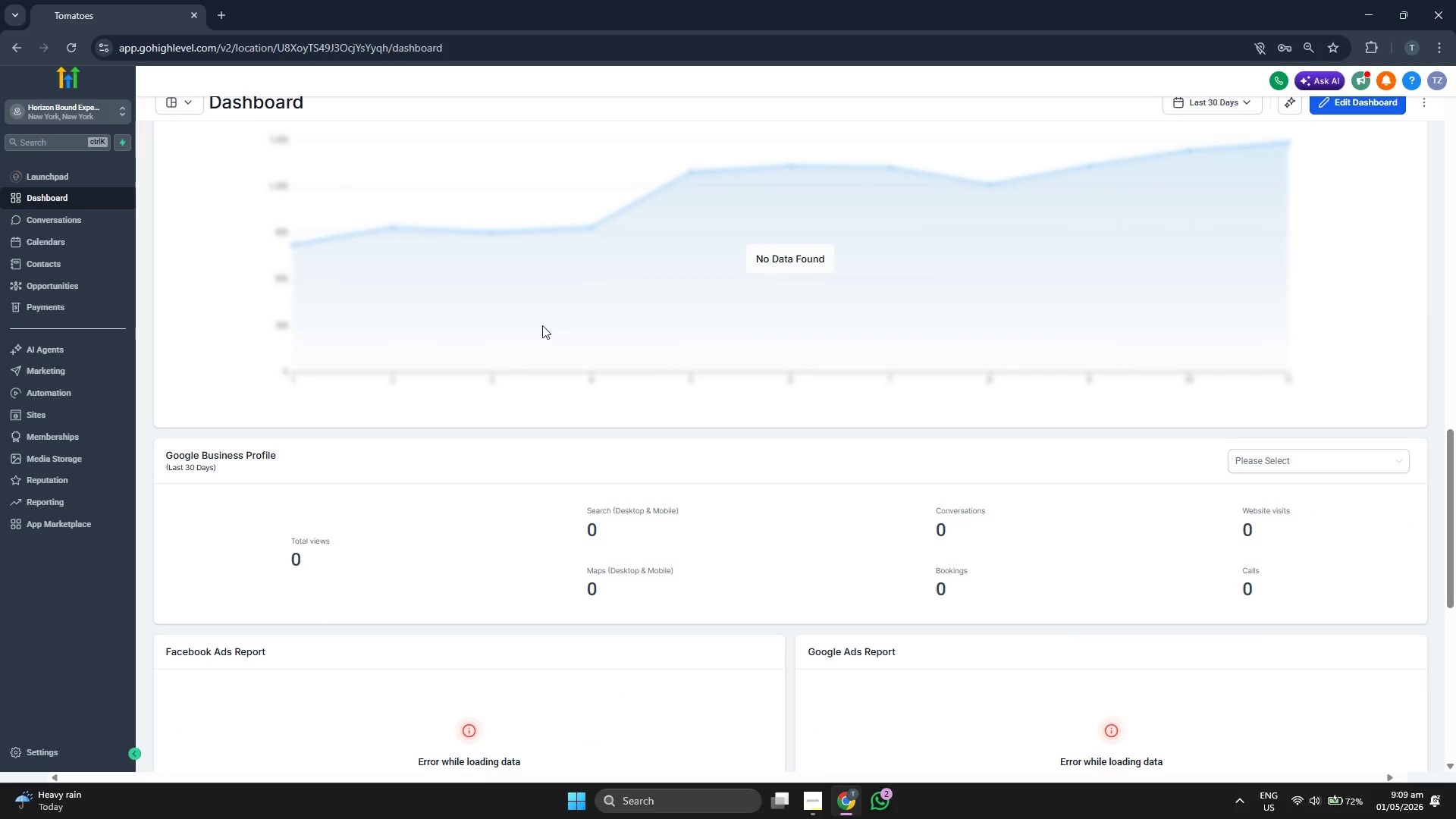 
scroll: coordinate [542, 325], scroll_direction: up, amount: 23.0
 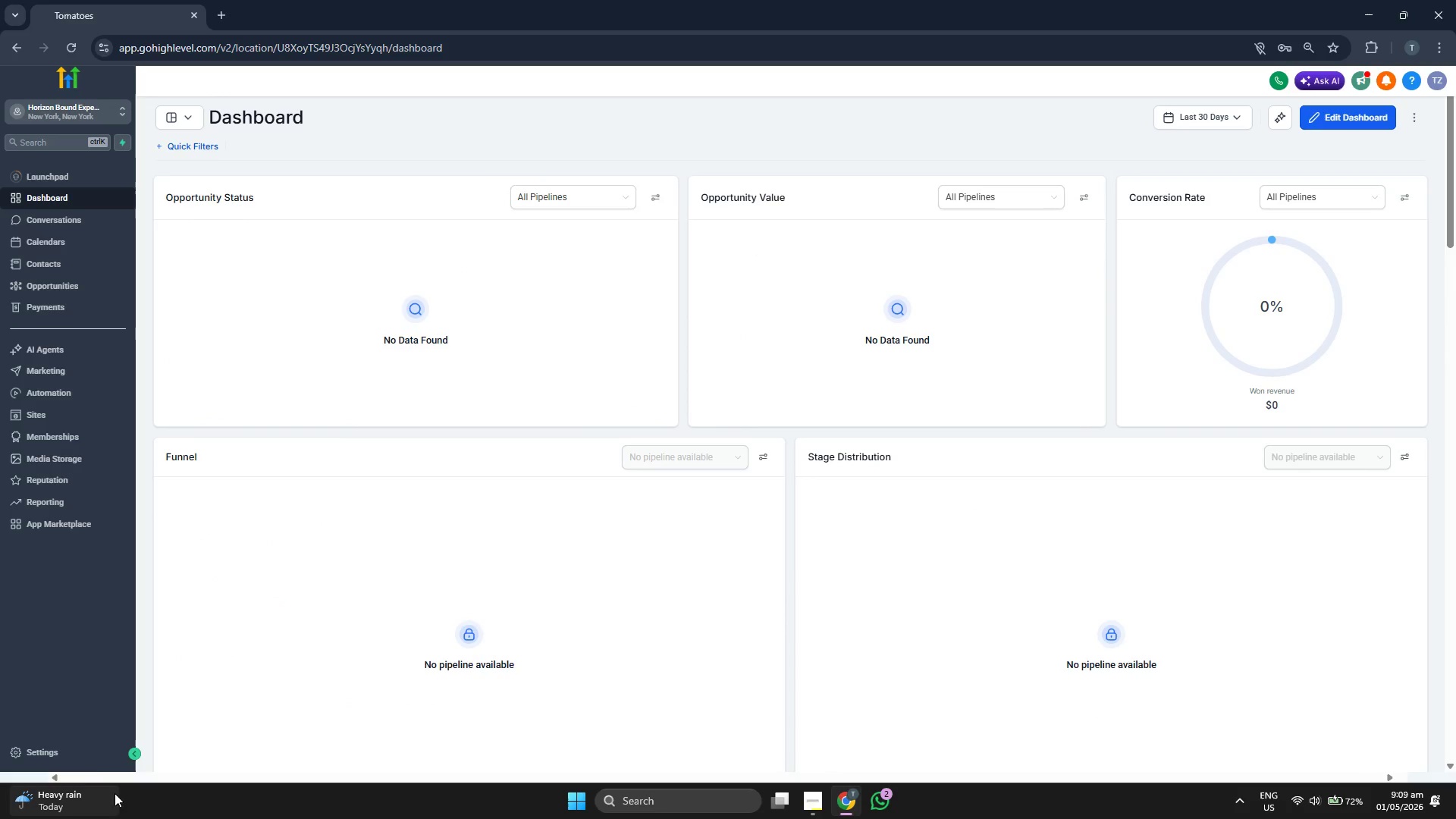 
left_click([72, 743])
 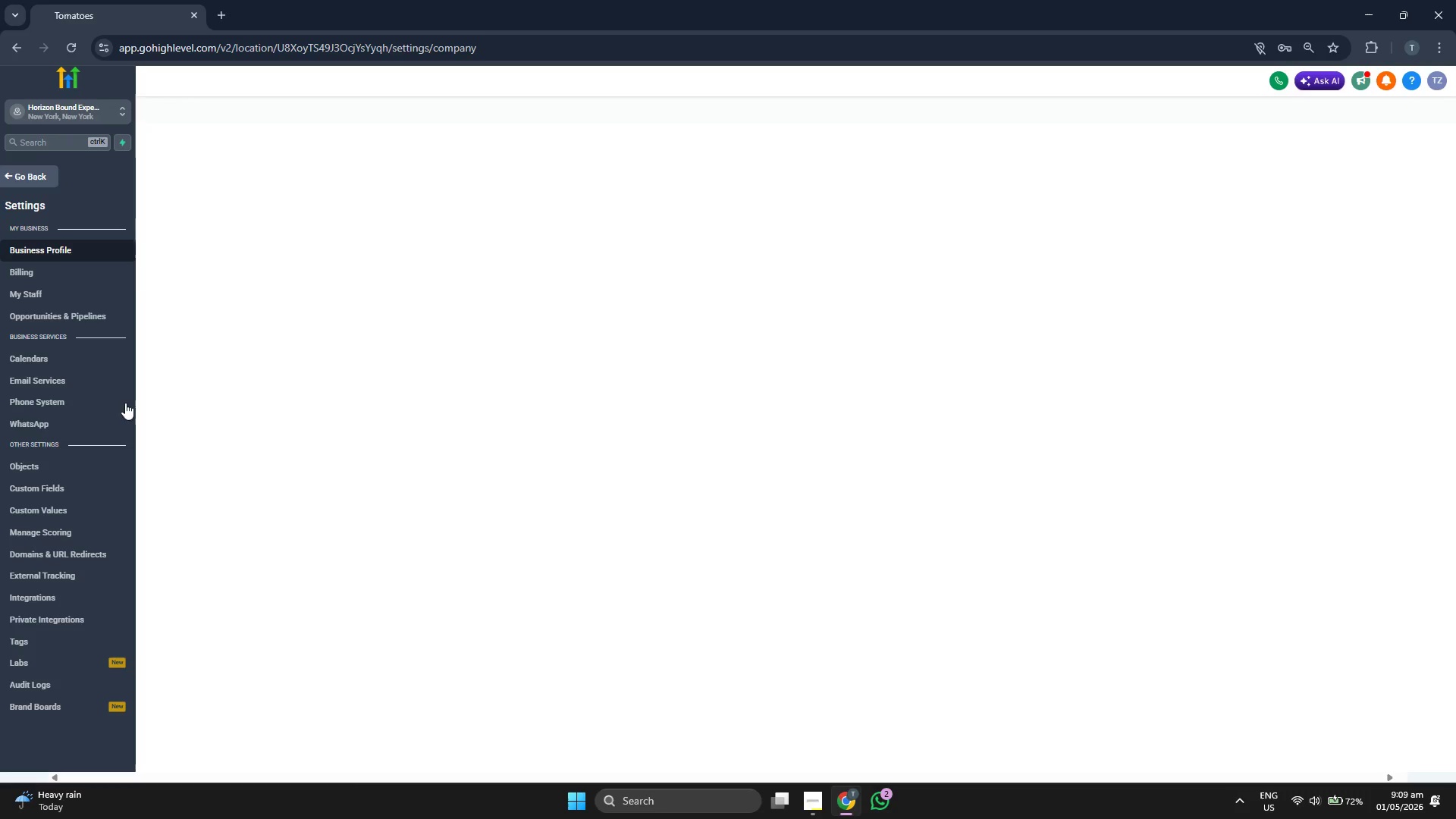 
scroll: coordinate [596, 501], scroll_direction: down, amount: 5.0
 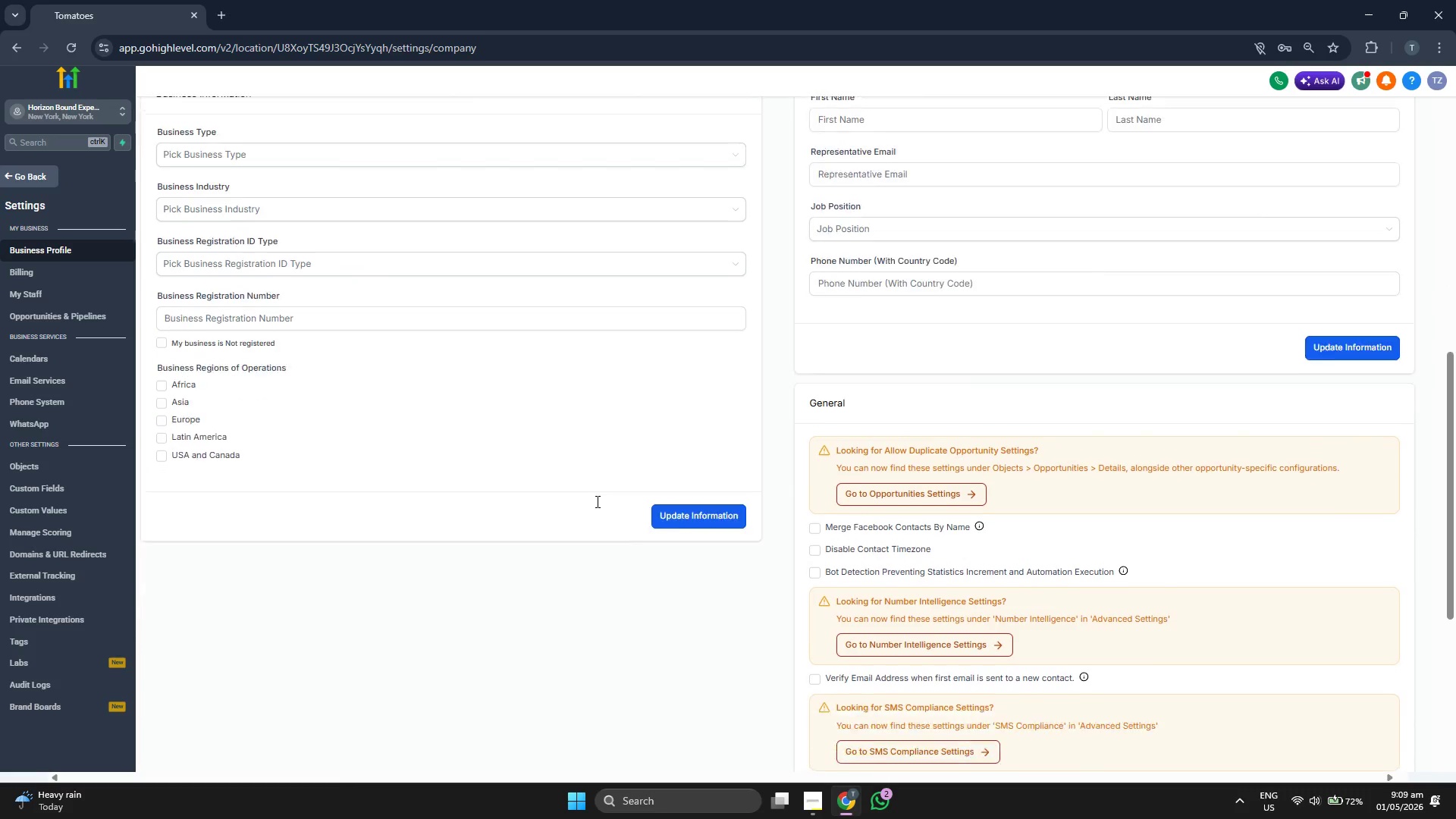 
scroll: coordinate [596, 501], scroll_direction: up, amount: 3.0
 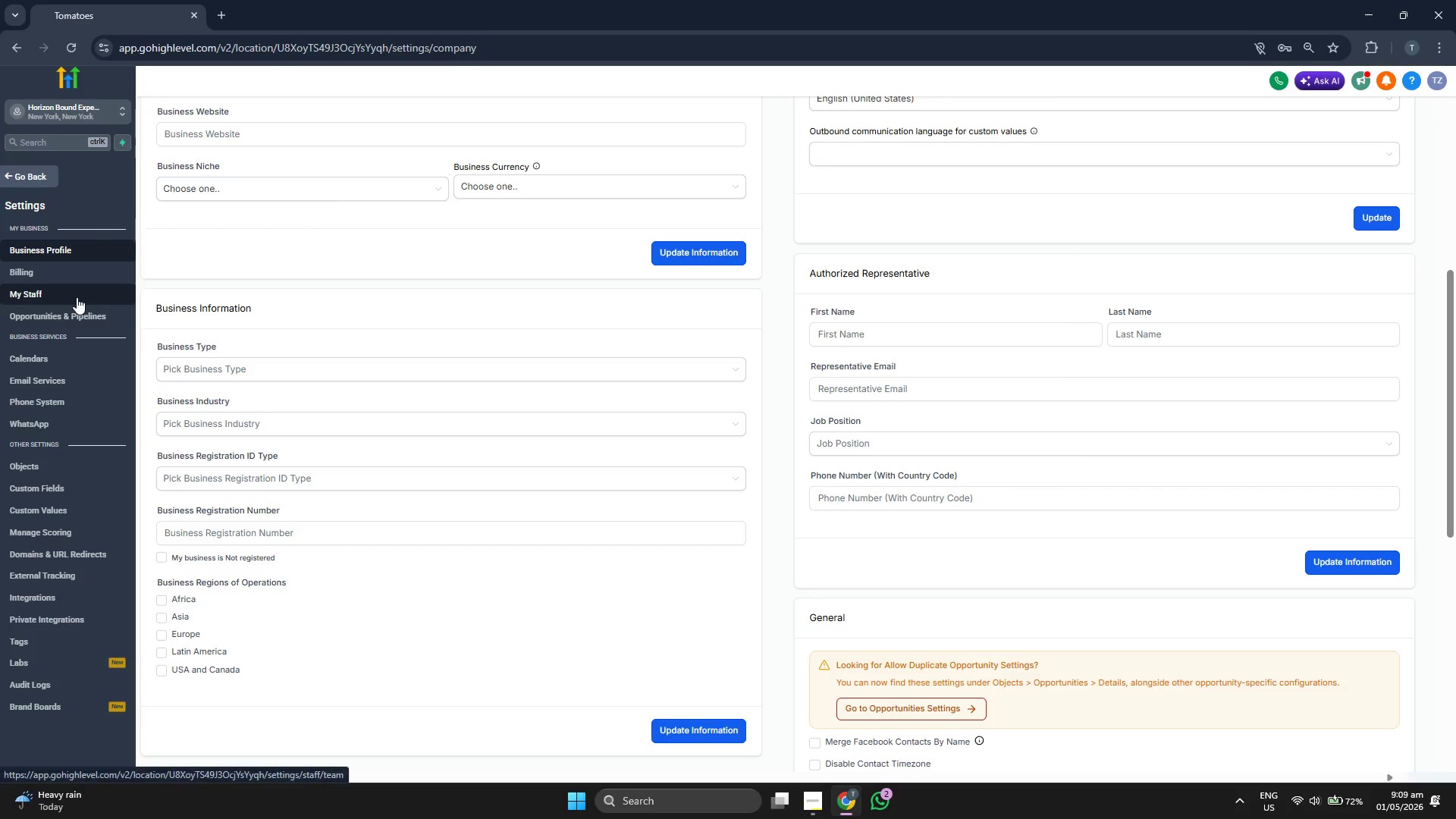 
left_click([77, 297])
 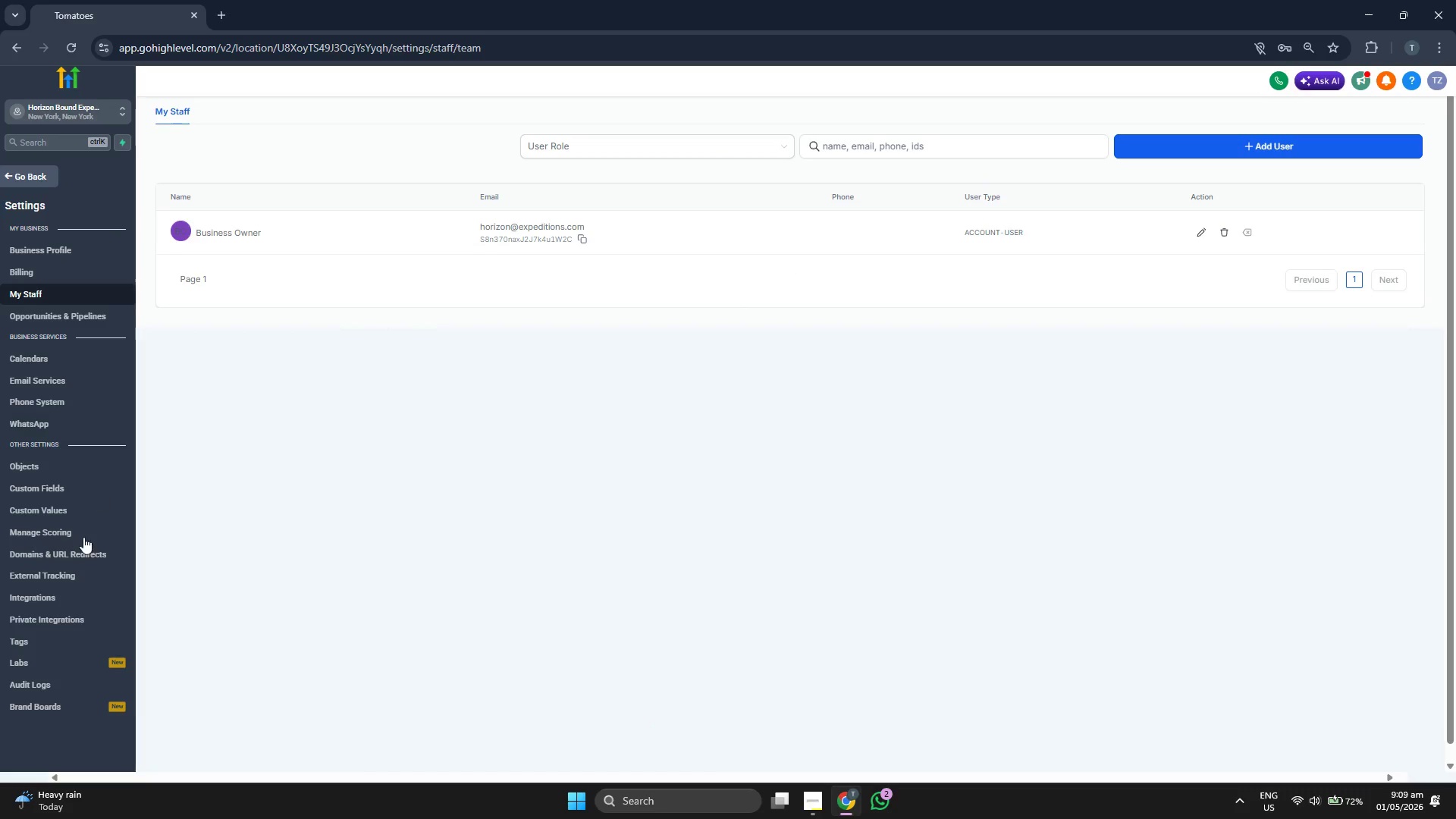 
wait(7.94)
 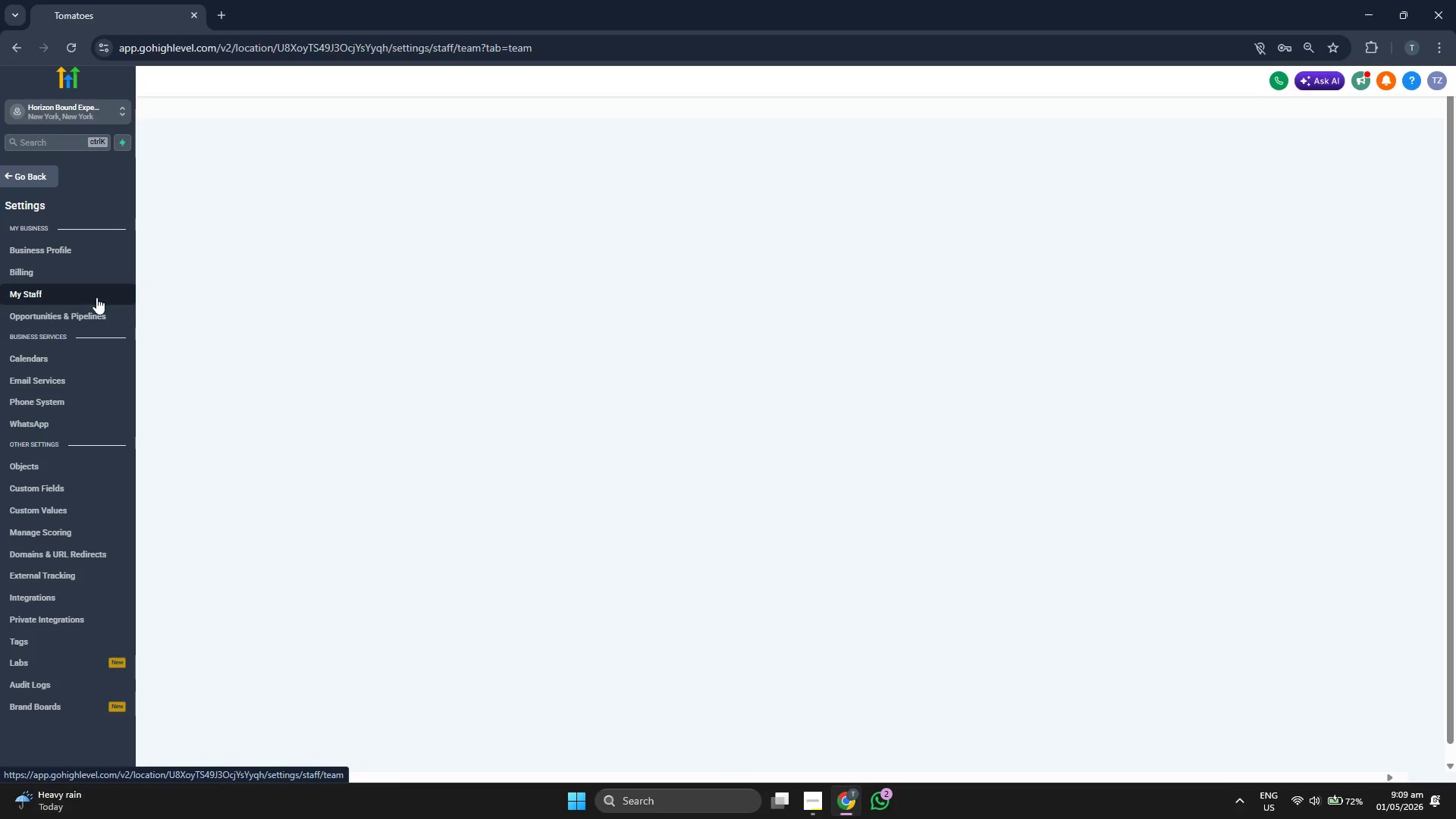 
left_click([83, 486])
 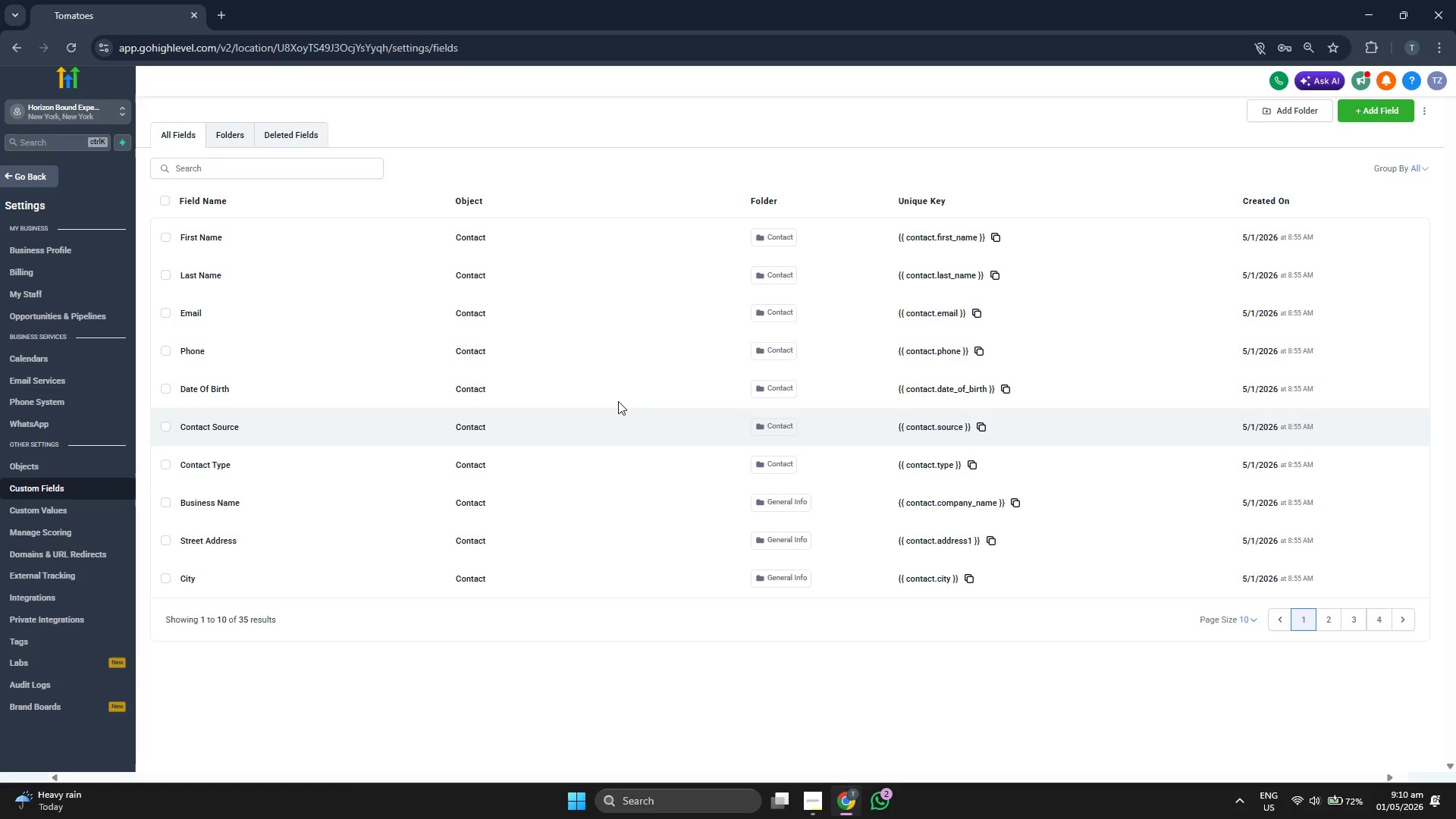 
wait(8.86)
 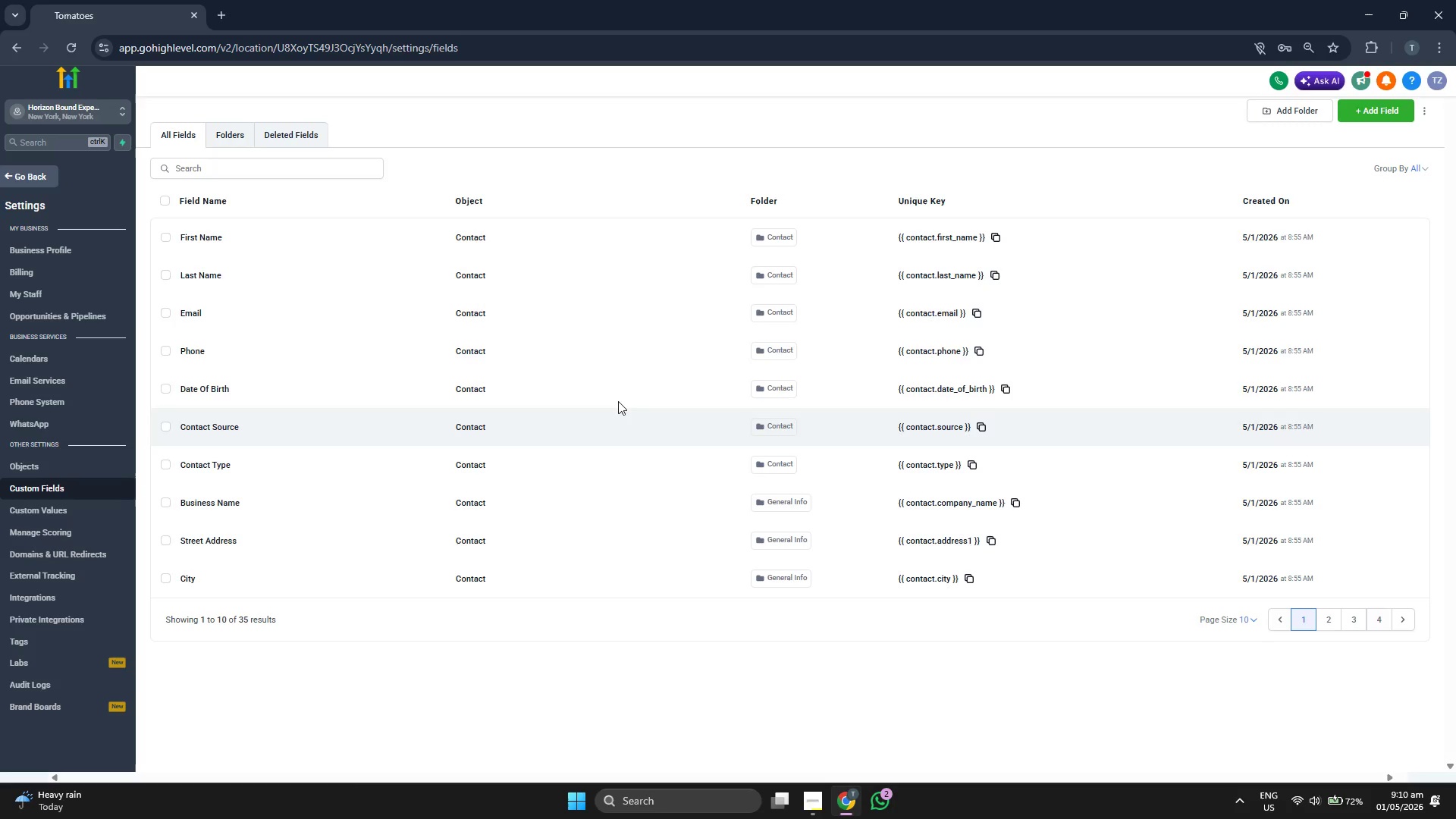 
left_click([1333, 622])
 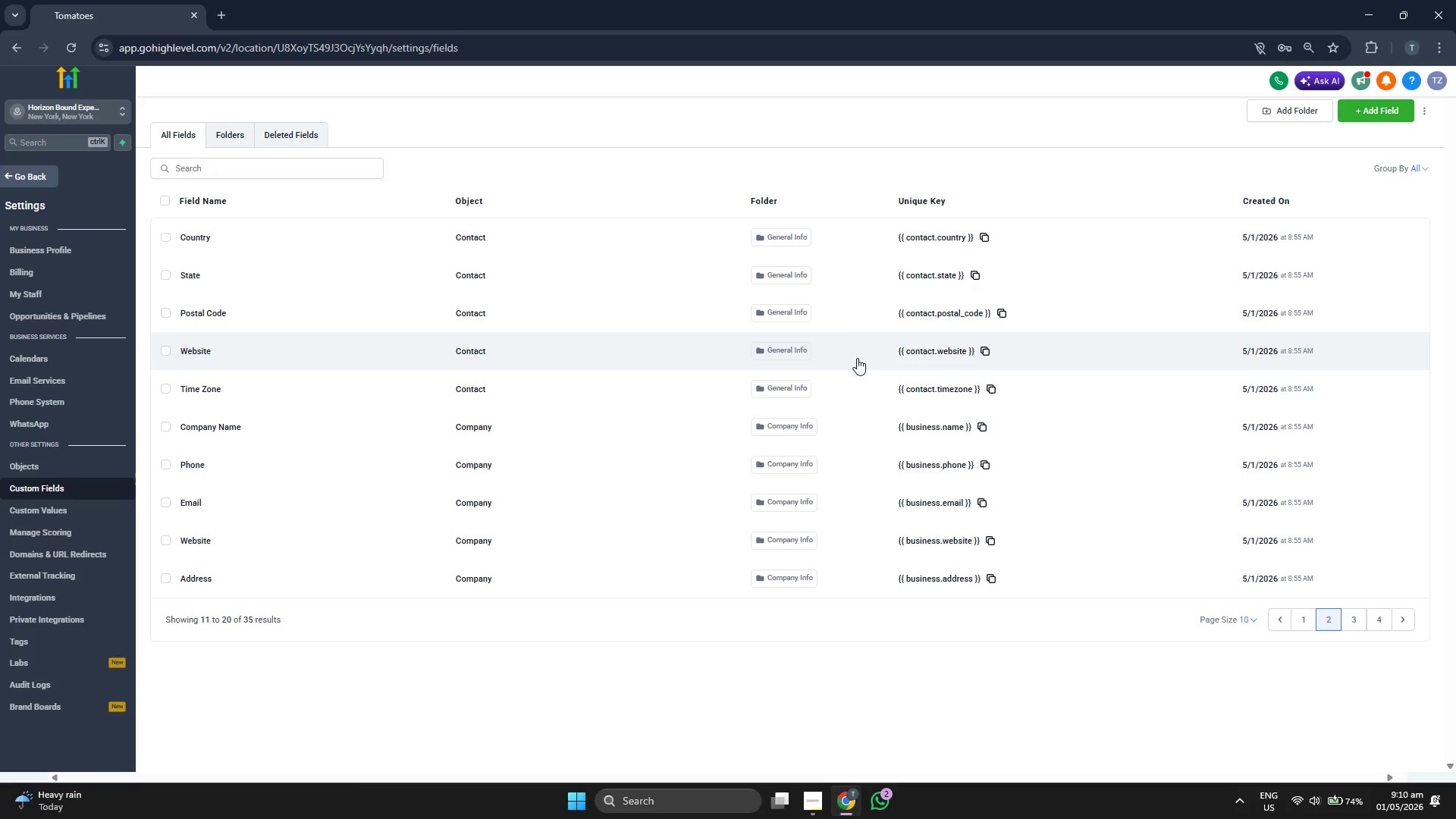 
wait(10.75)
 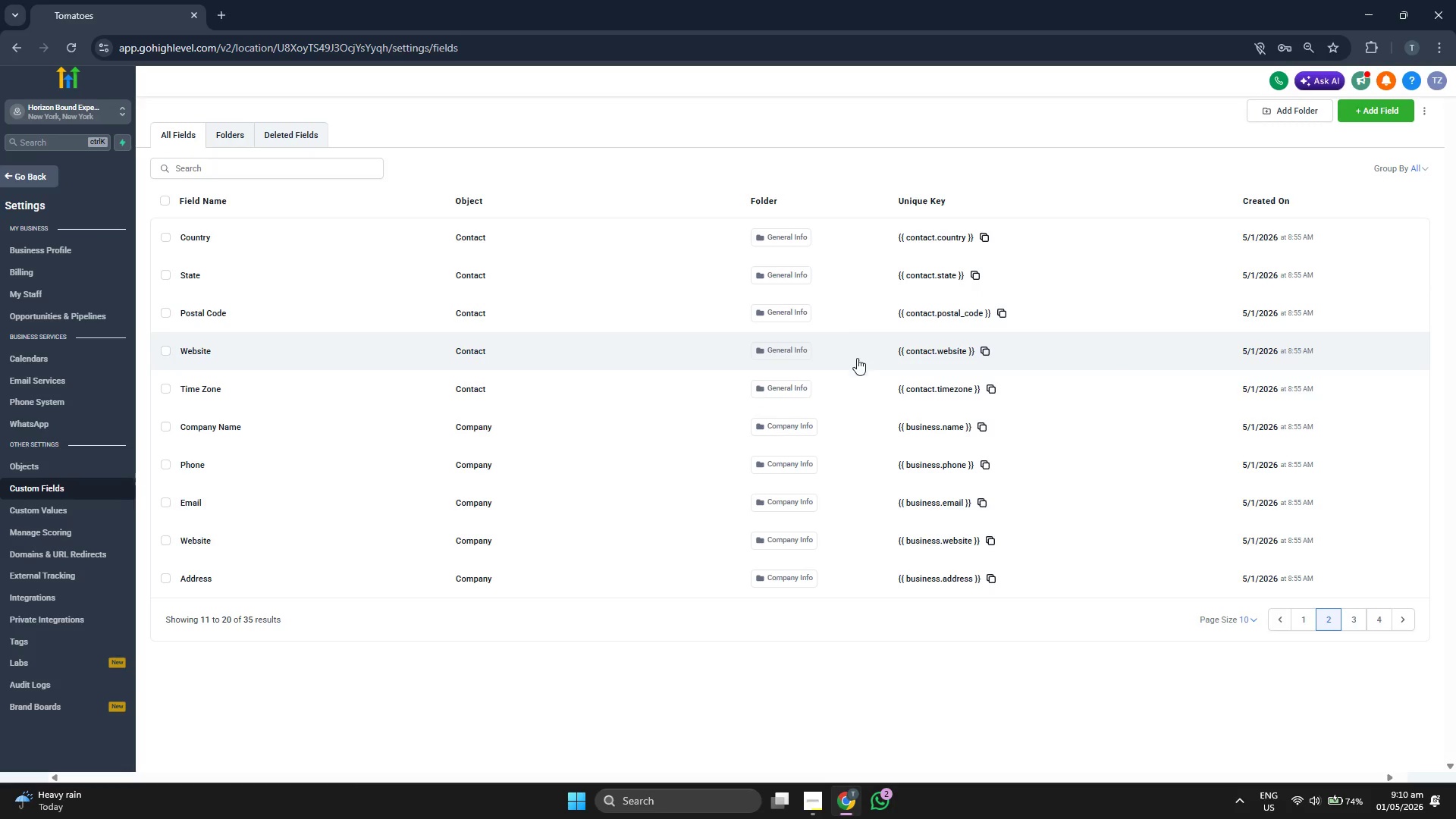 
left_click([1354, 619])
 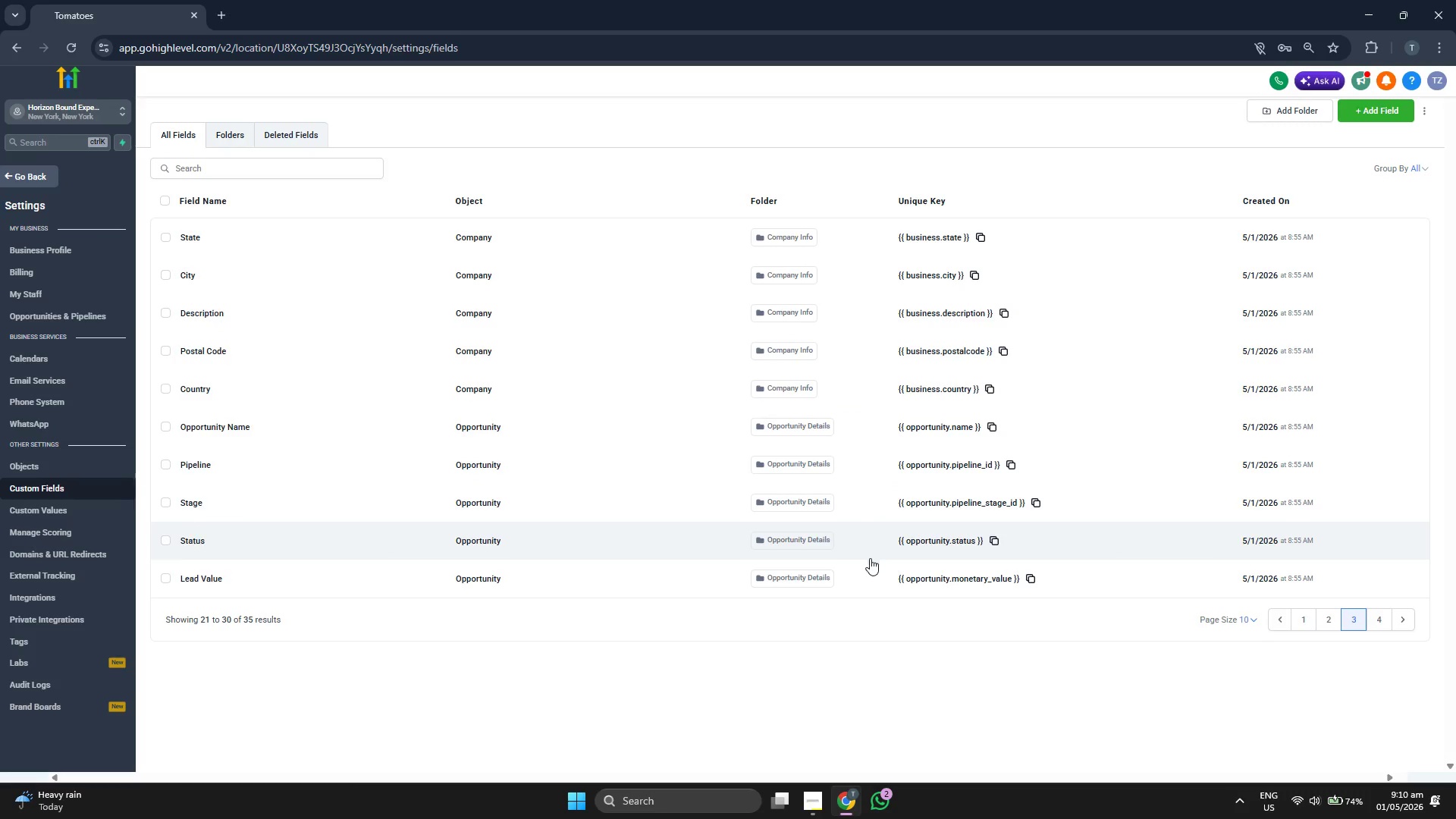 
wait(10.61)
 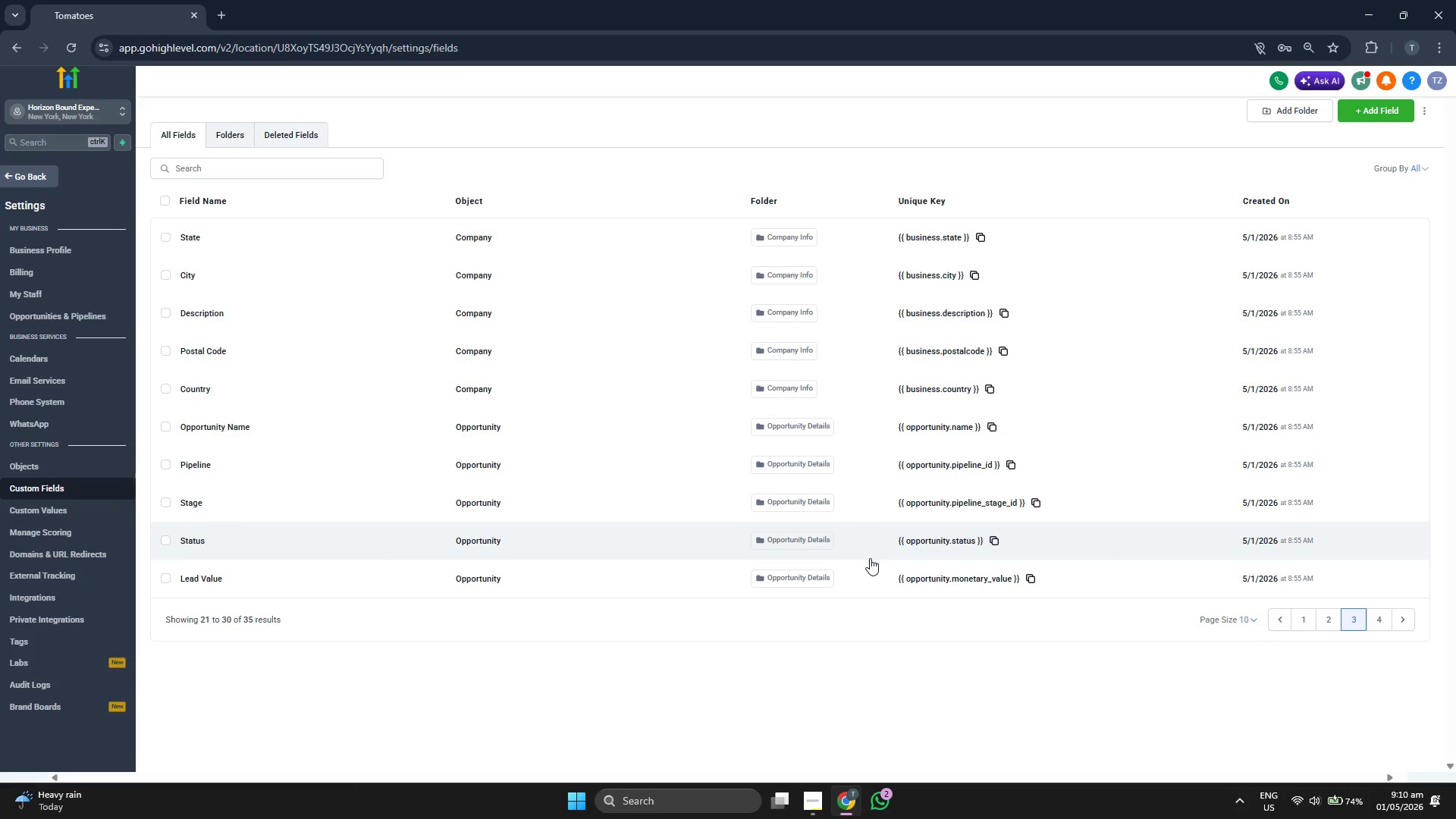 
left_click([1377, 622])
 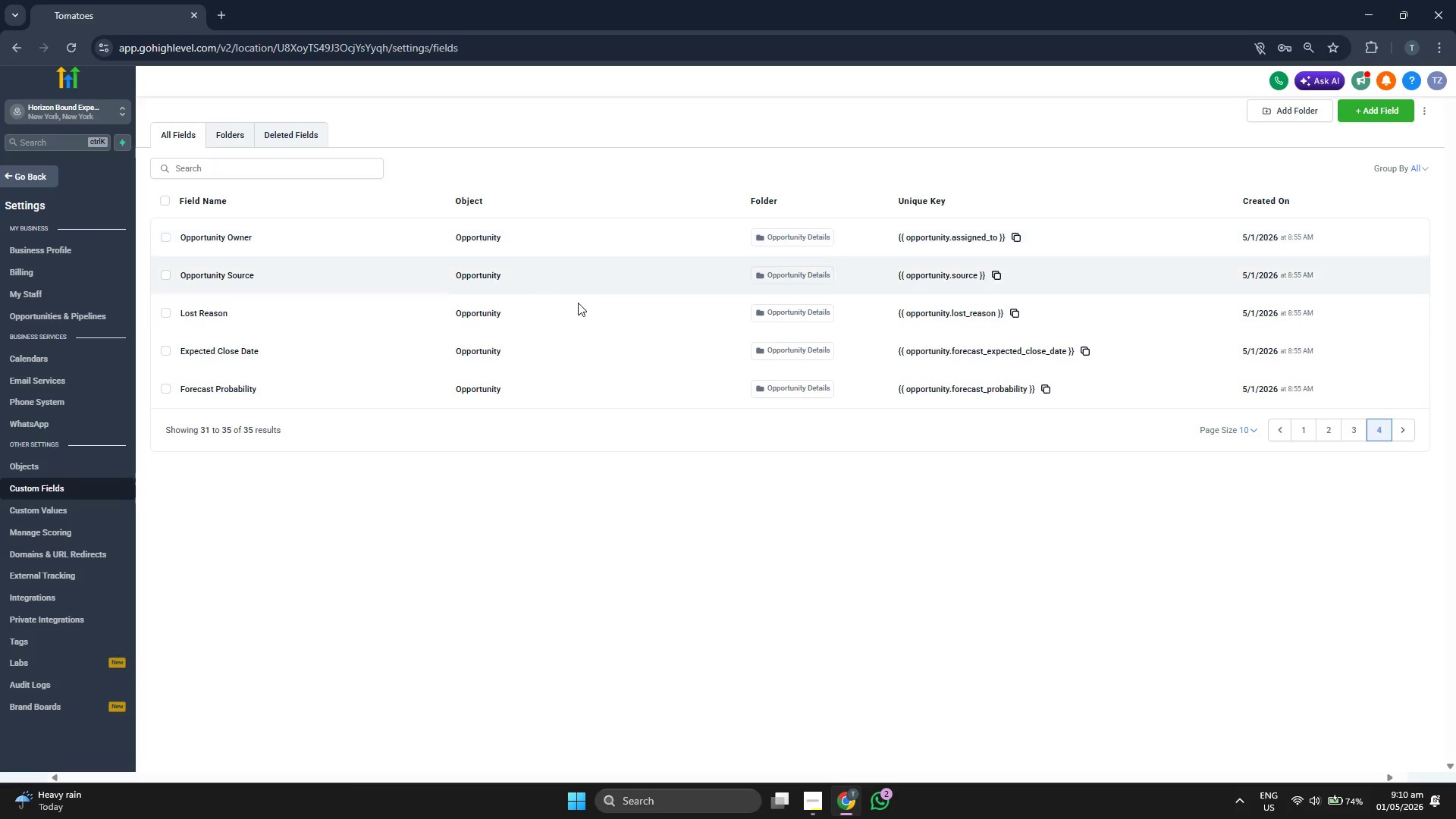 
wait(5.78)
 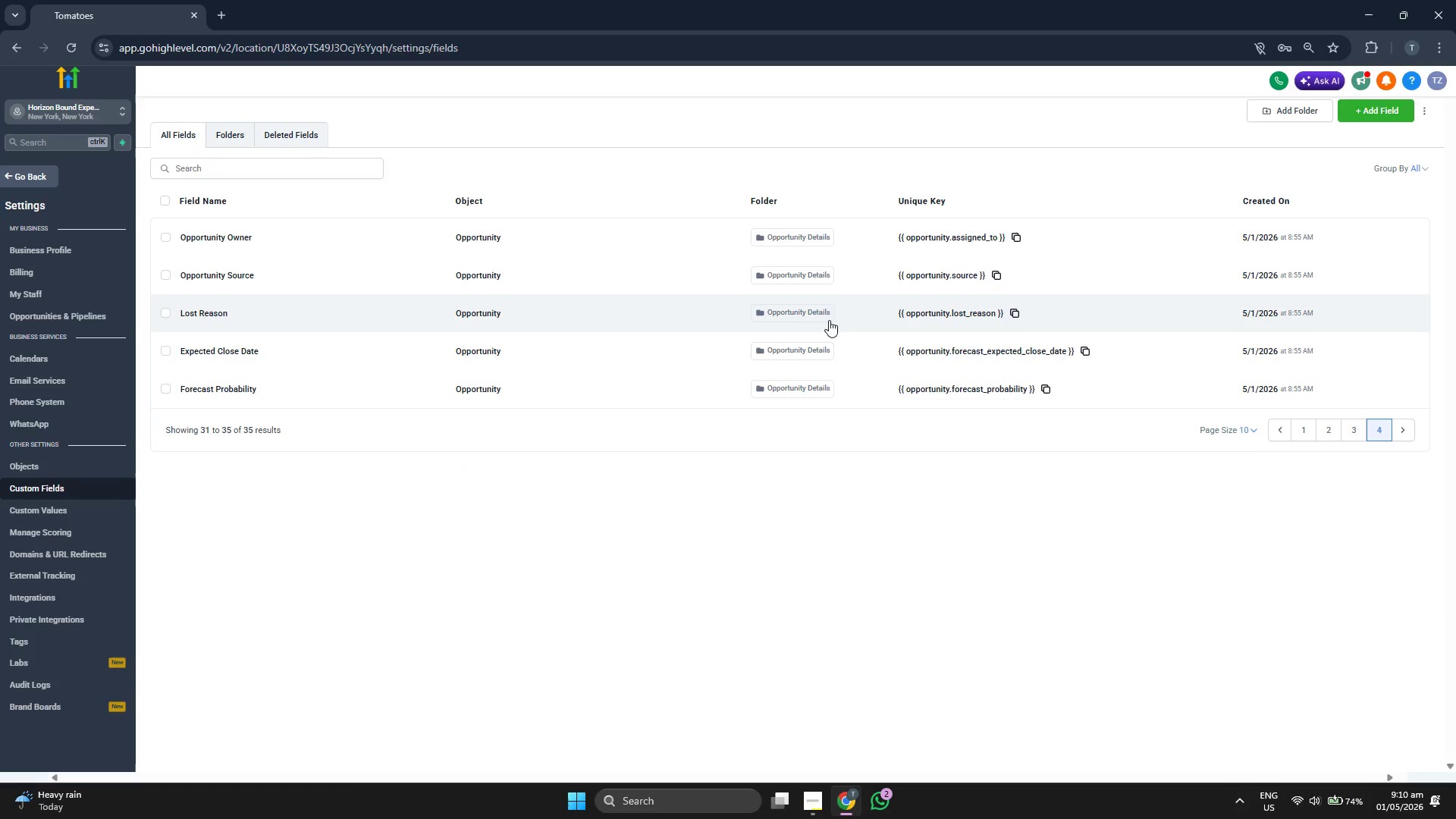 
left_click([224, 147])
 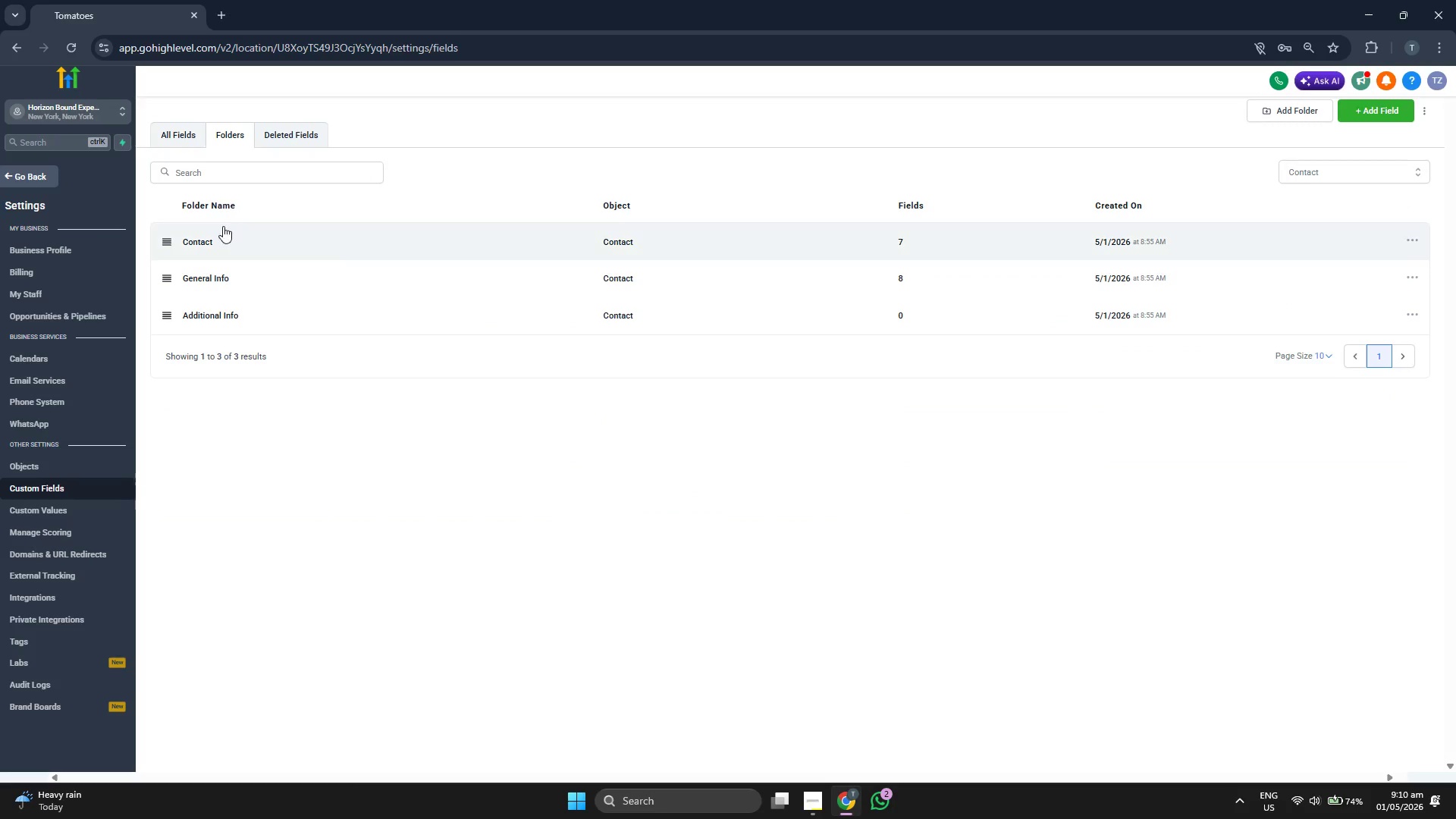 
left_click([222, 231])
 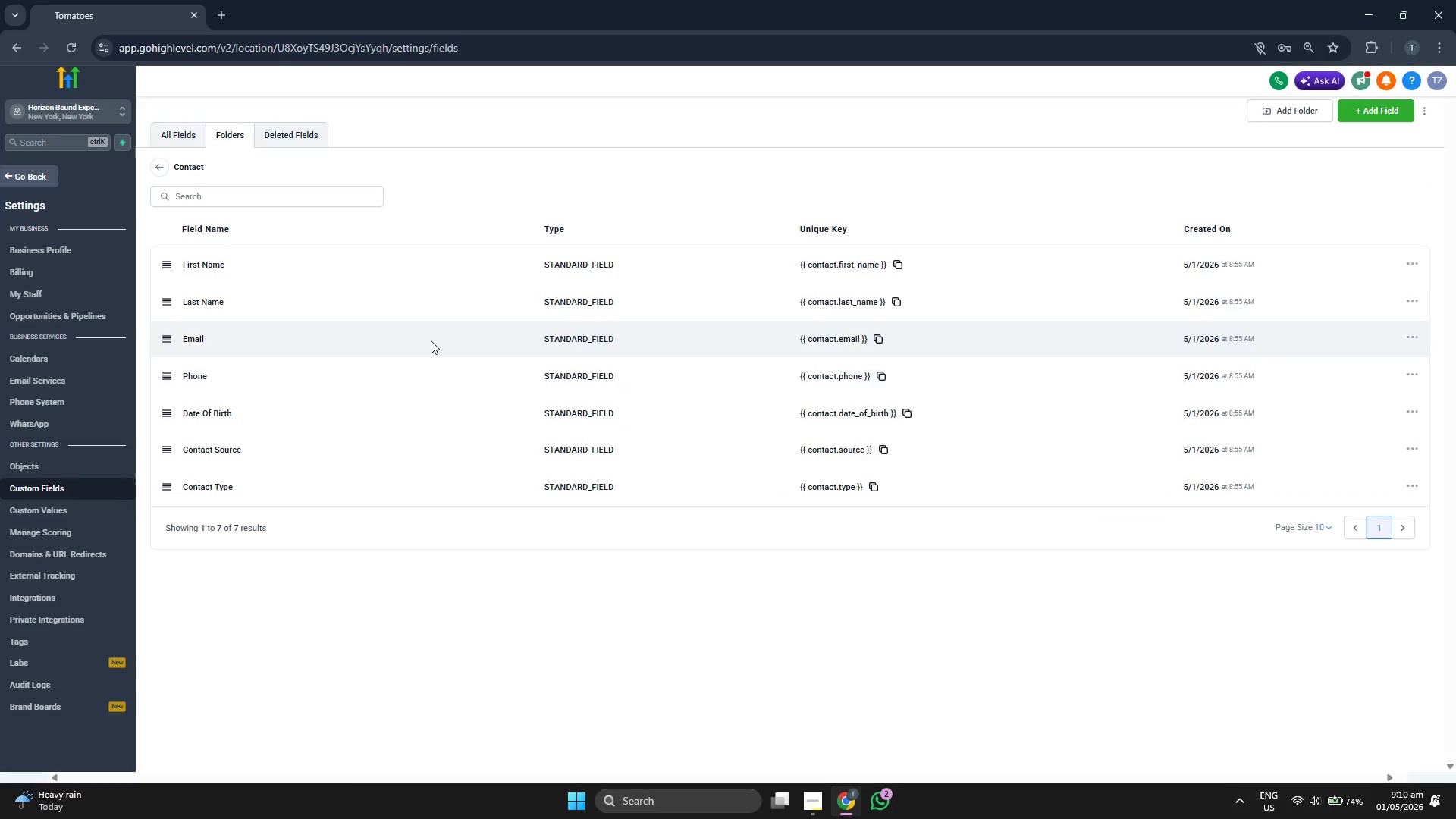 
wait(6.94)
 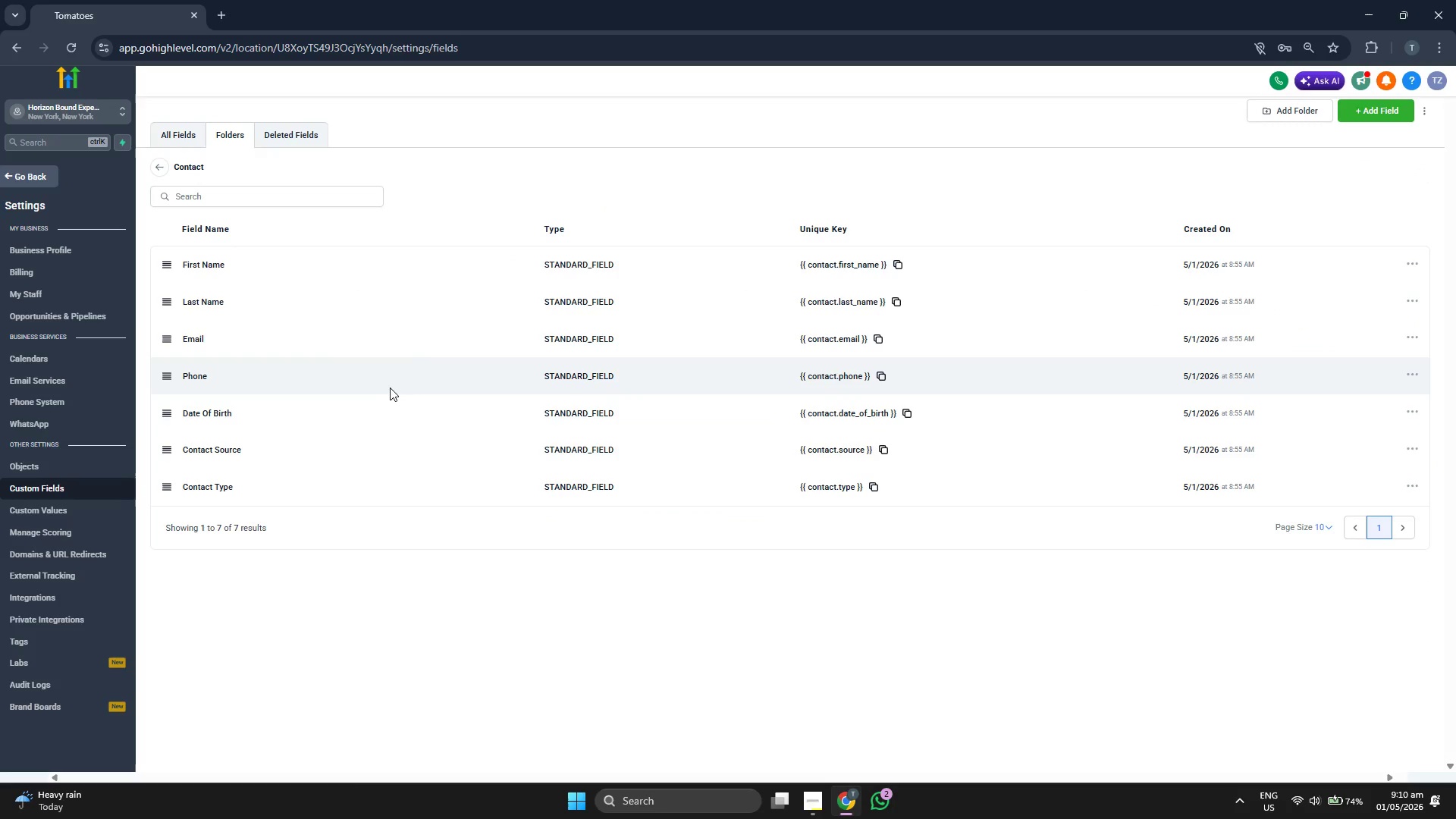 
left_click([151, 168])
 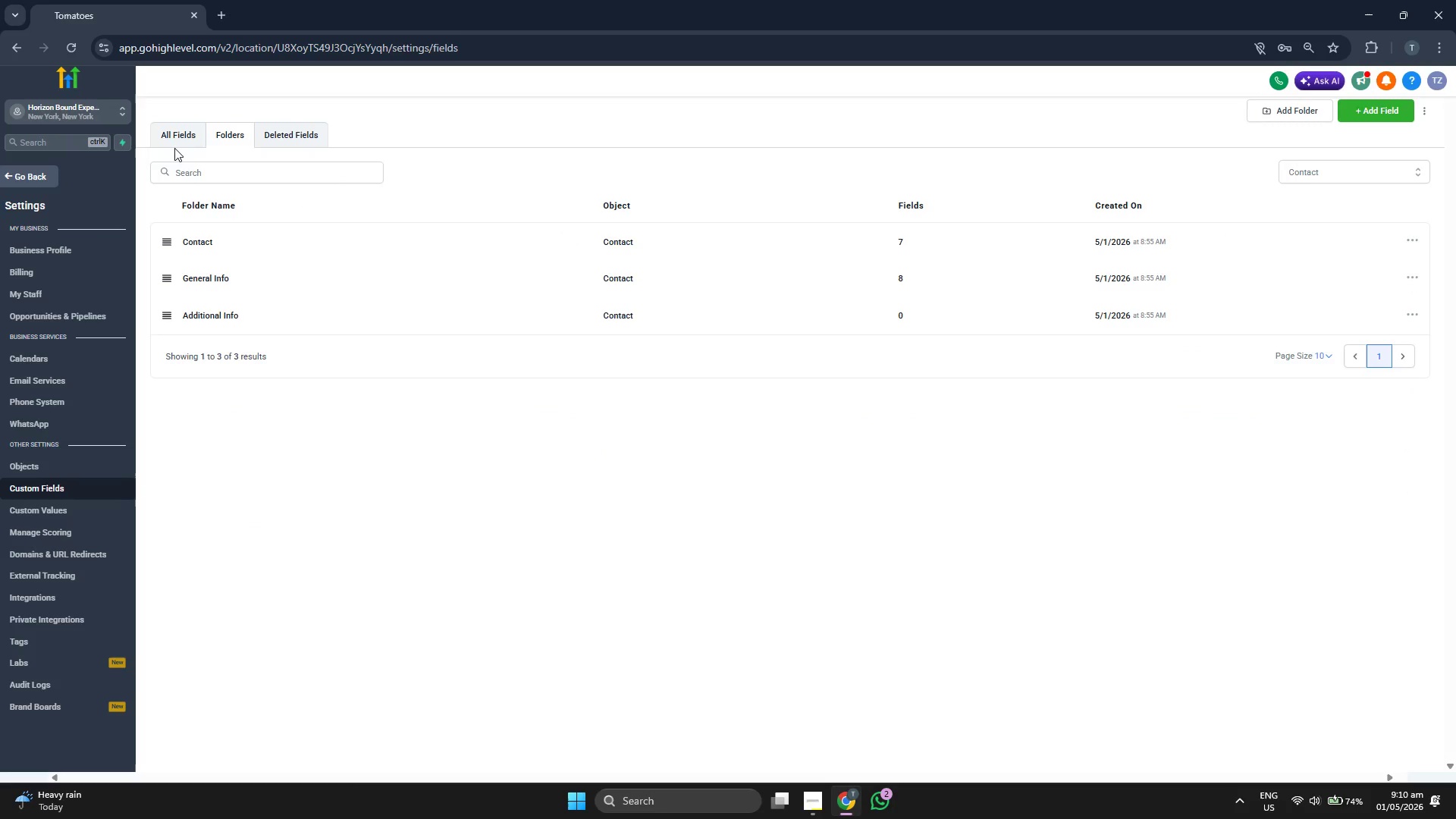 
left_click([175, 147])
 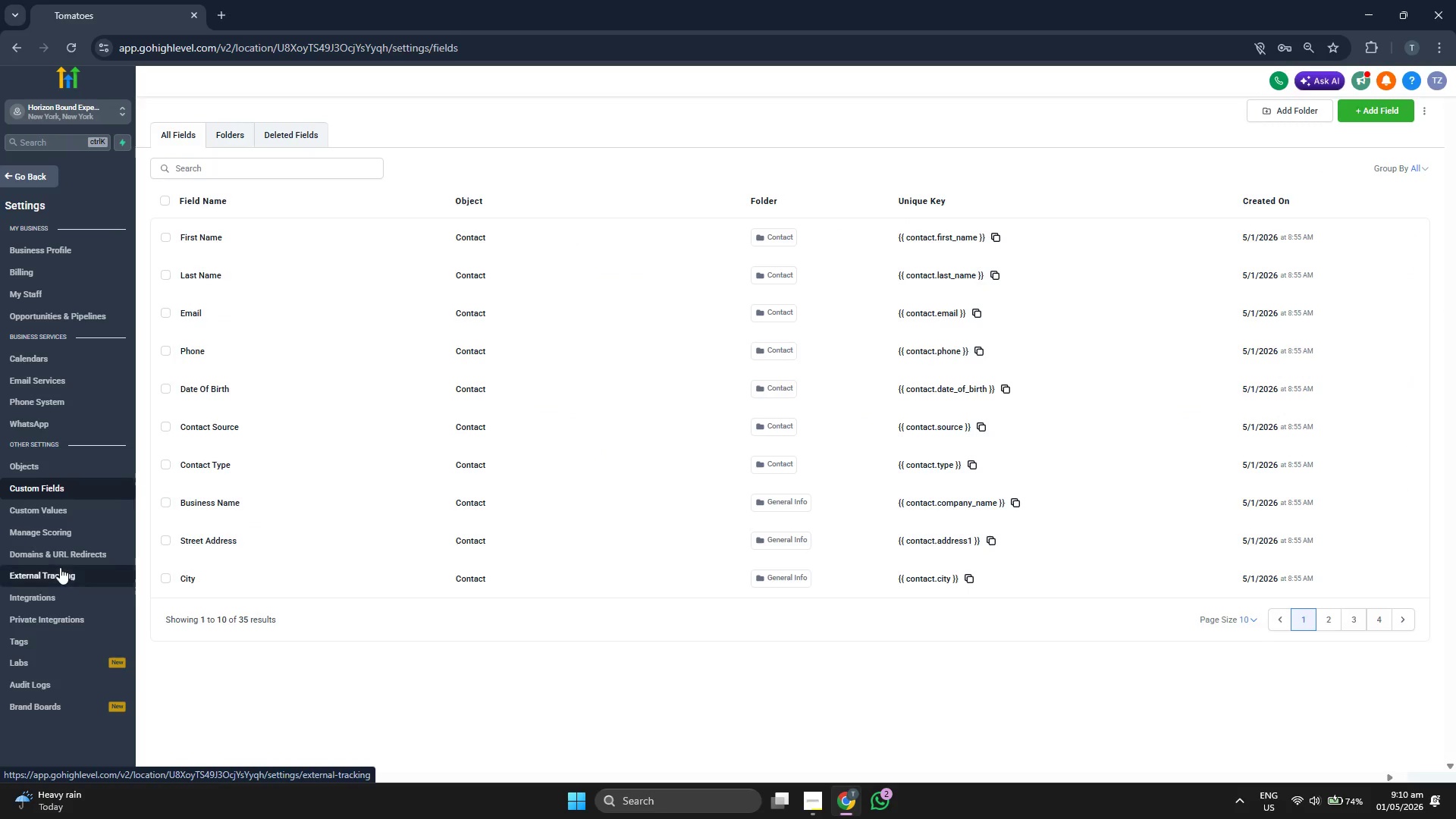 
left_click([42, 641])
 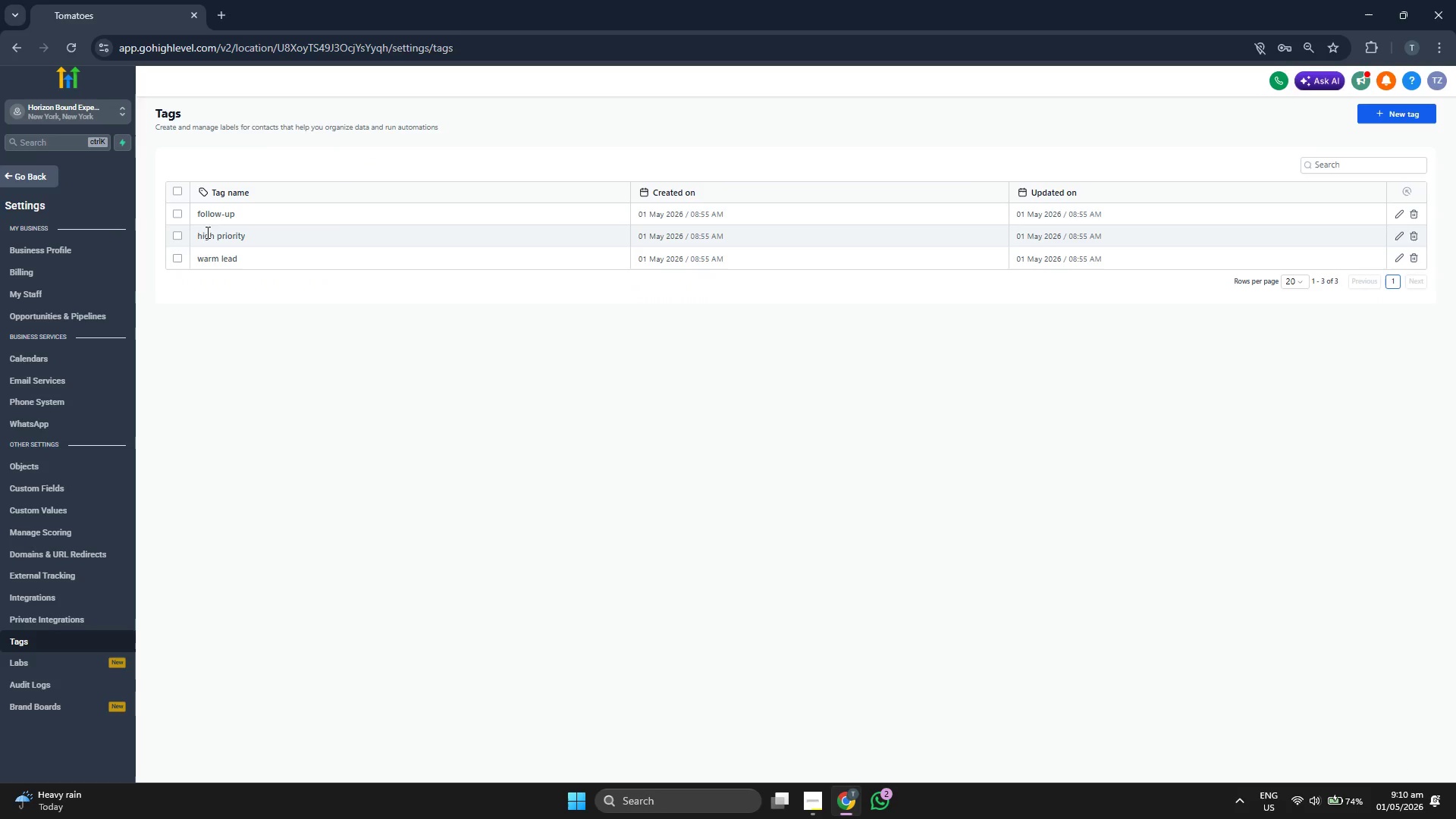 
left_click([179, 213])
 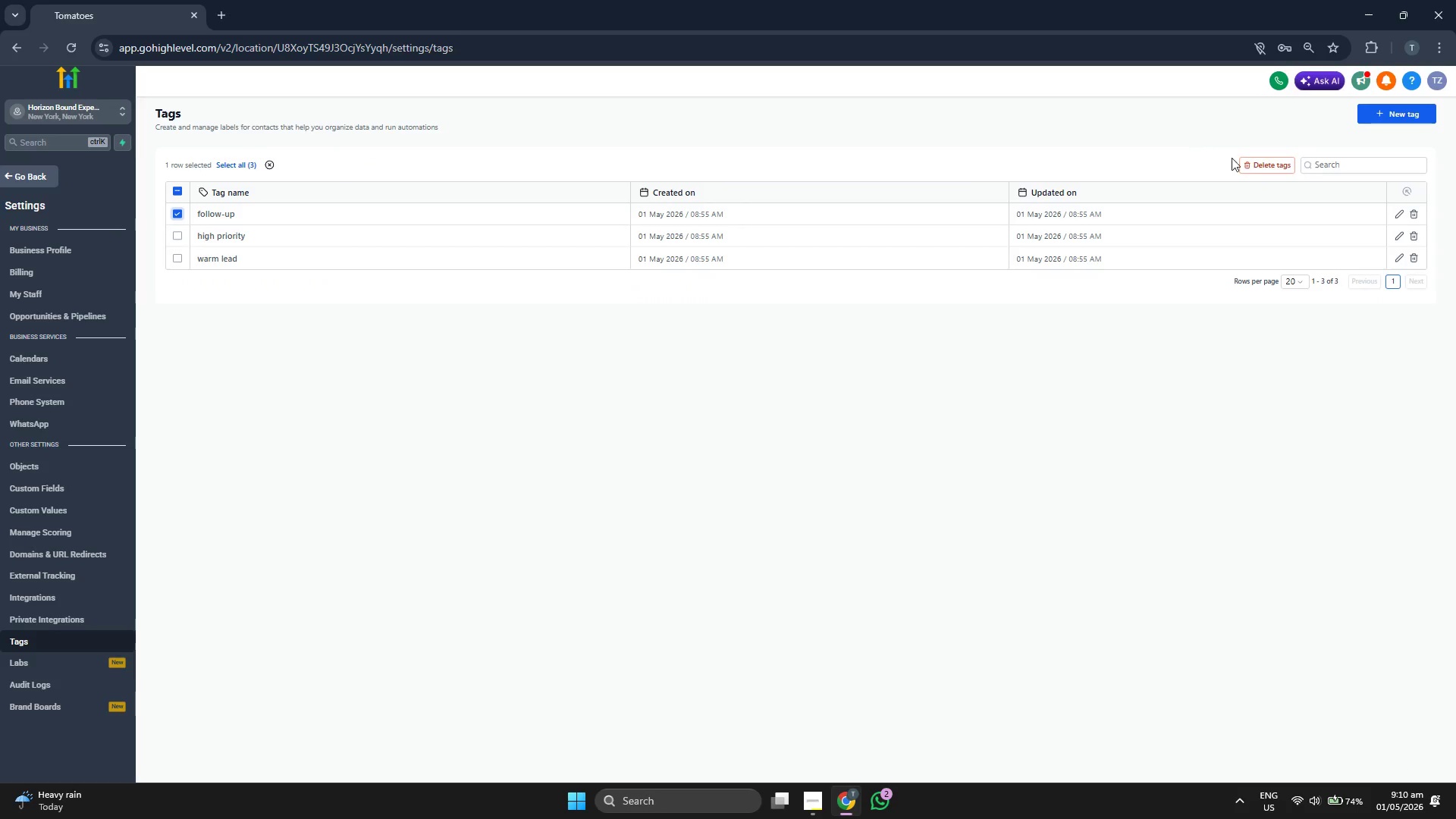 
left_click([1243, 162])
 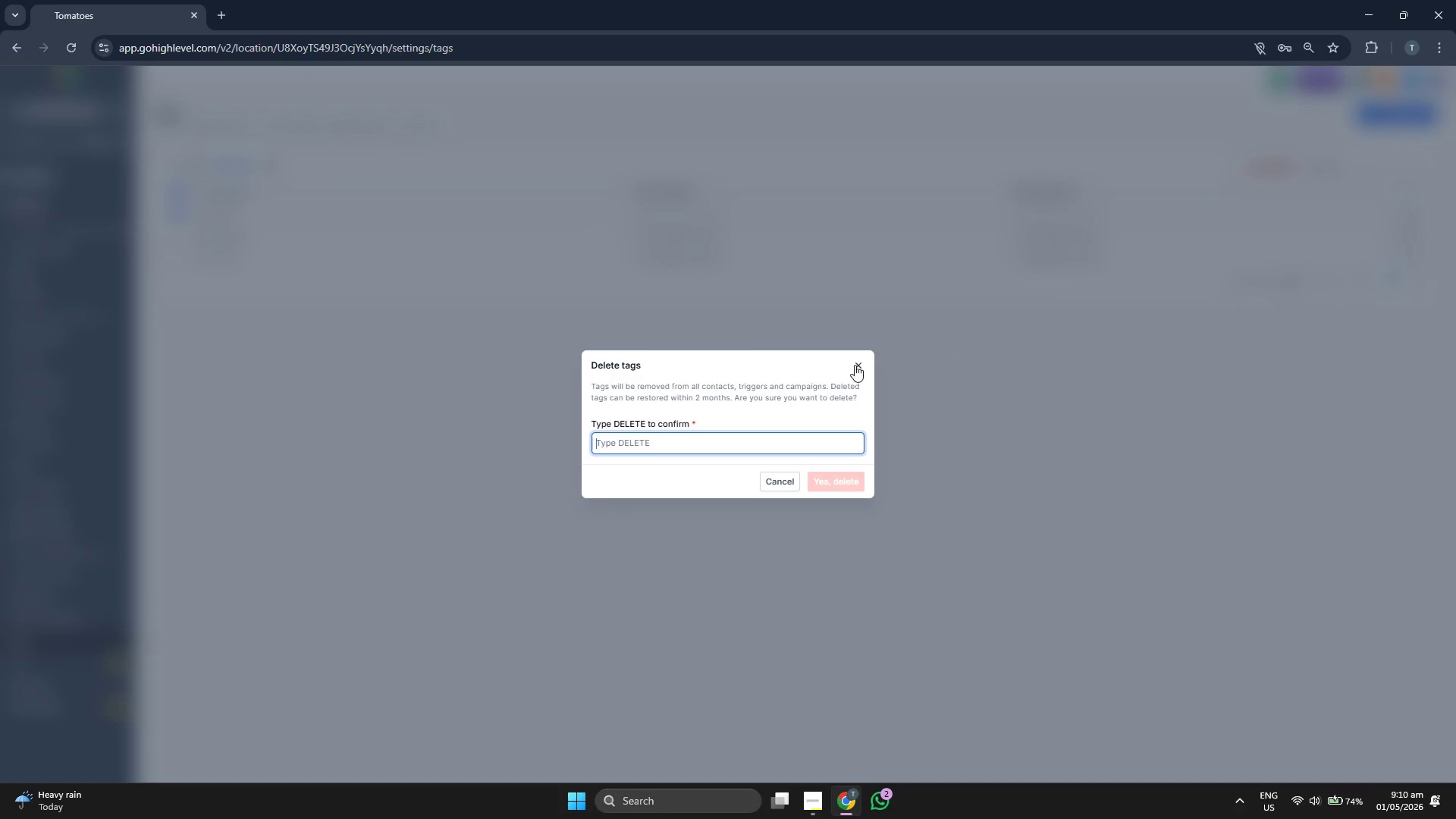 
type(DELETE)
 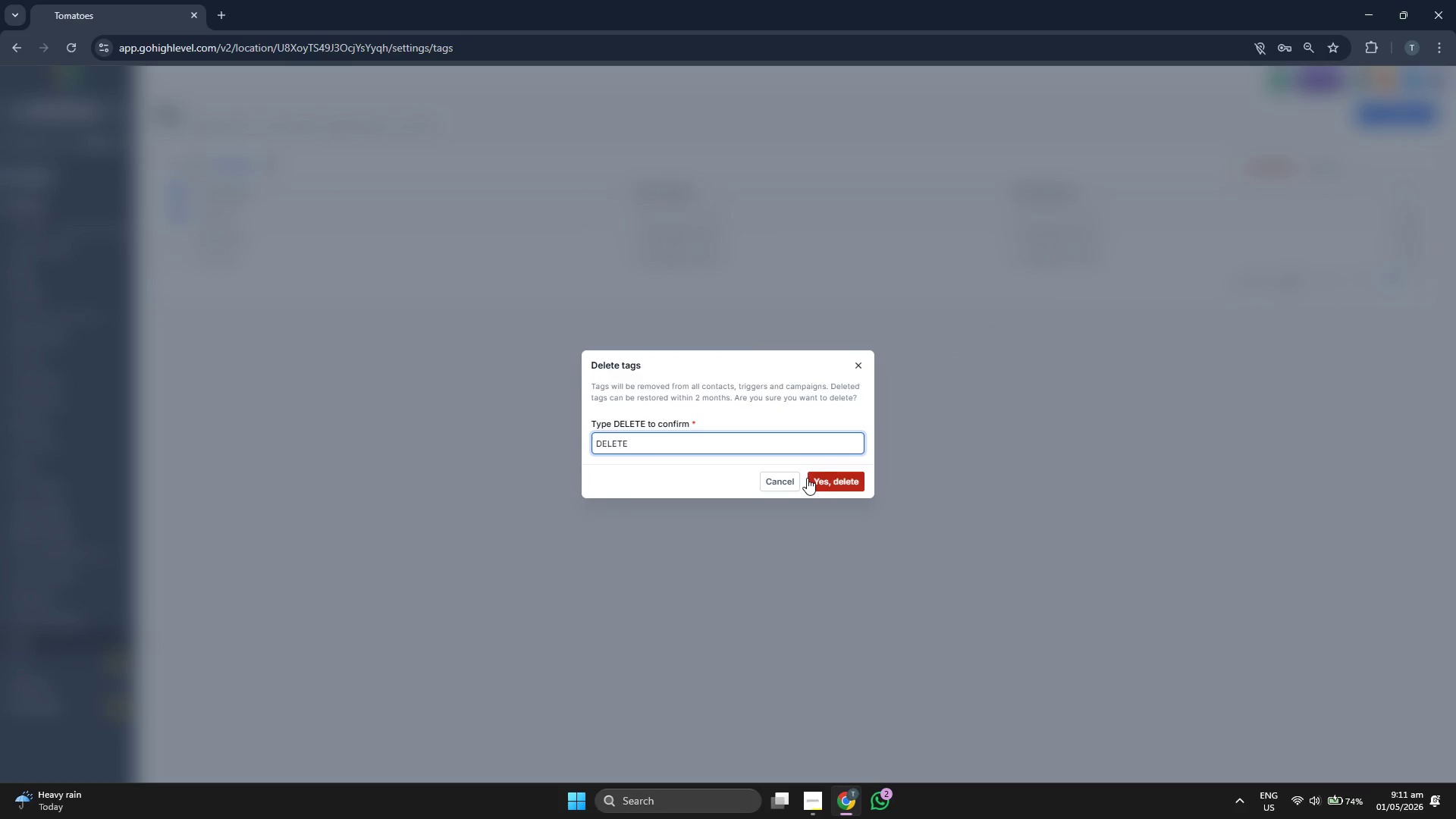 
left_click([809, 479])
 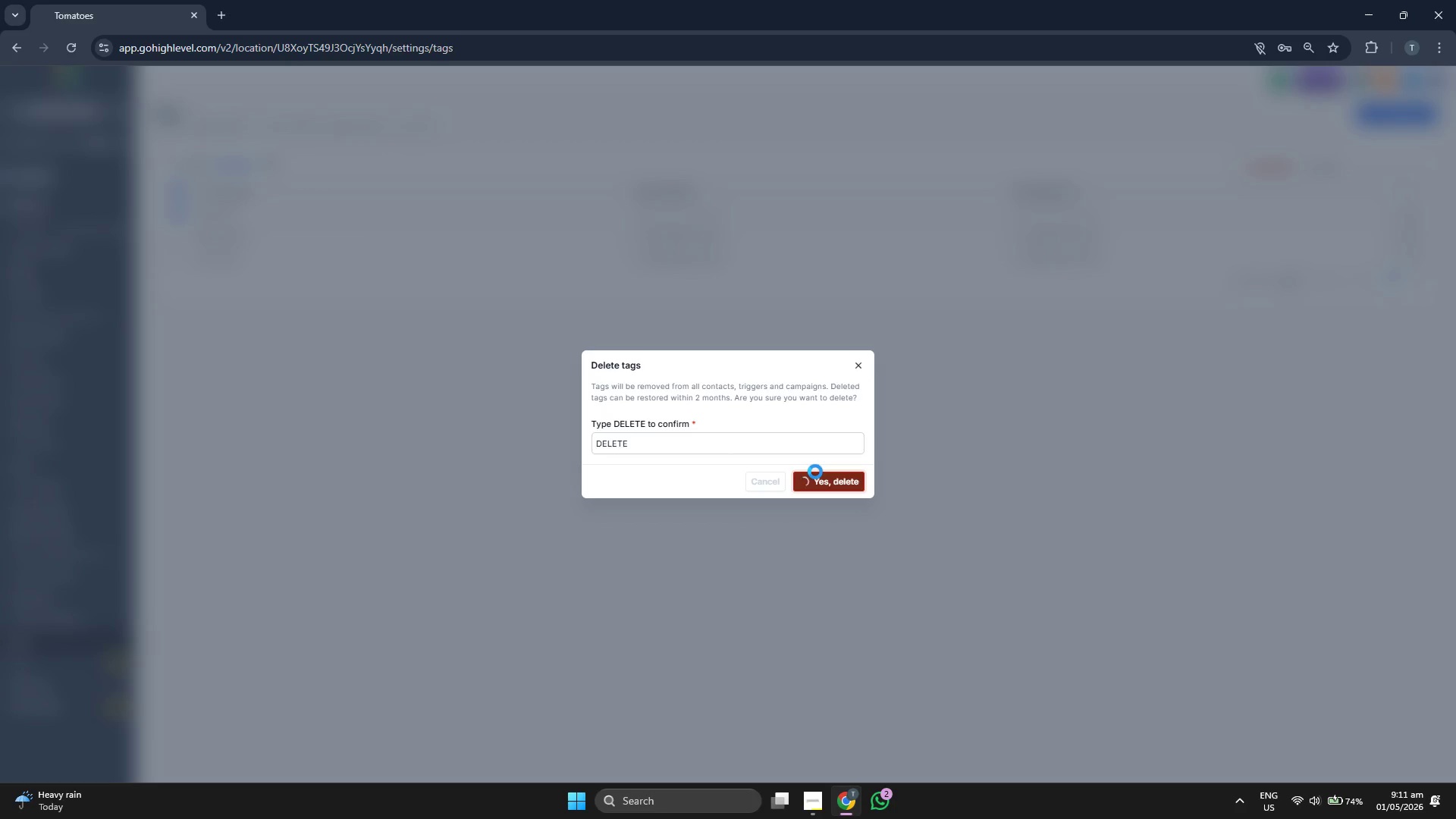 
wait(9.3)
 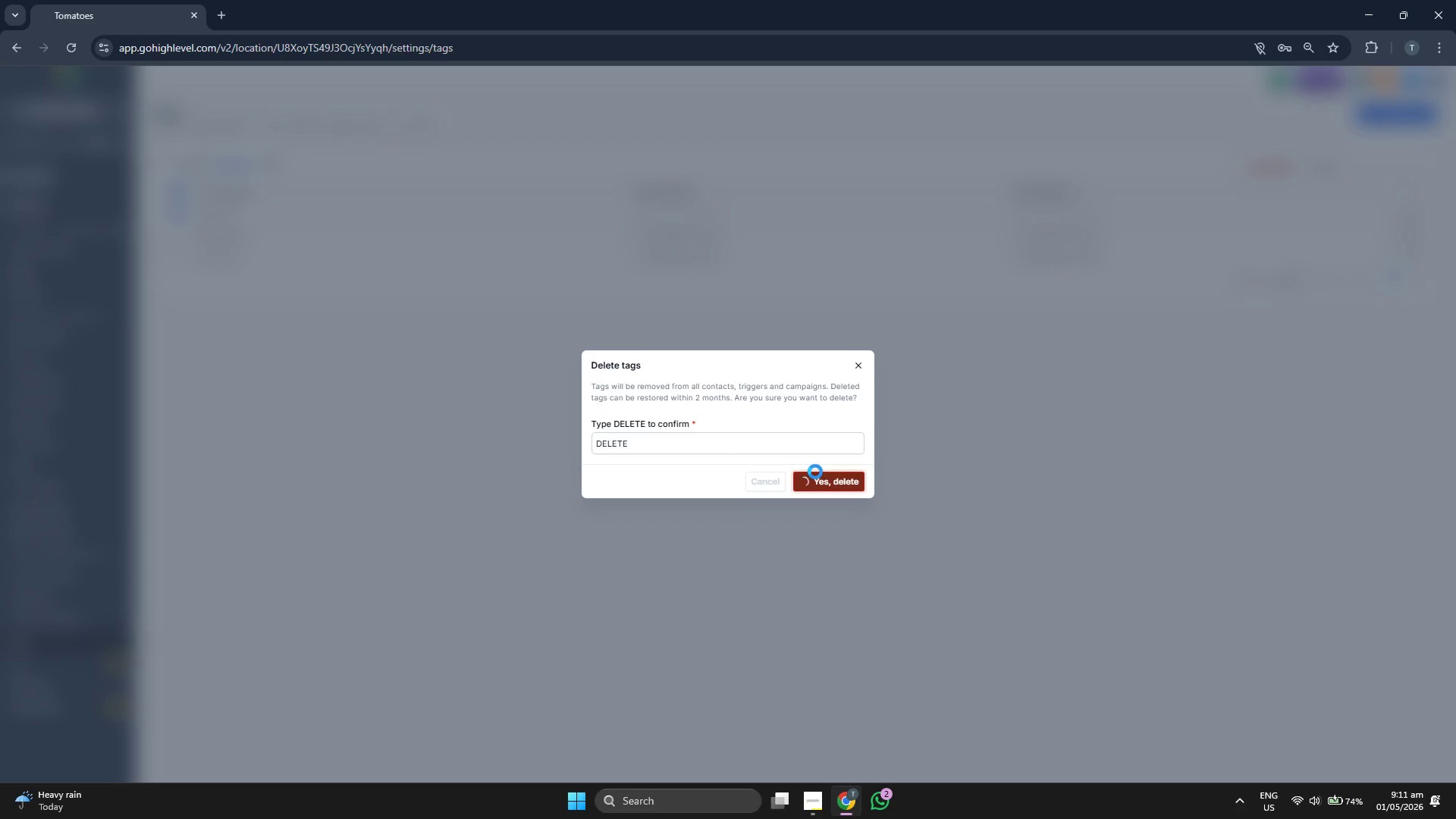 
left_click([174, 218])
 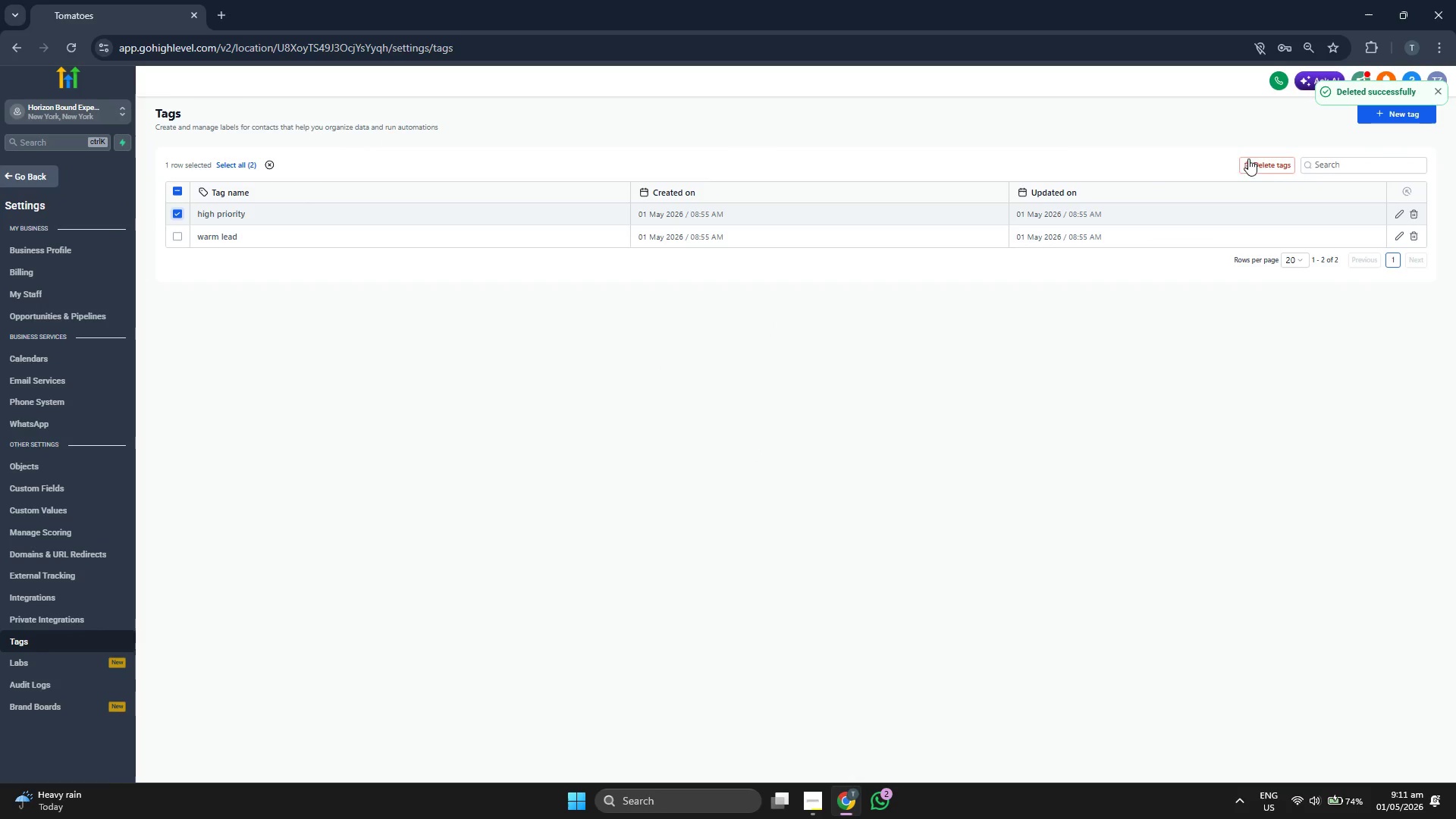 
left_click([1264, 157])
 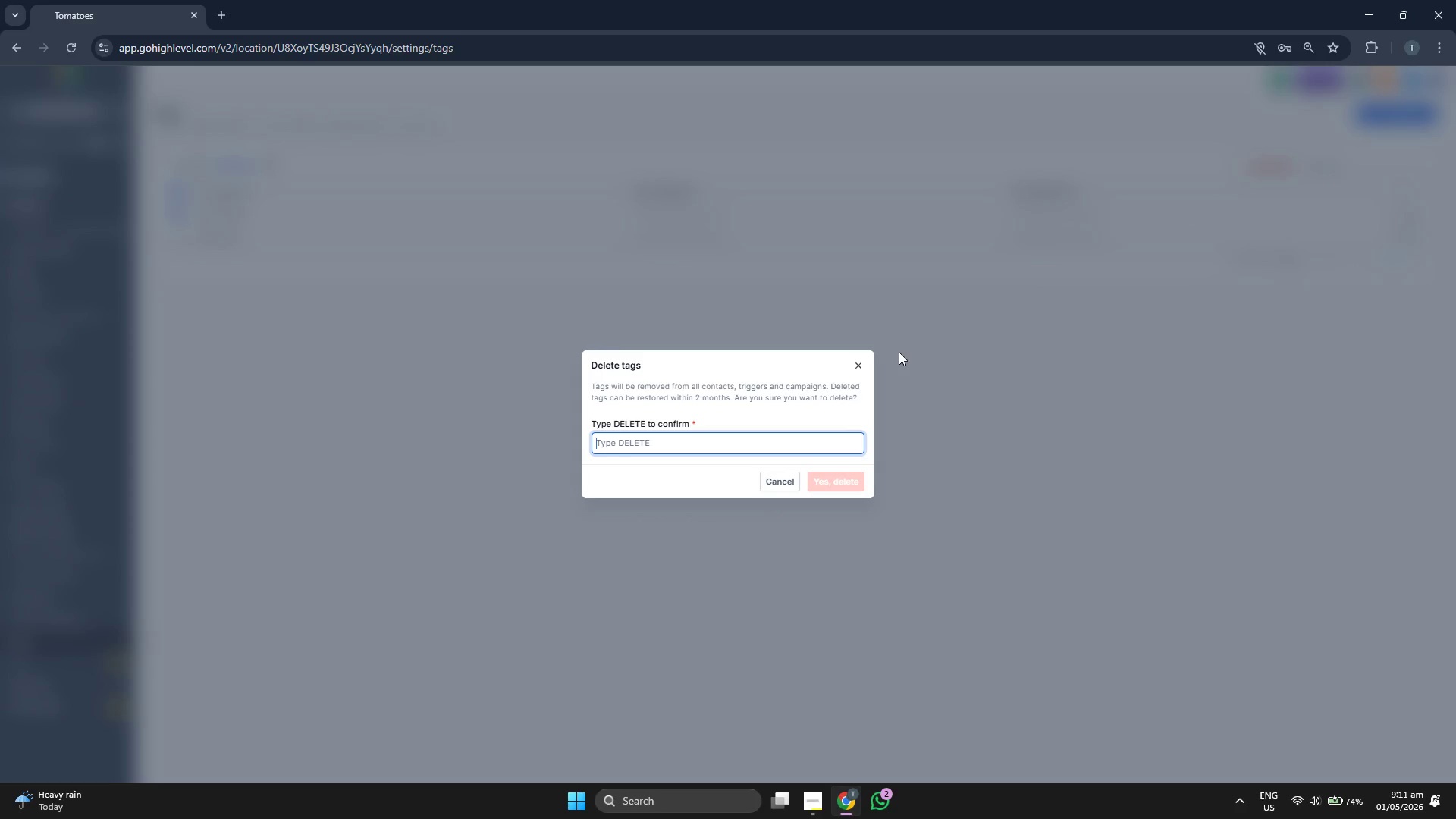 
type(DEK)
key(Backspace)
type(LWT)
 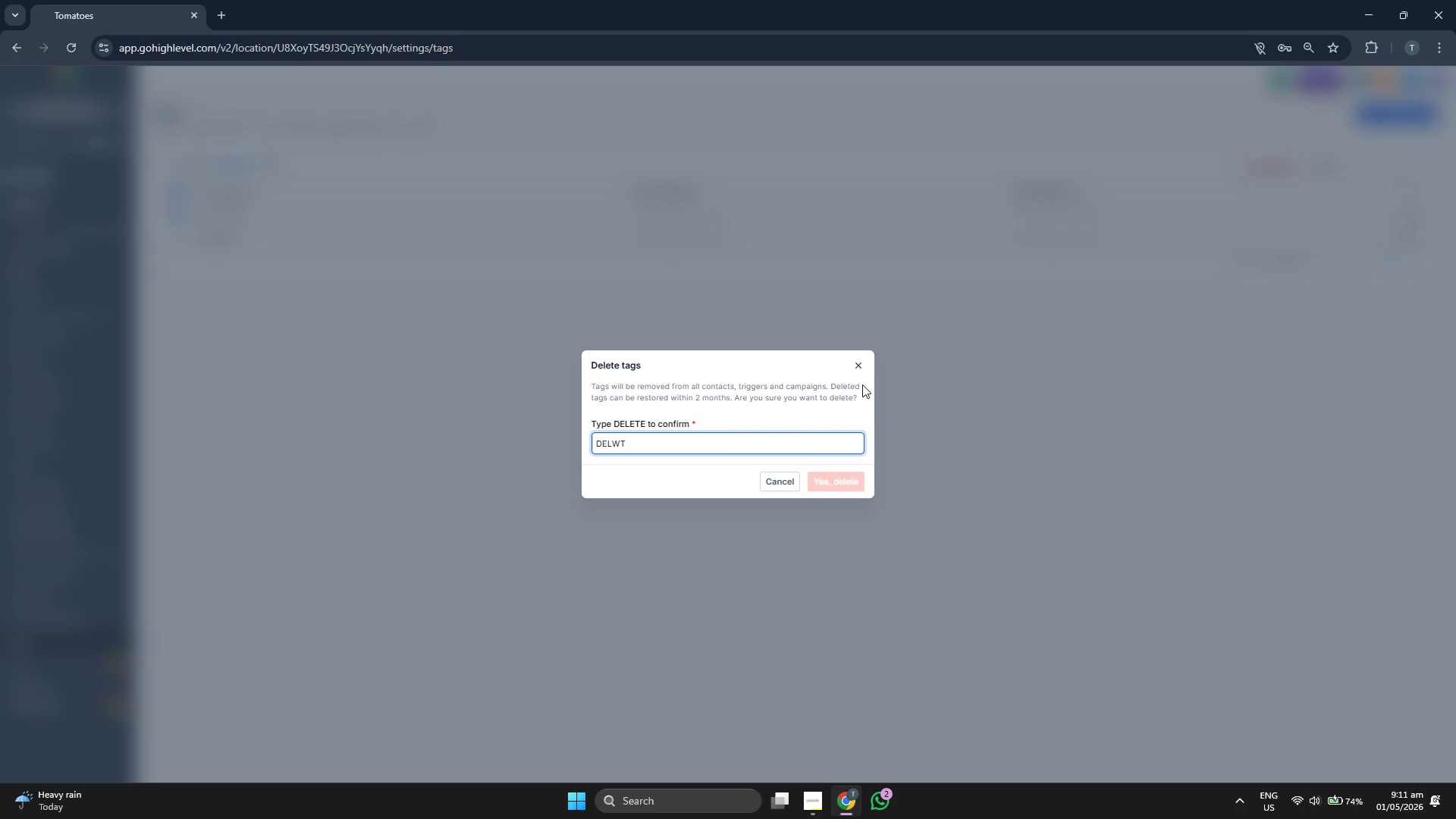 
key(Backspace)
 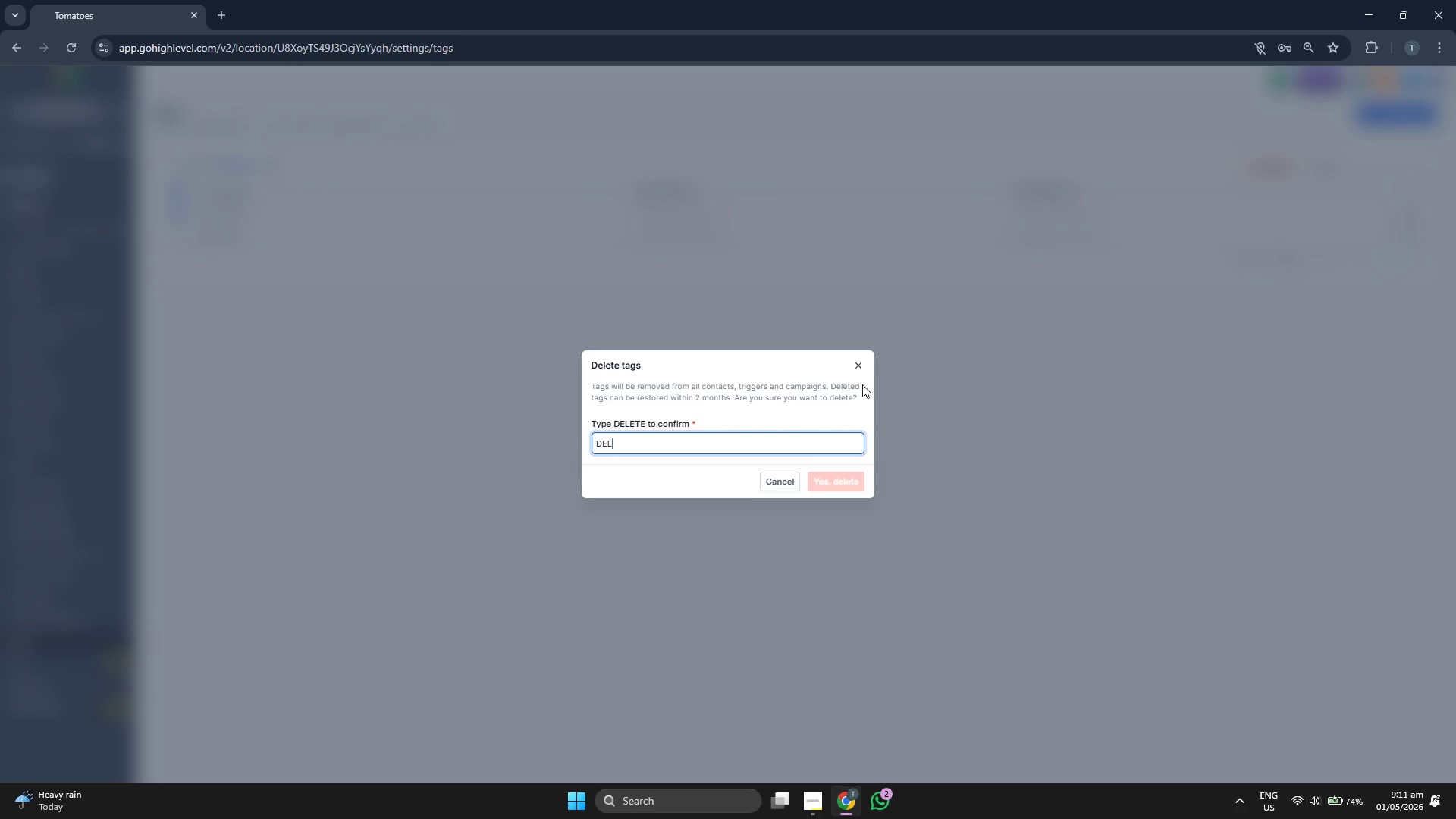 
key(Backspace)
 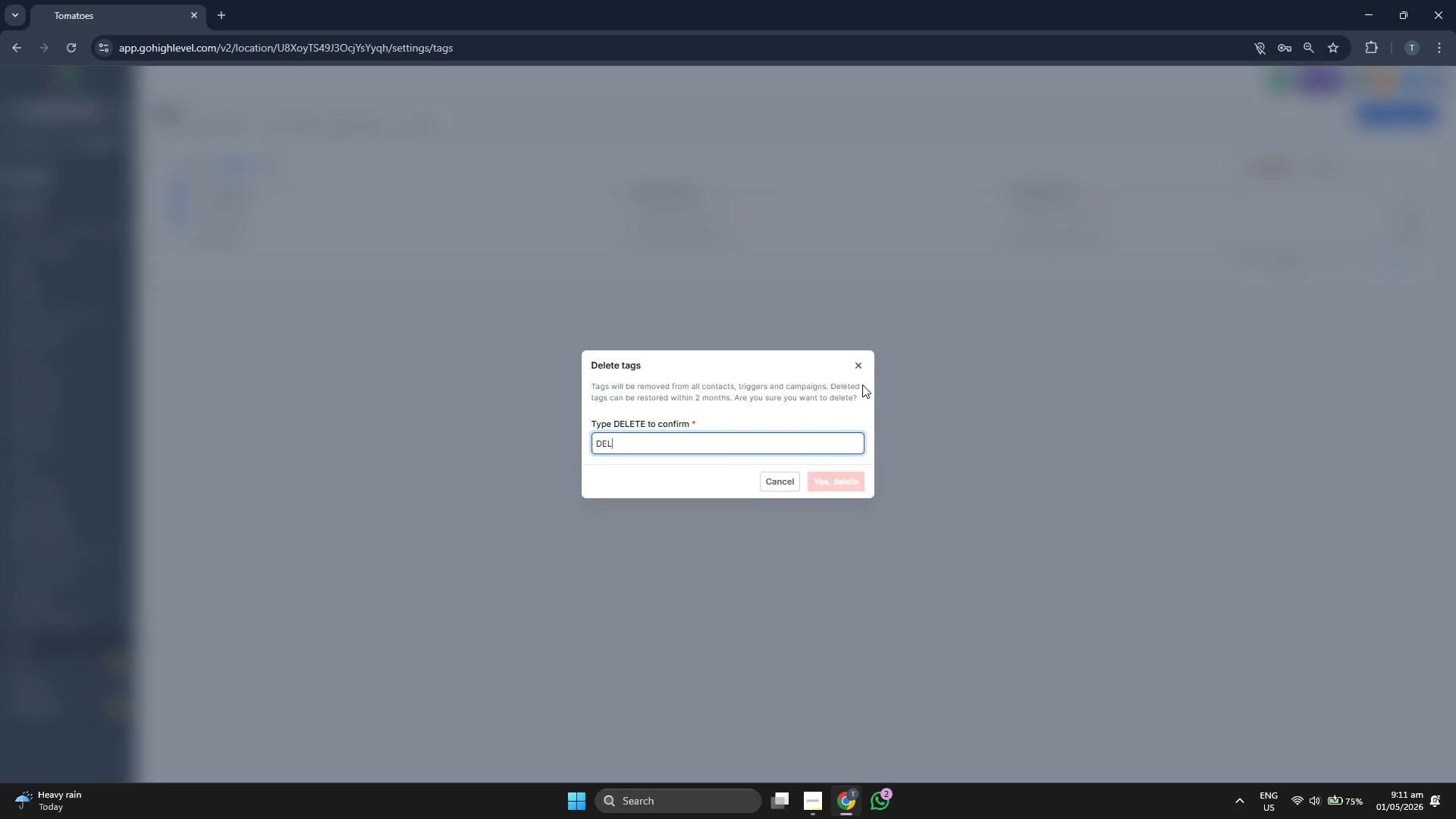 
key(E)
 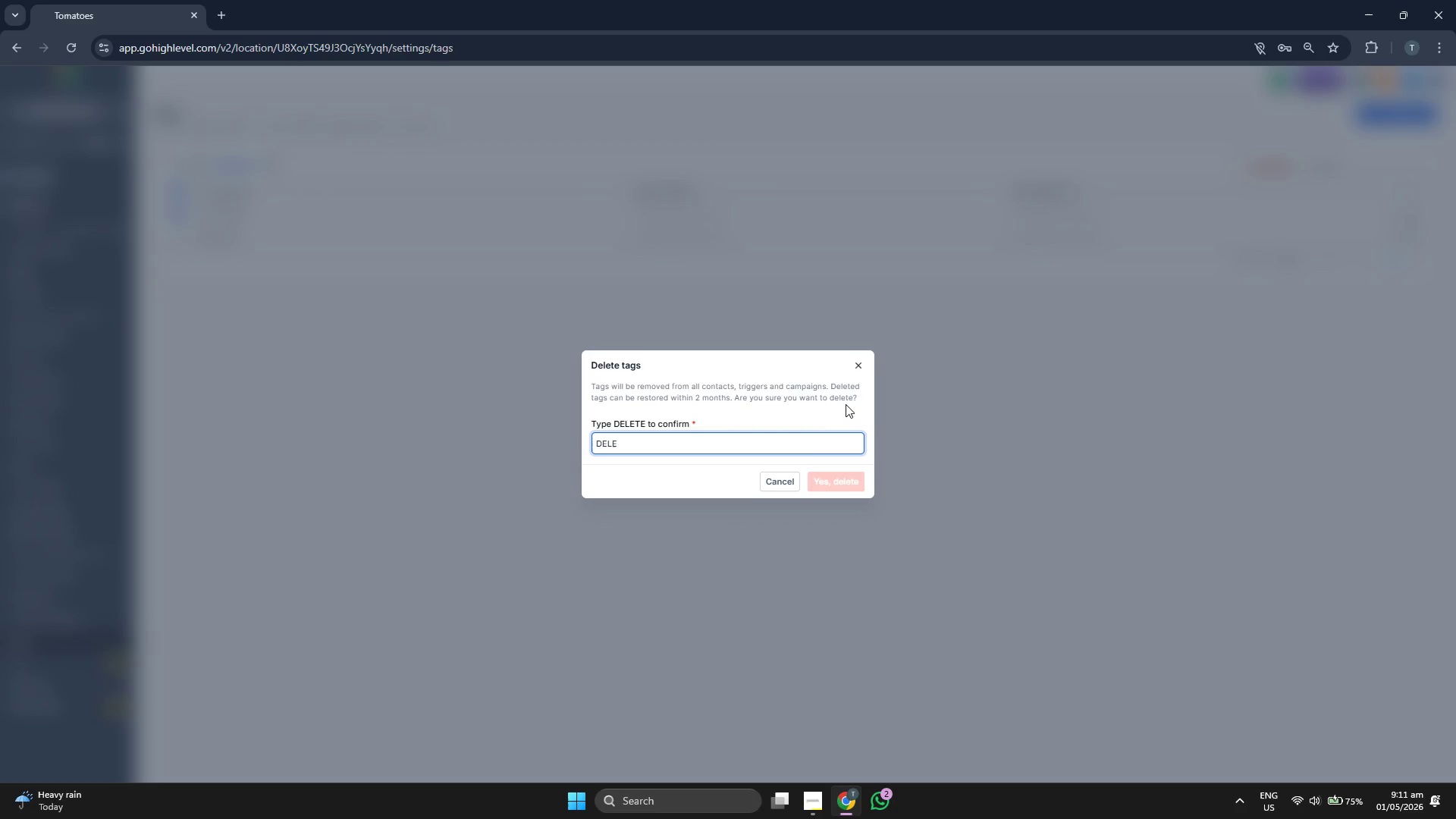 
type(TE)
 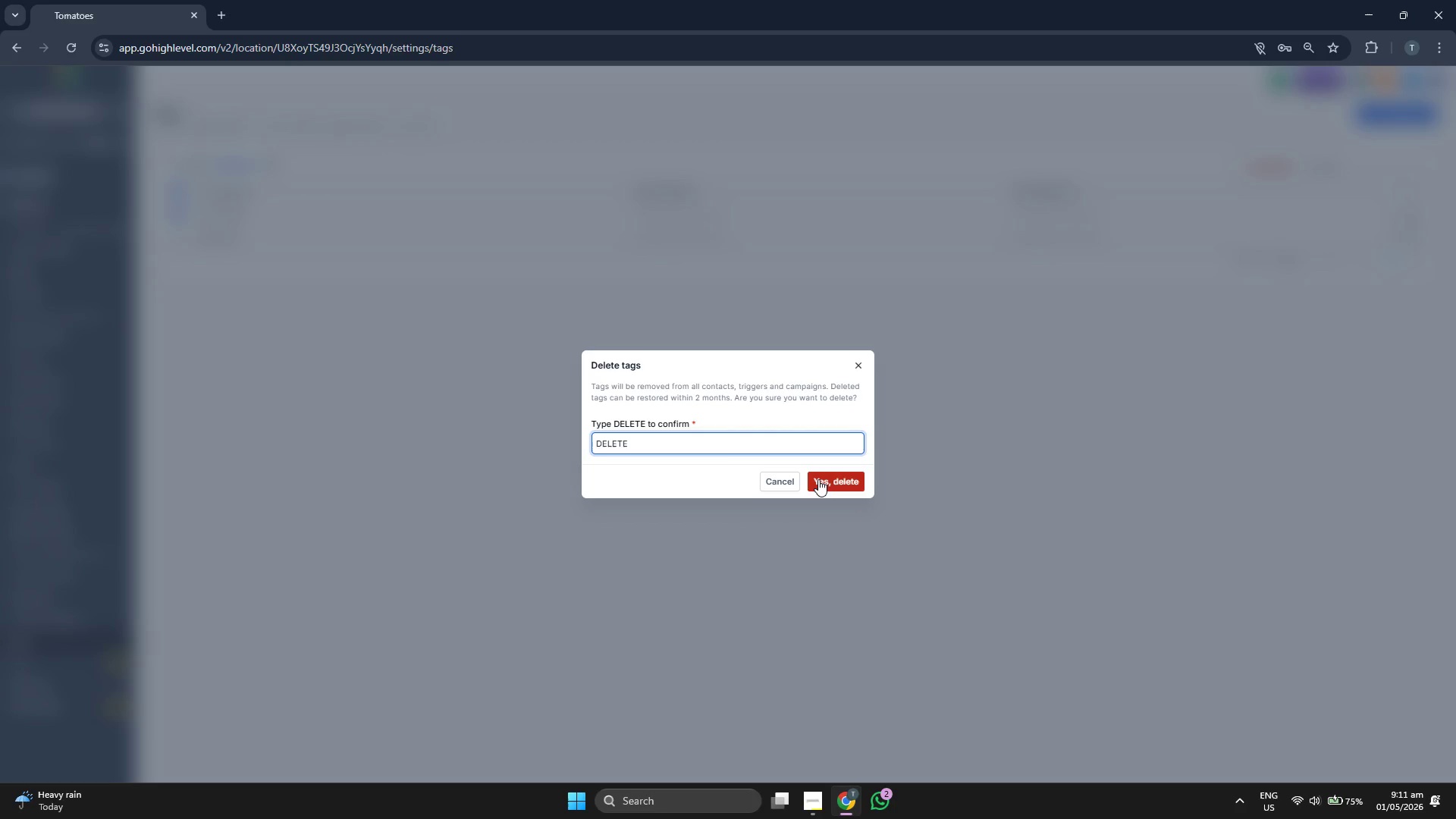 
left_click([818, 479])
 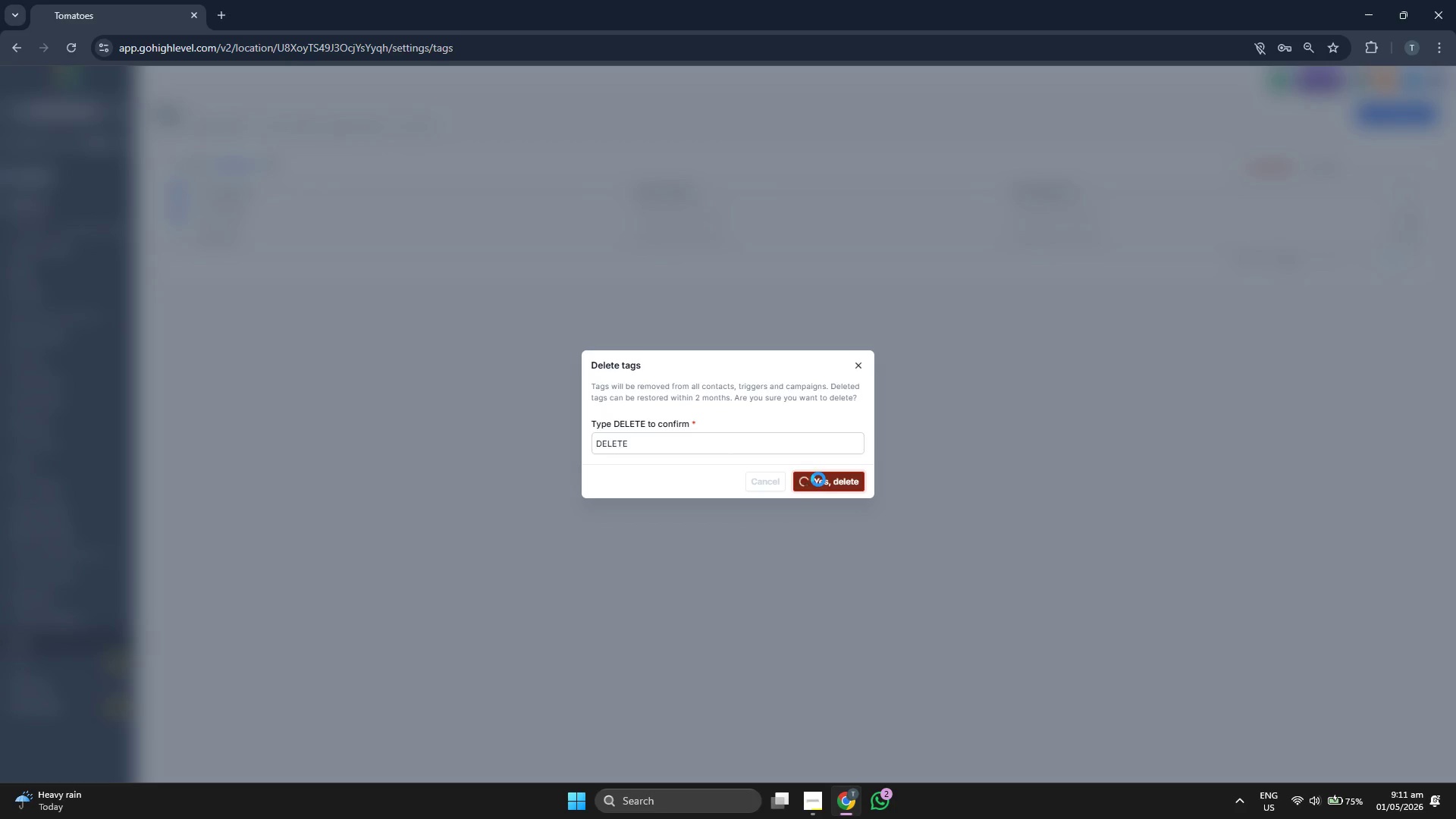 
wait(9.14)
 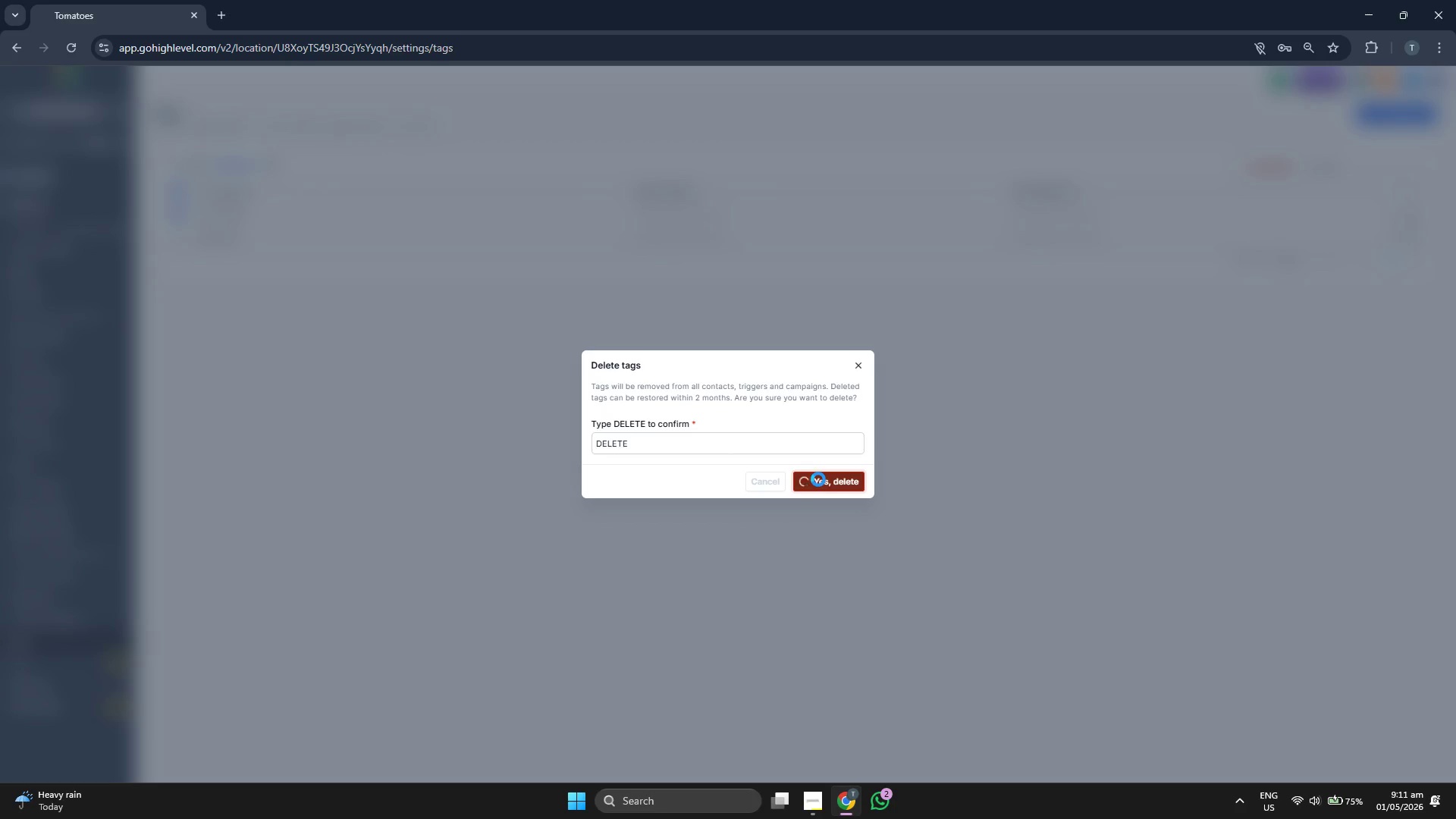 
left_click([176, 215])
 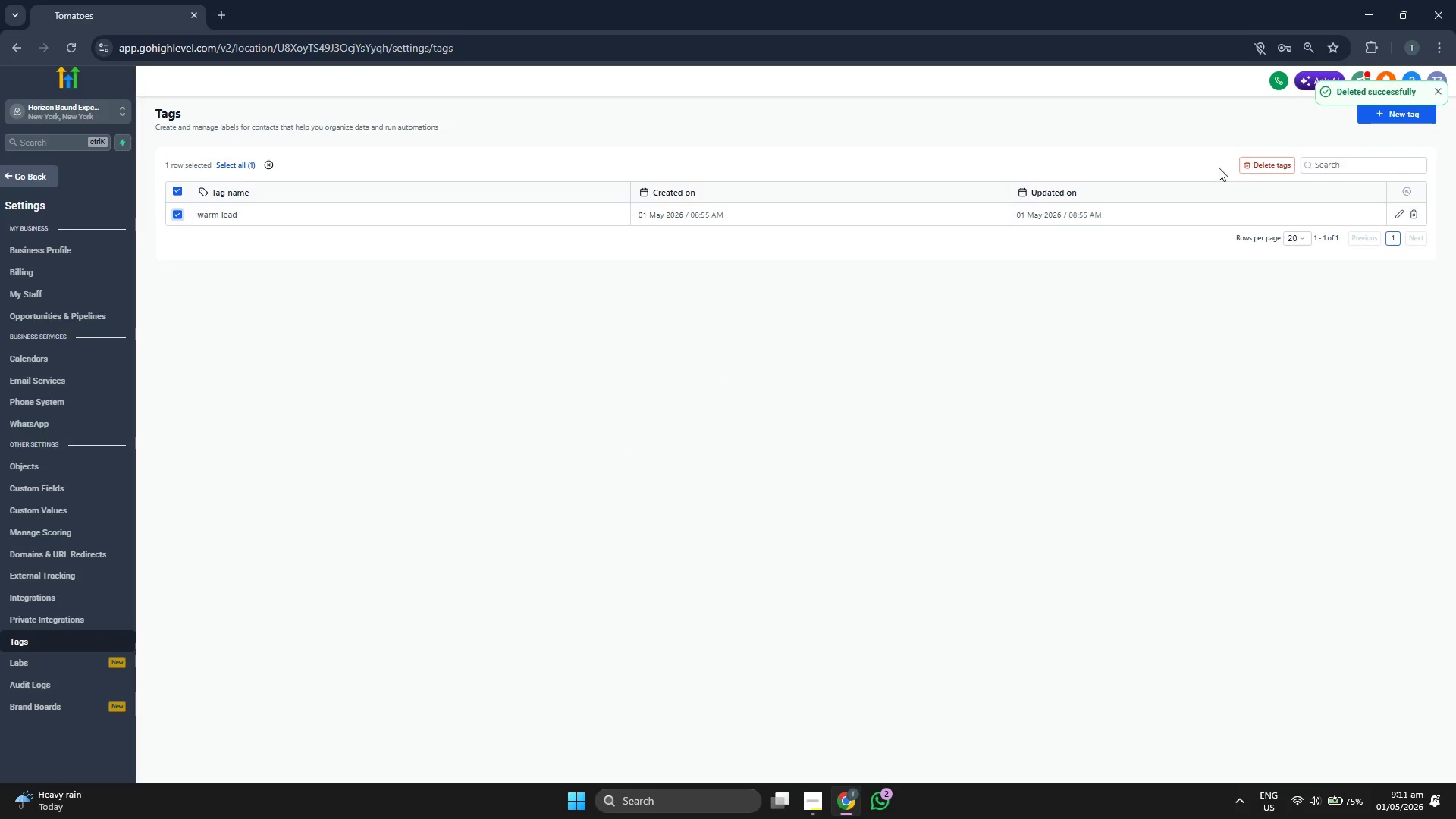 
left_click([1246, 164])
 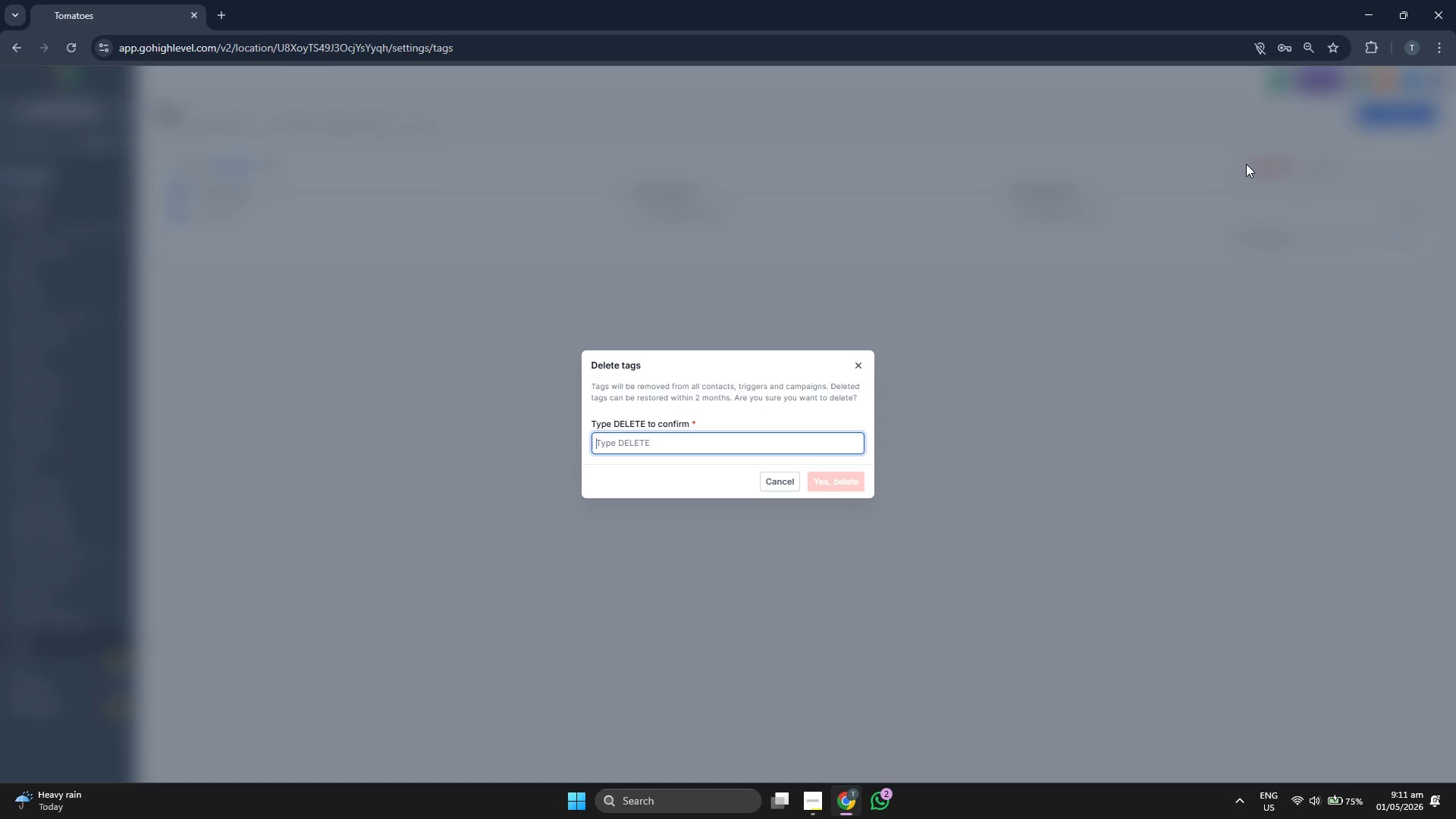 
type(DELETE)
 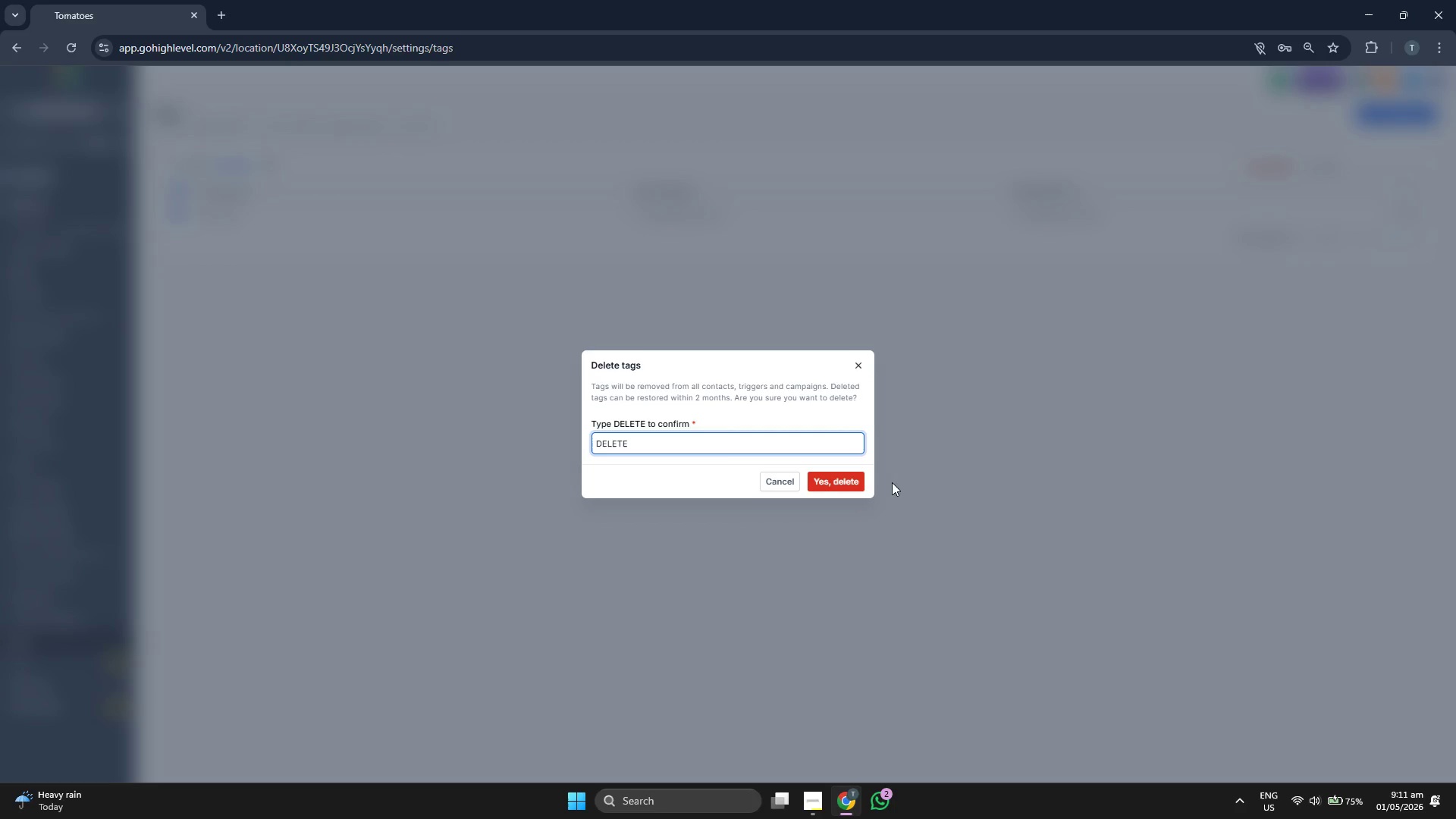 
left_click([859, 485])
 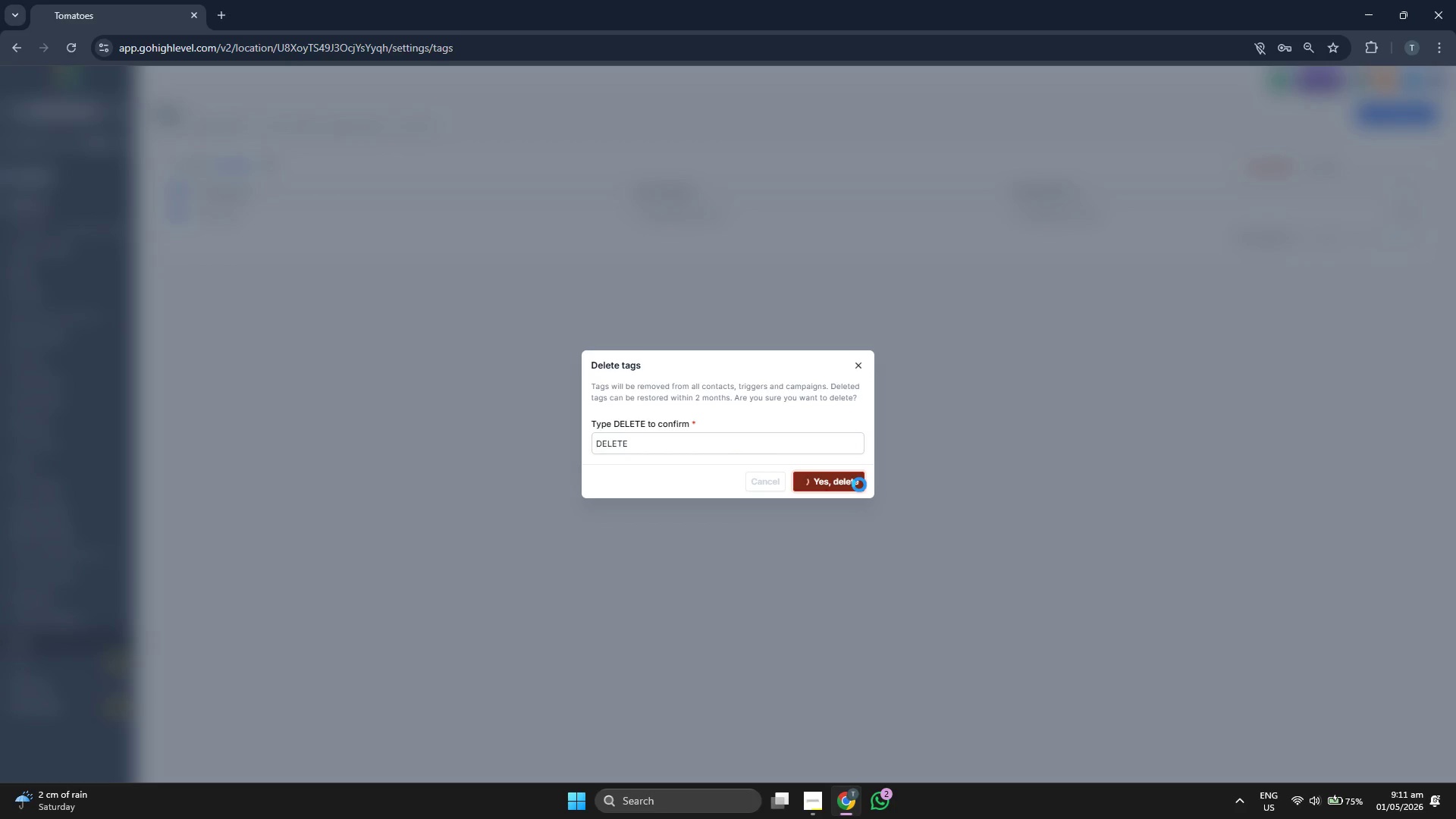 
wait(10.11)
 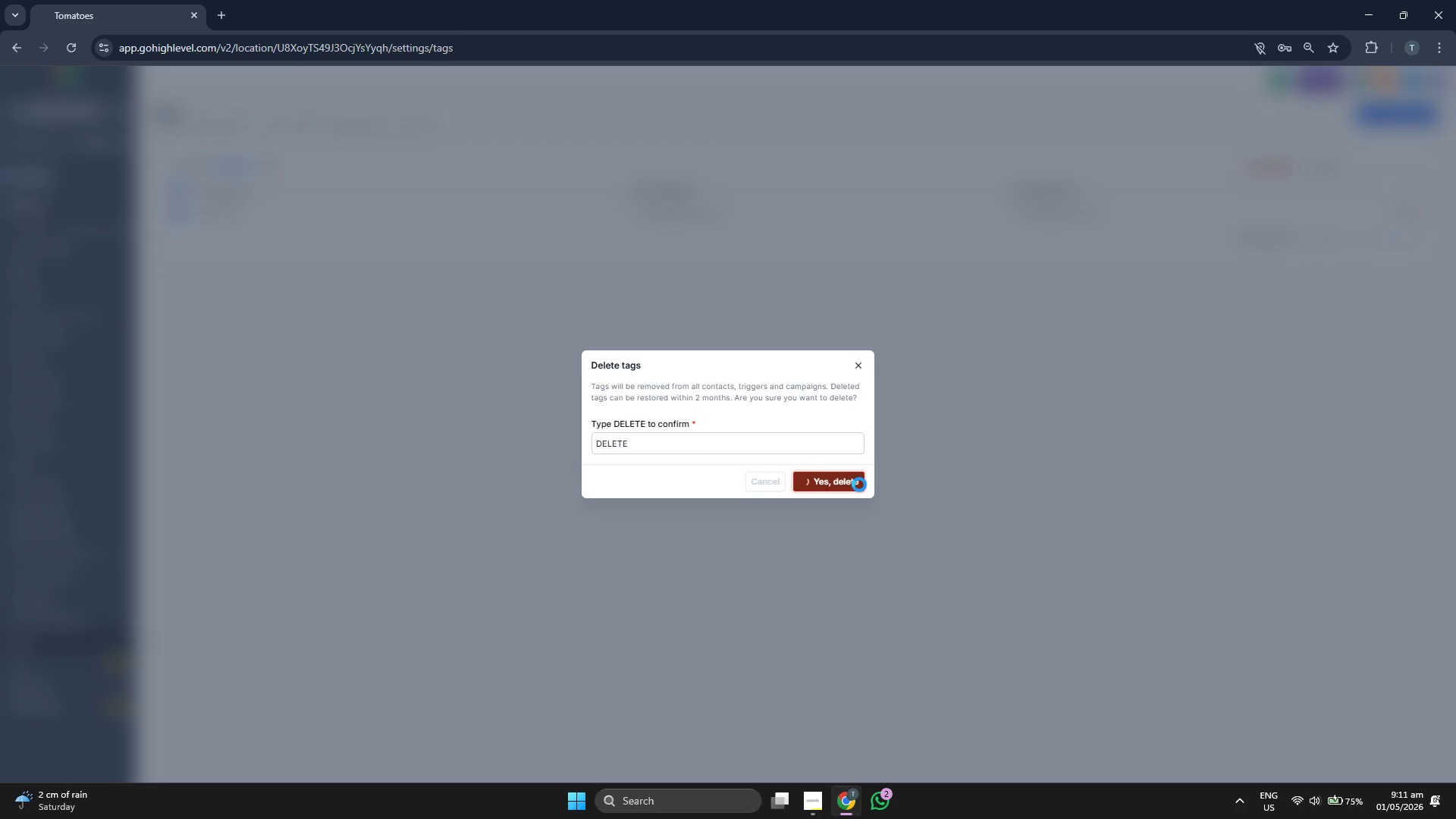 
left_click([79, 516])
 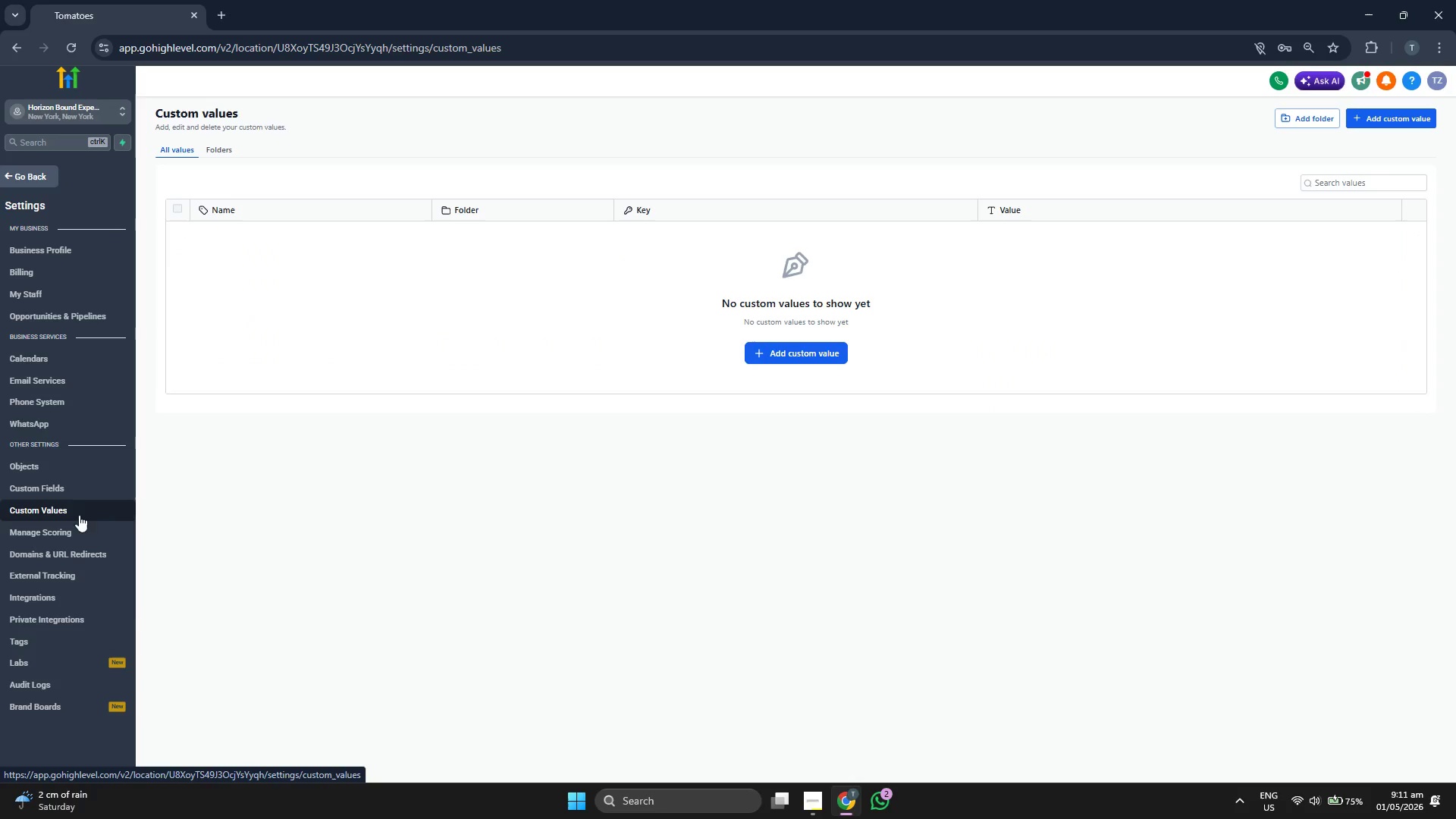 
left_click([72, 491])
 